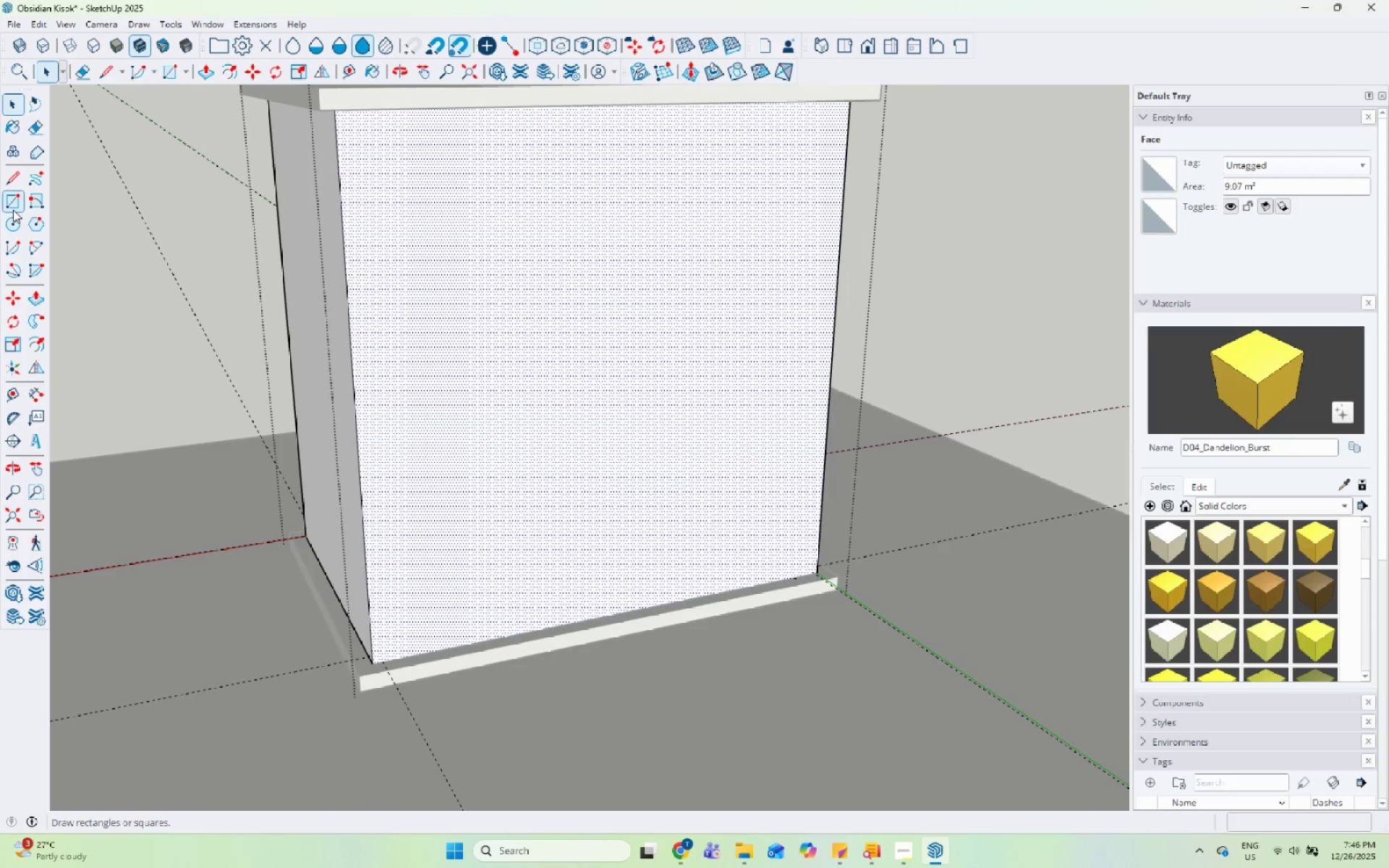 
left_click_drag(start_coordinate=[20, 401], to_coordinate=[26, 401])
 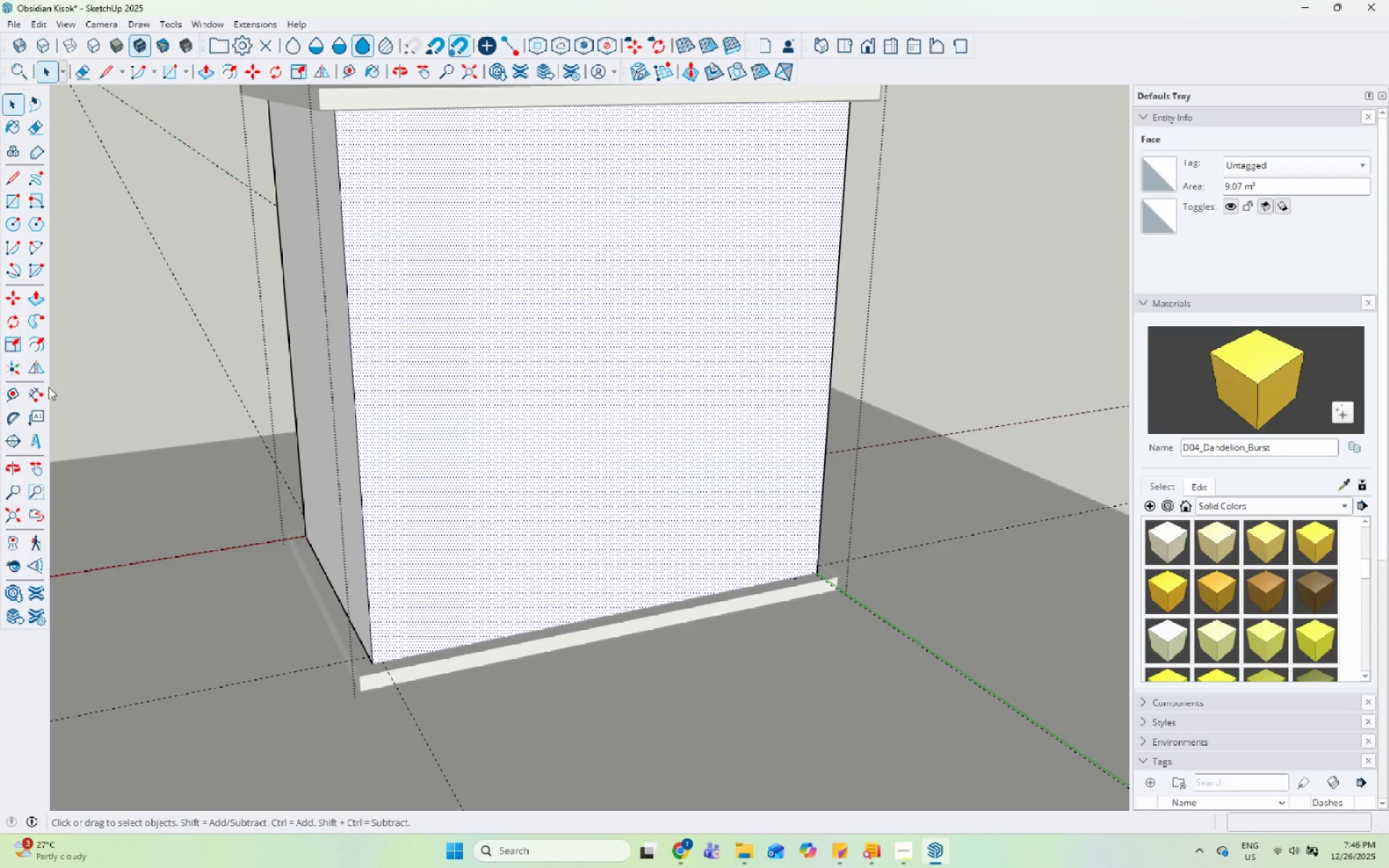 
left_click([12, 395])
 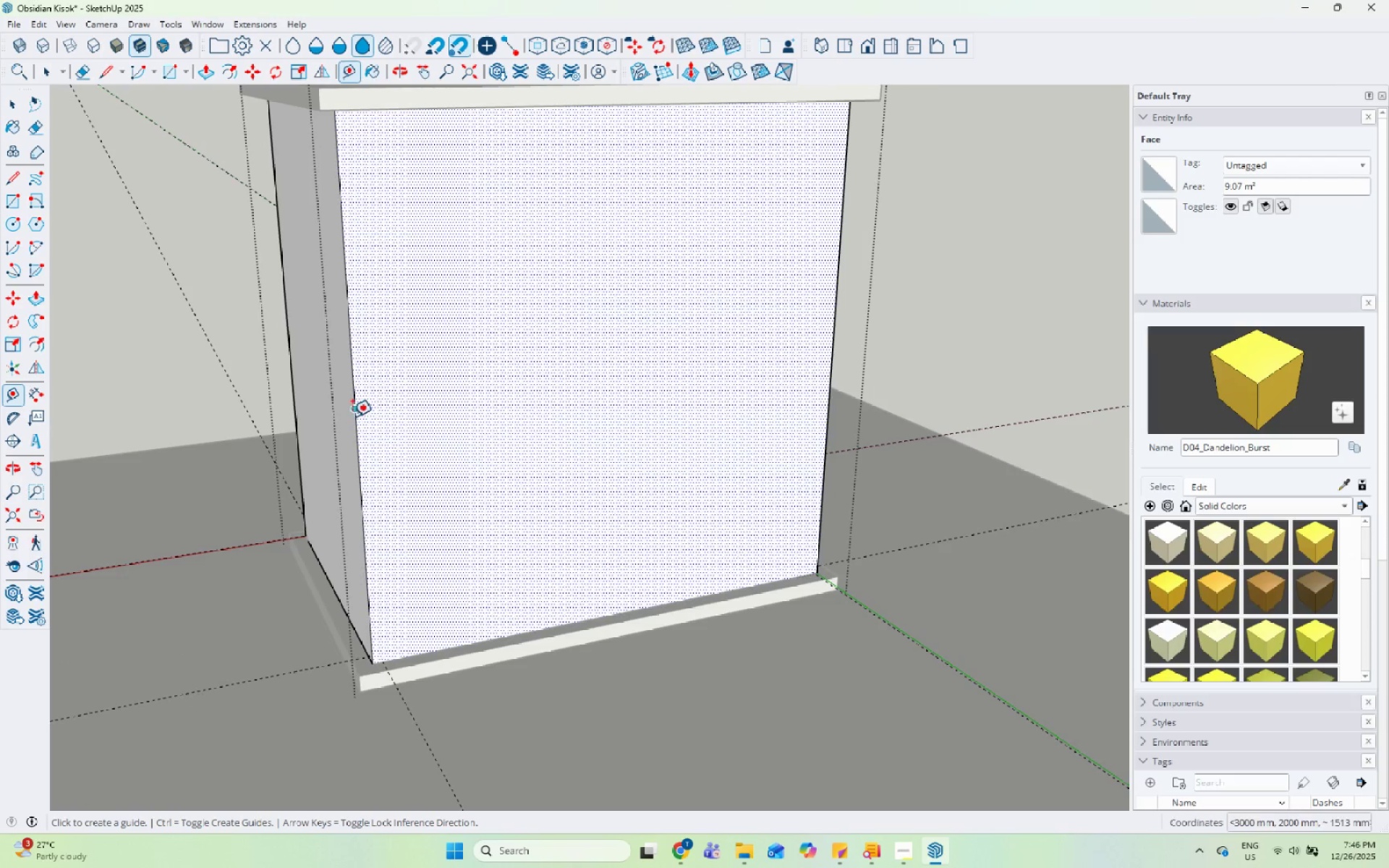 
left_click([357, 415])
 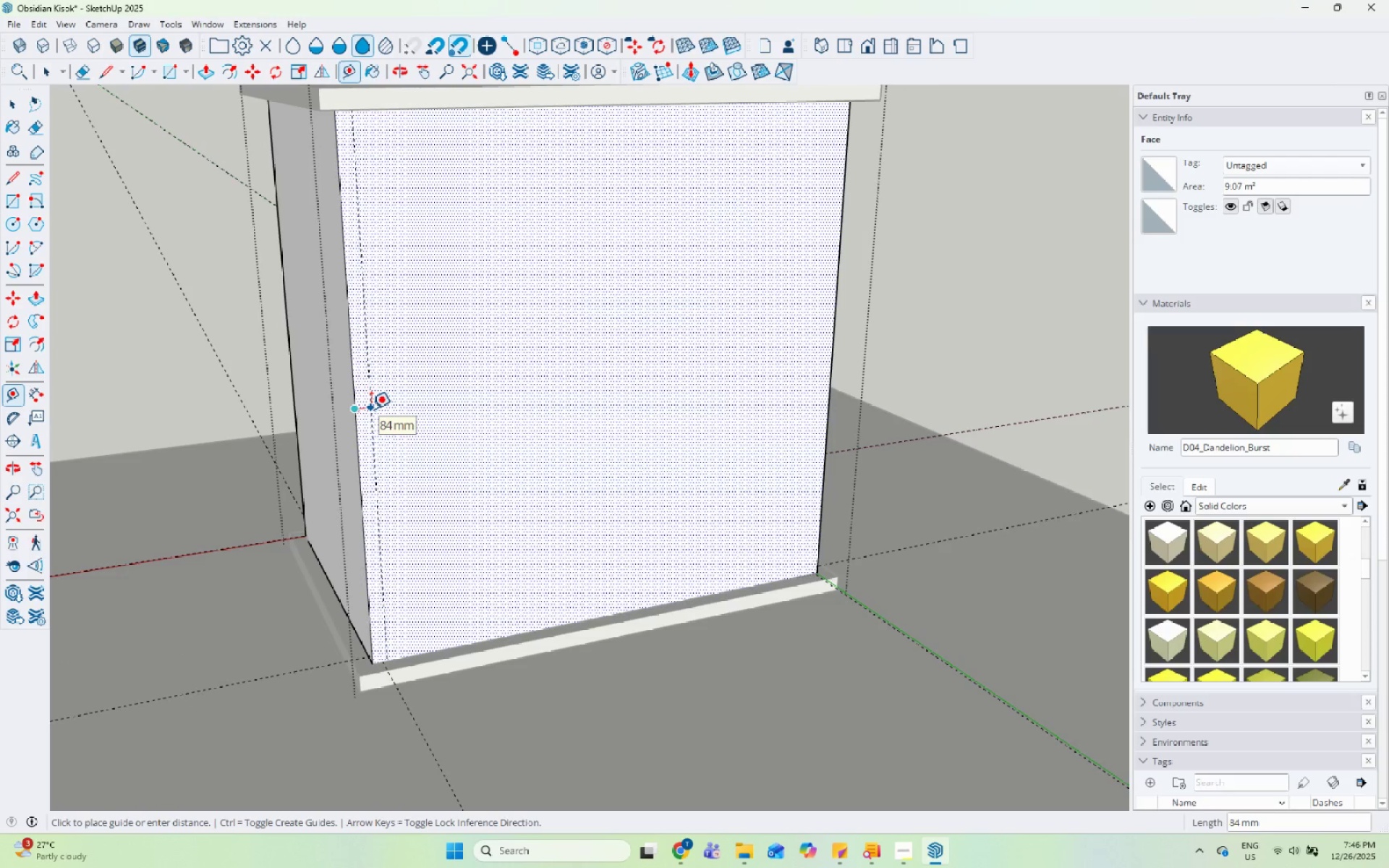 
key(Numpad5)
 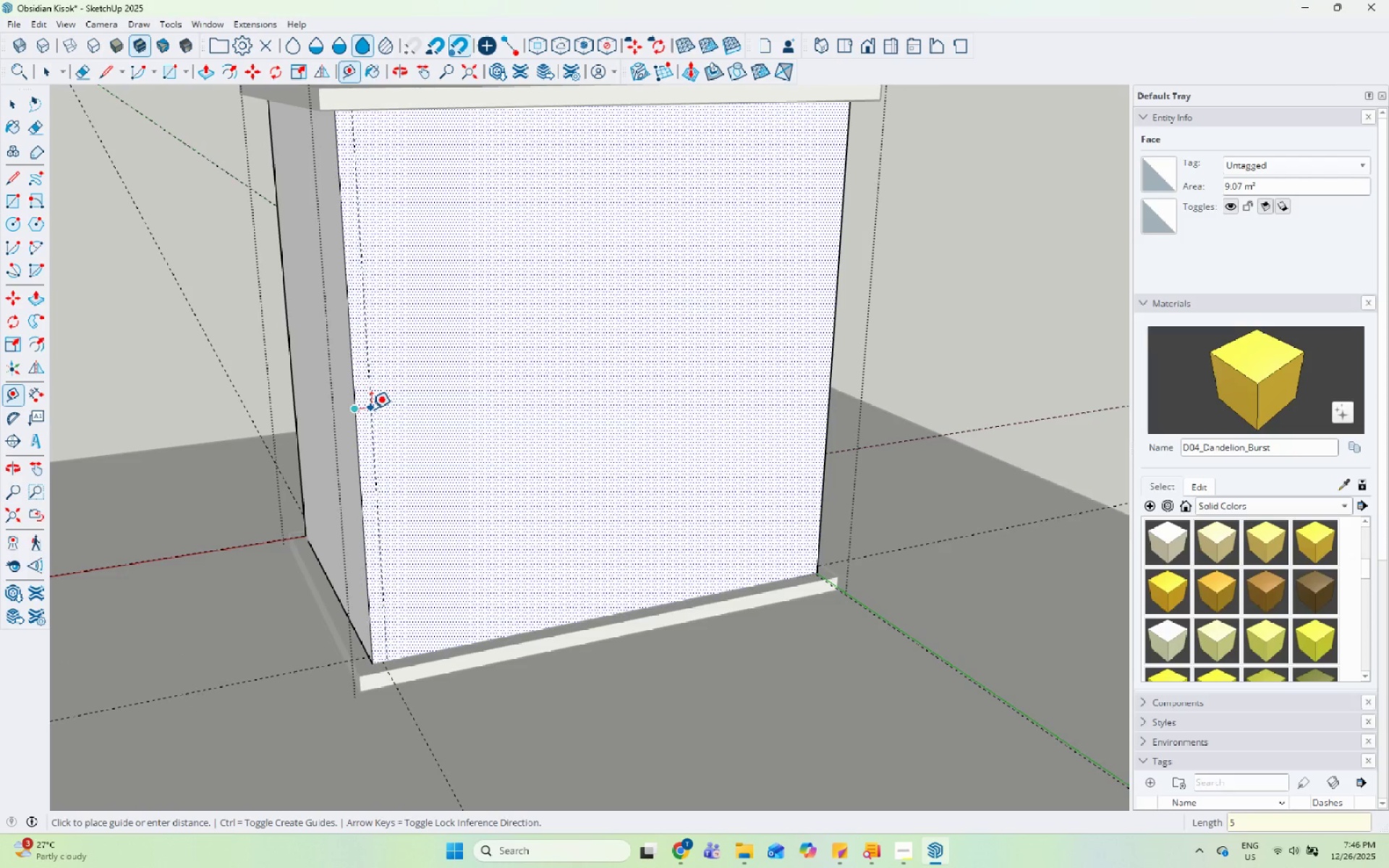 
key(Numpad0)
 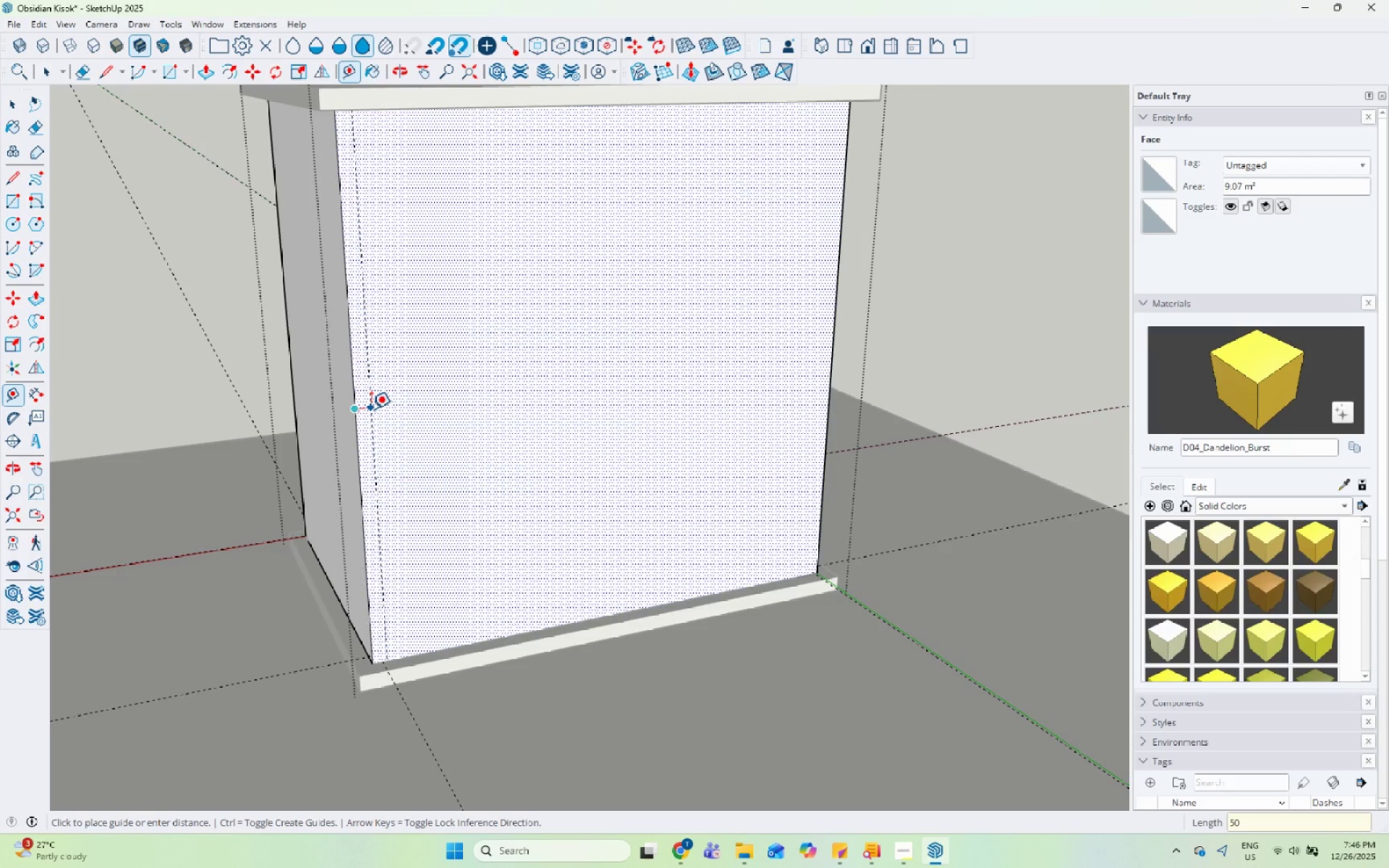 
key(Backspace)
 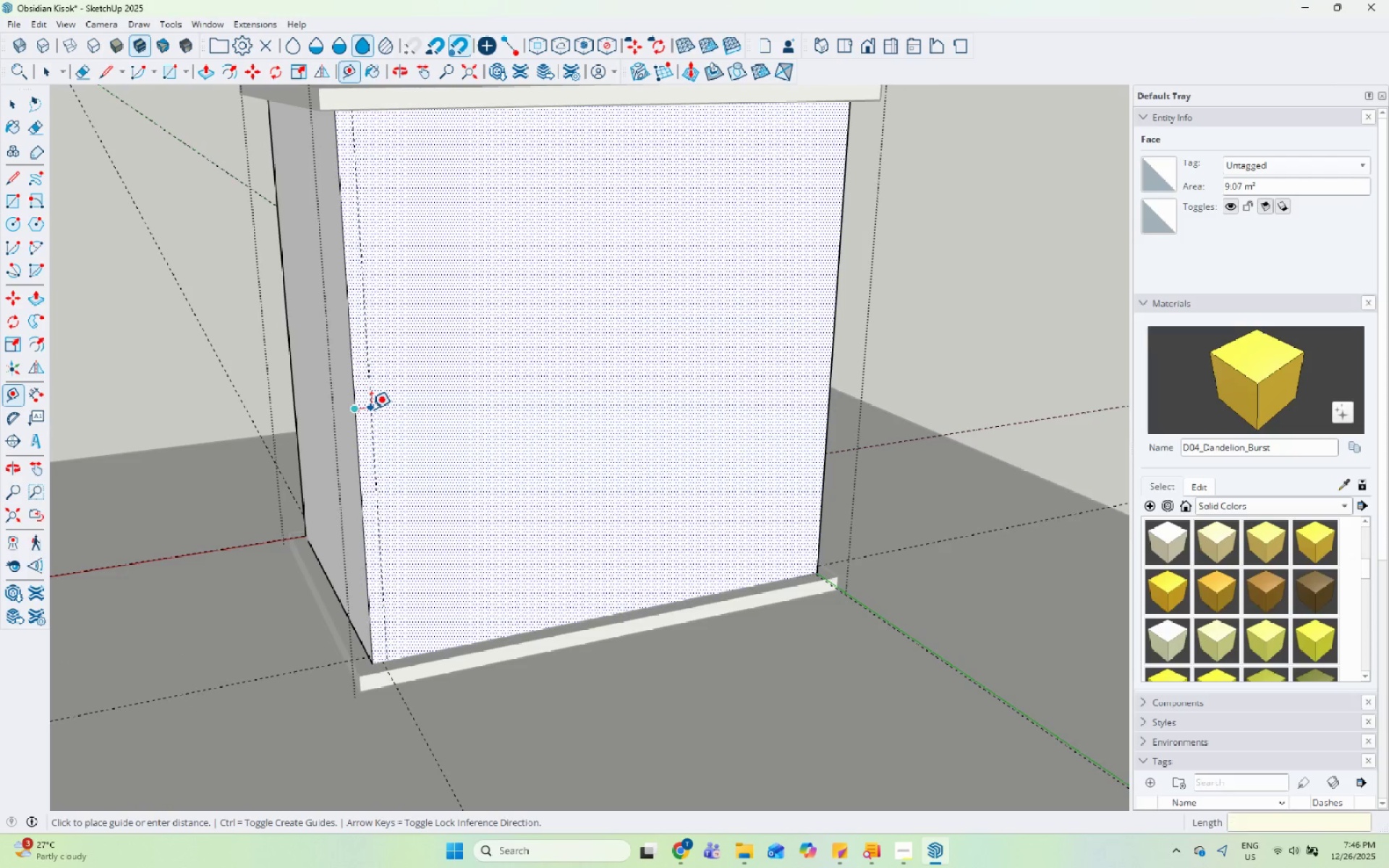 
key(Backspace)
 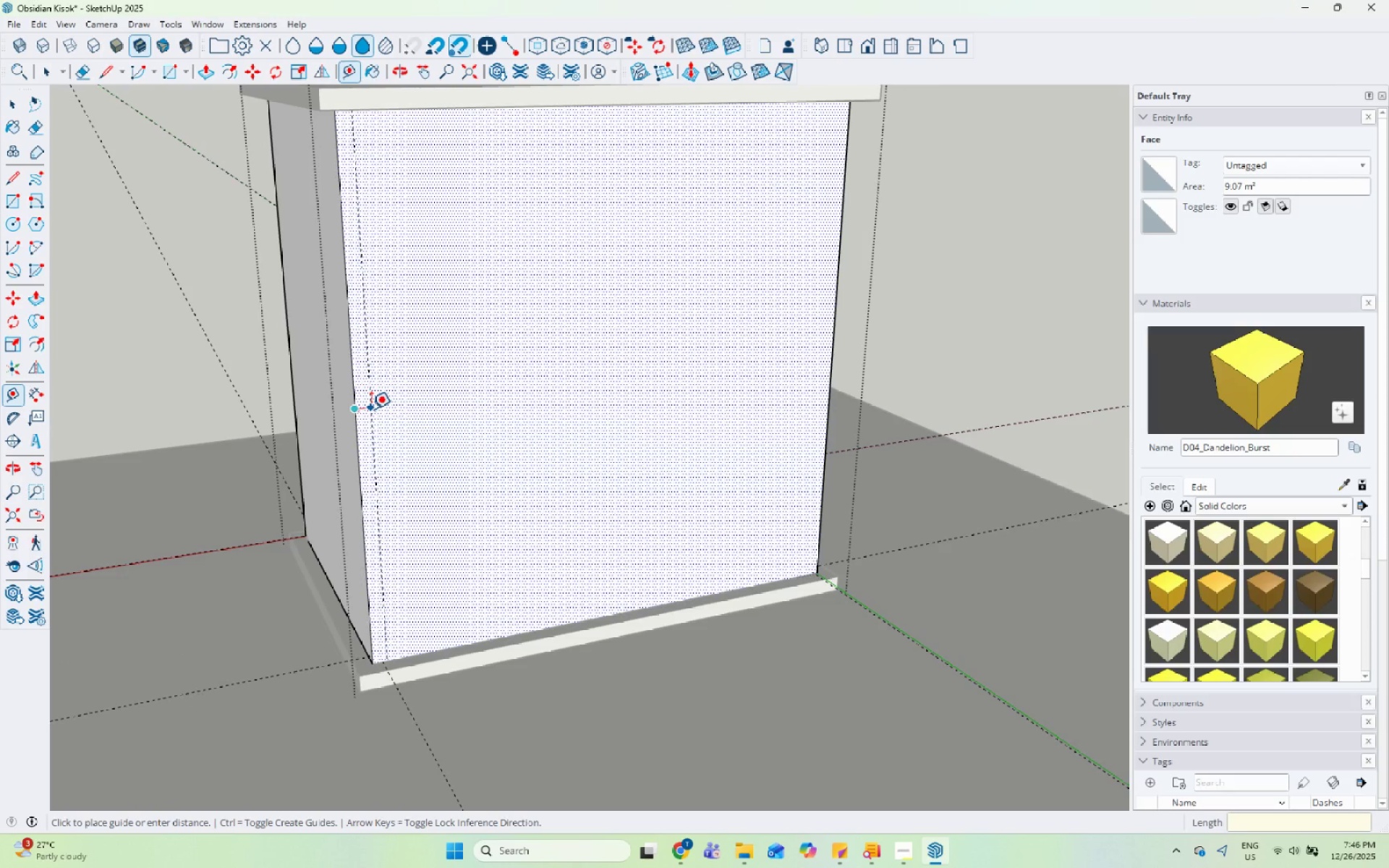 
key(Numpad1)
 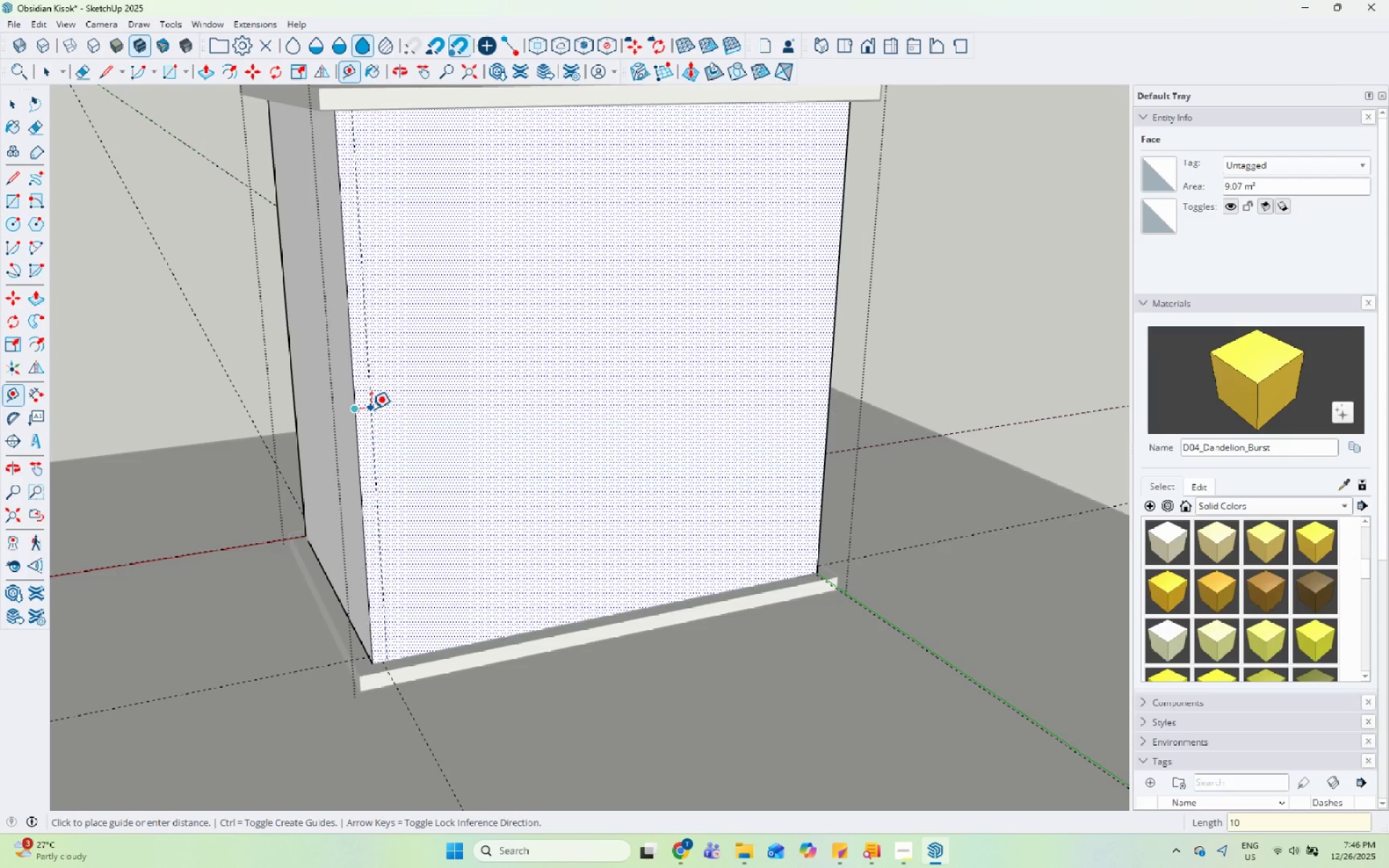 
key(Numpad0)
 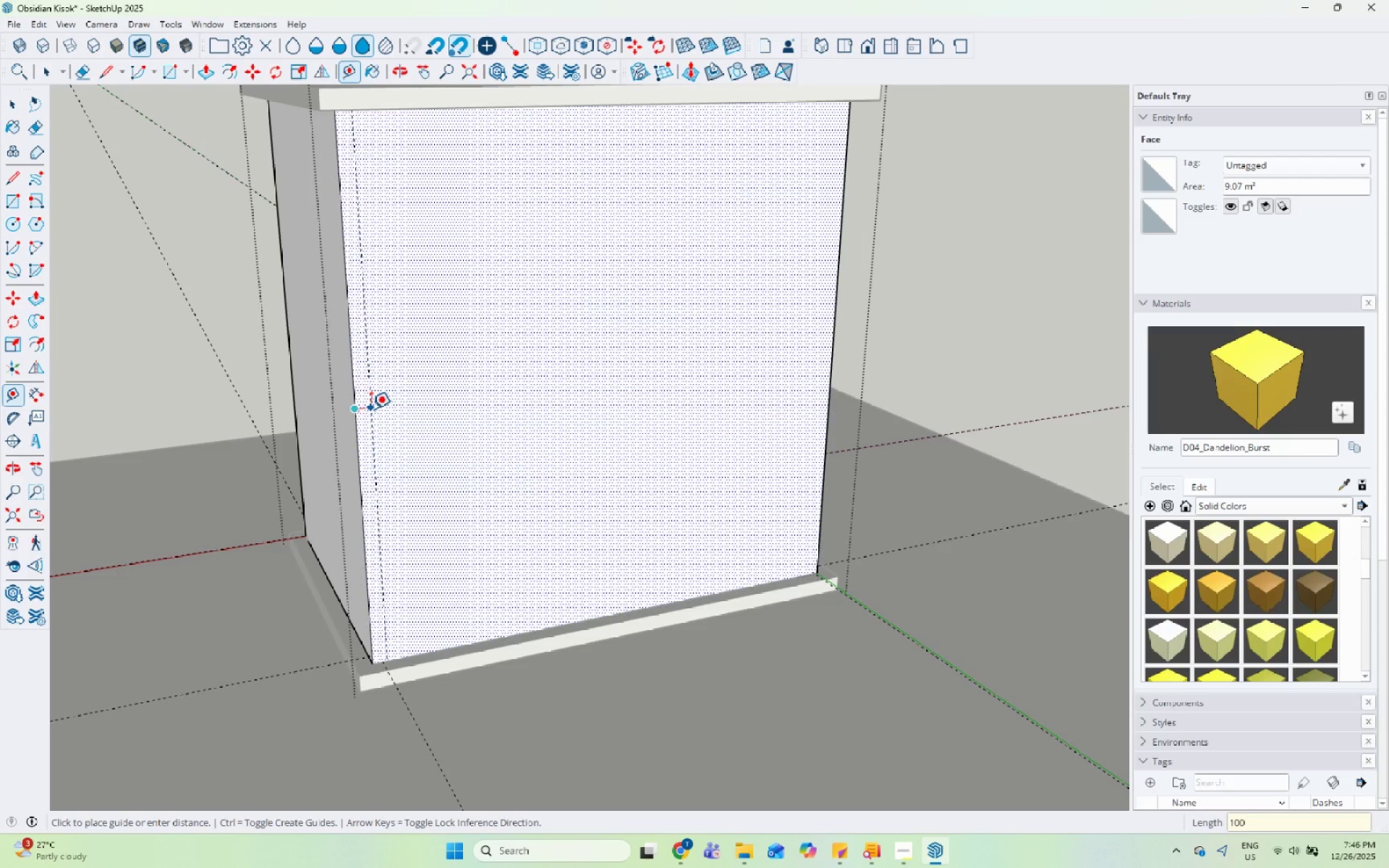 
key(Numpad0)
 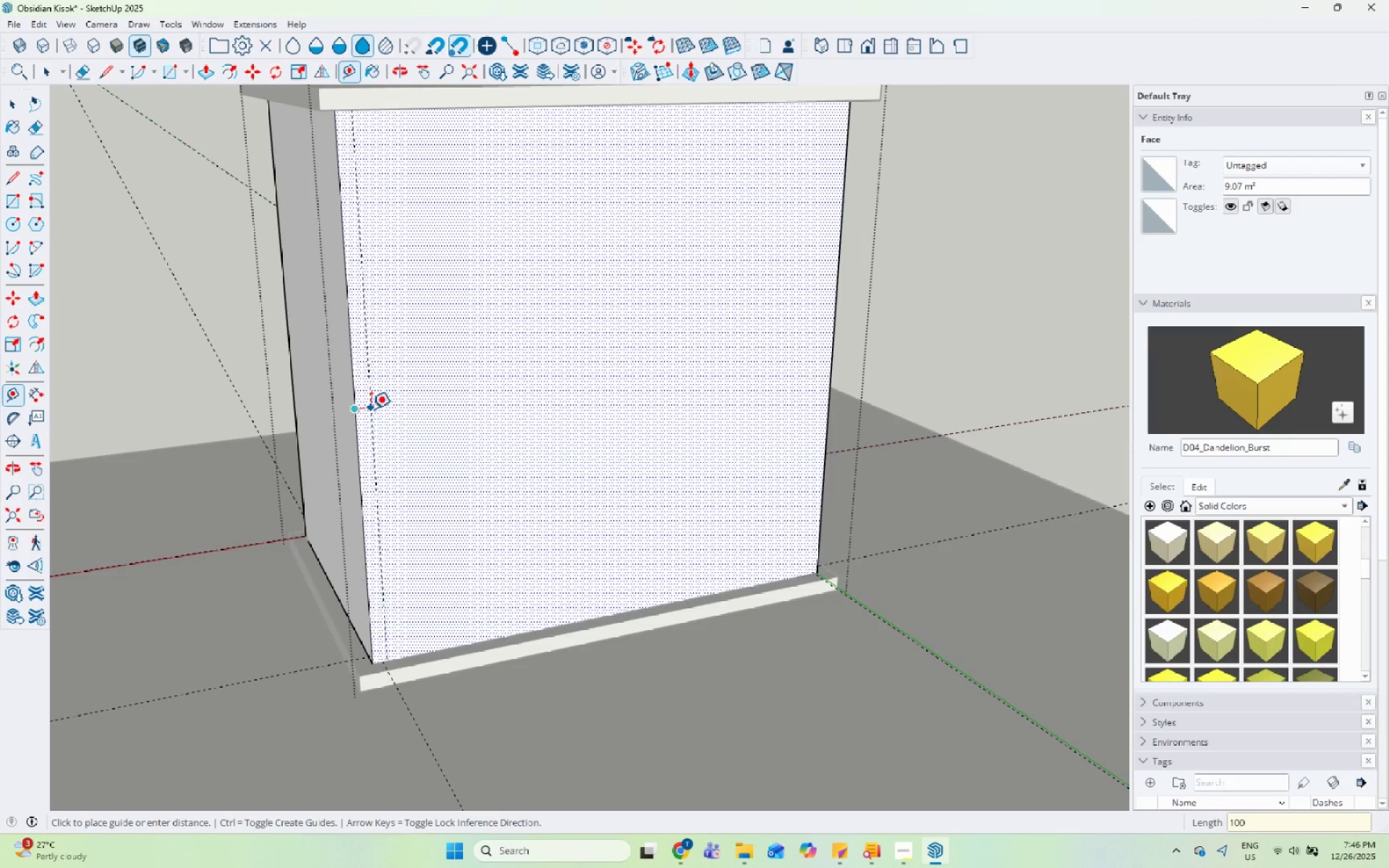 
key(Enter)
 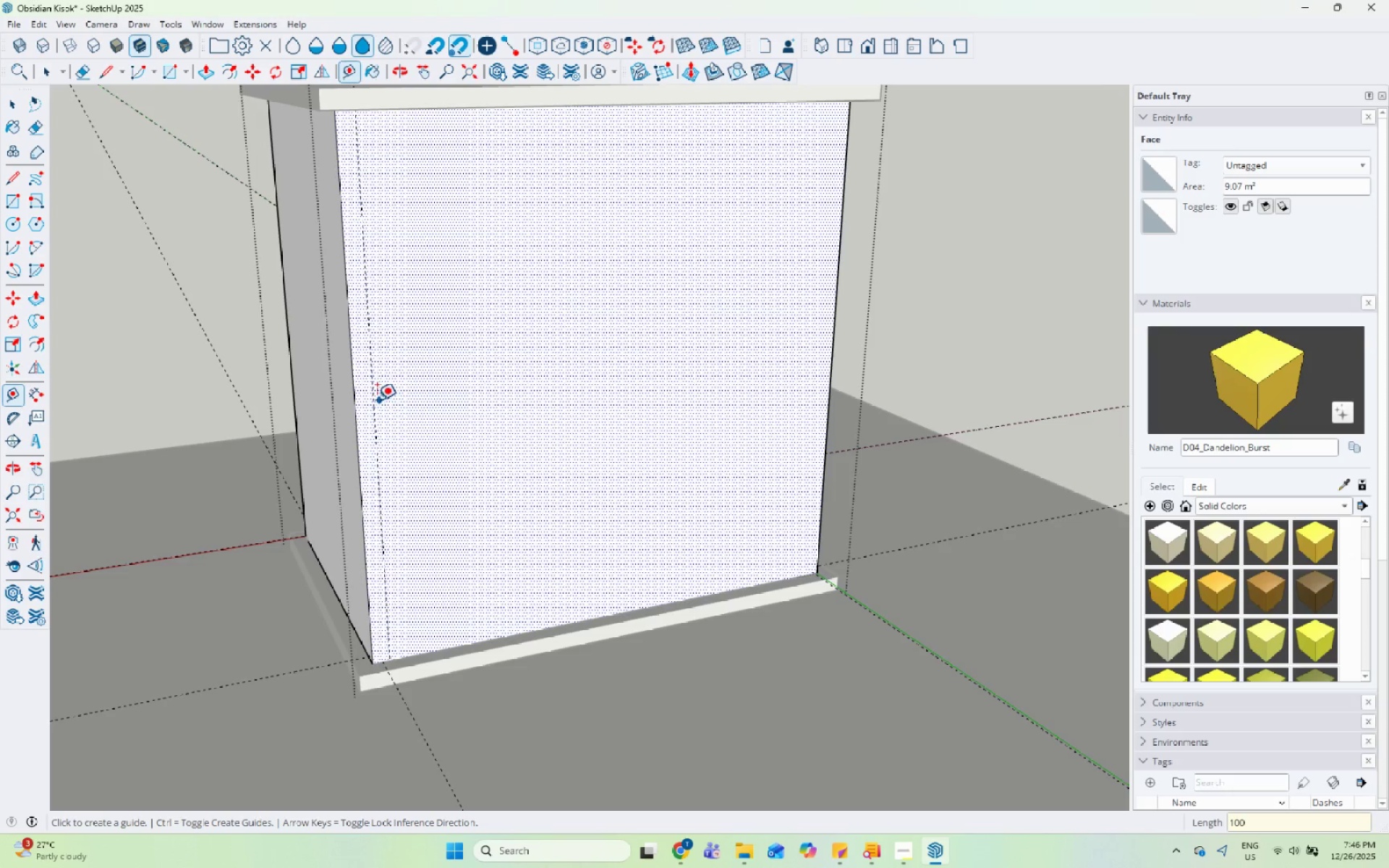 
left_click_drag(start_coordinate=[374, 399], to_coordinate=[381, 399])
 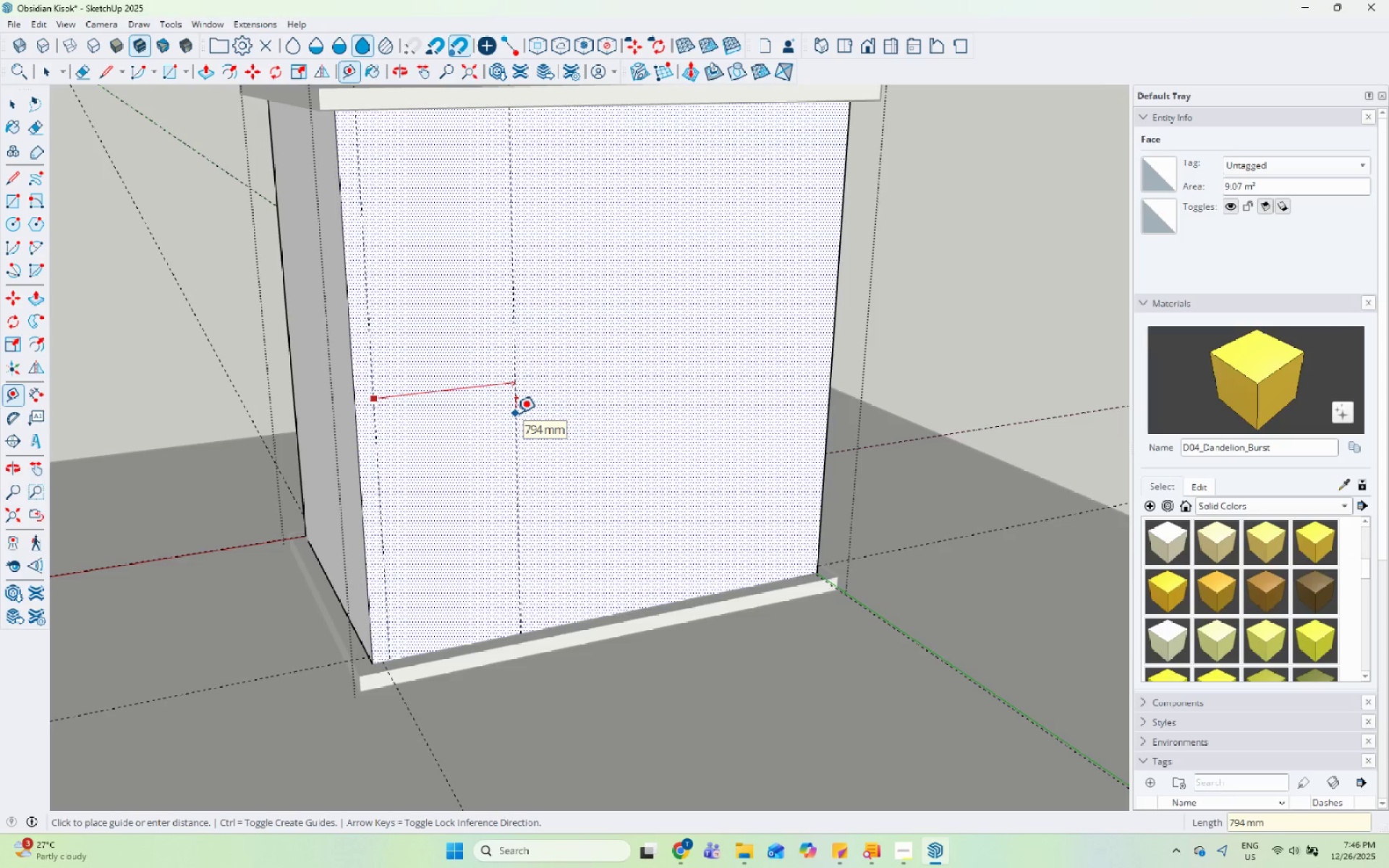 
key(Numpad1)
 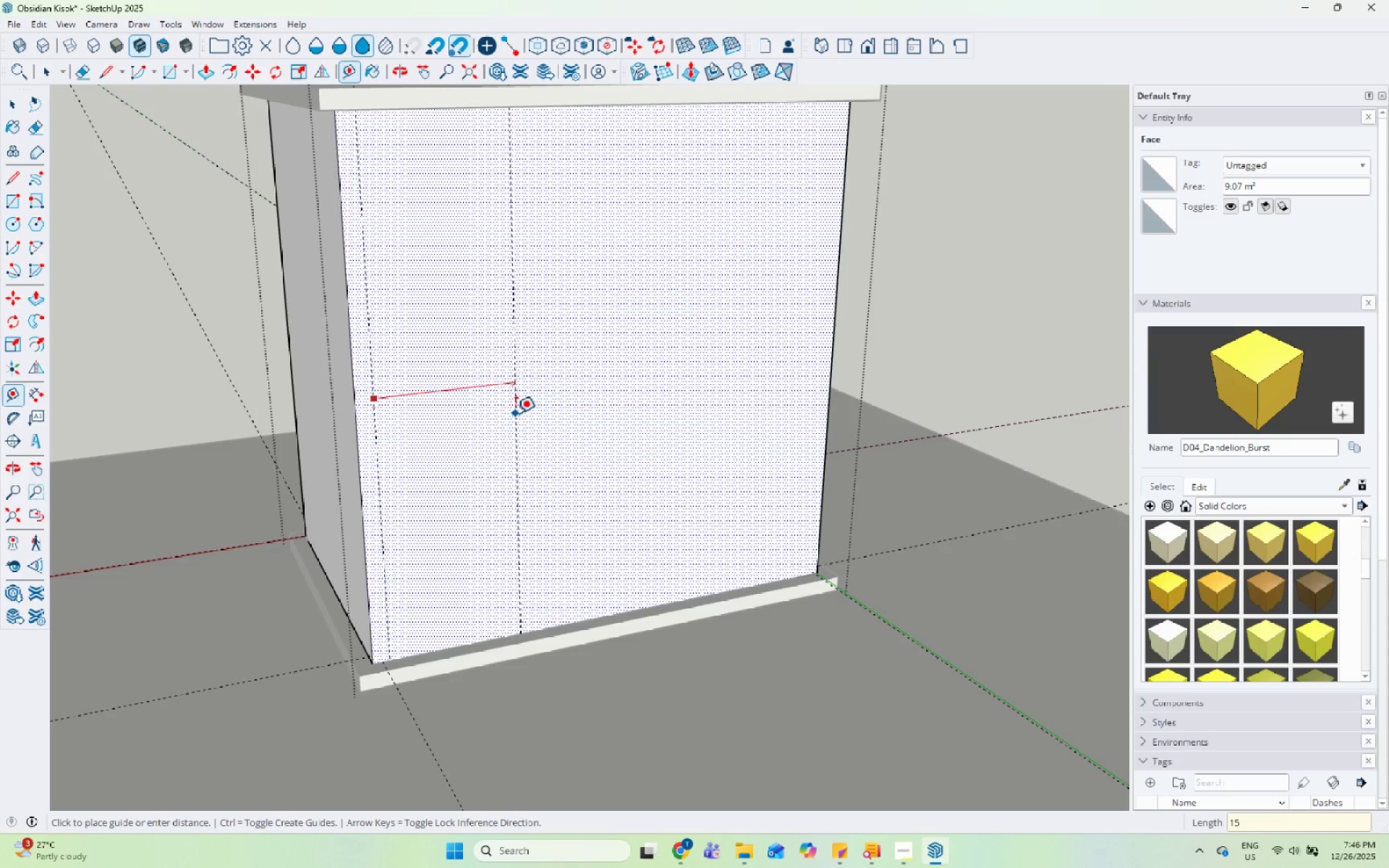 
key(Numpad5)
 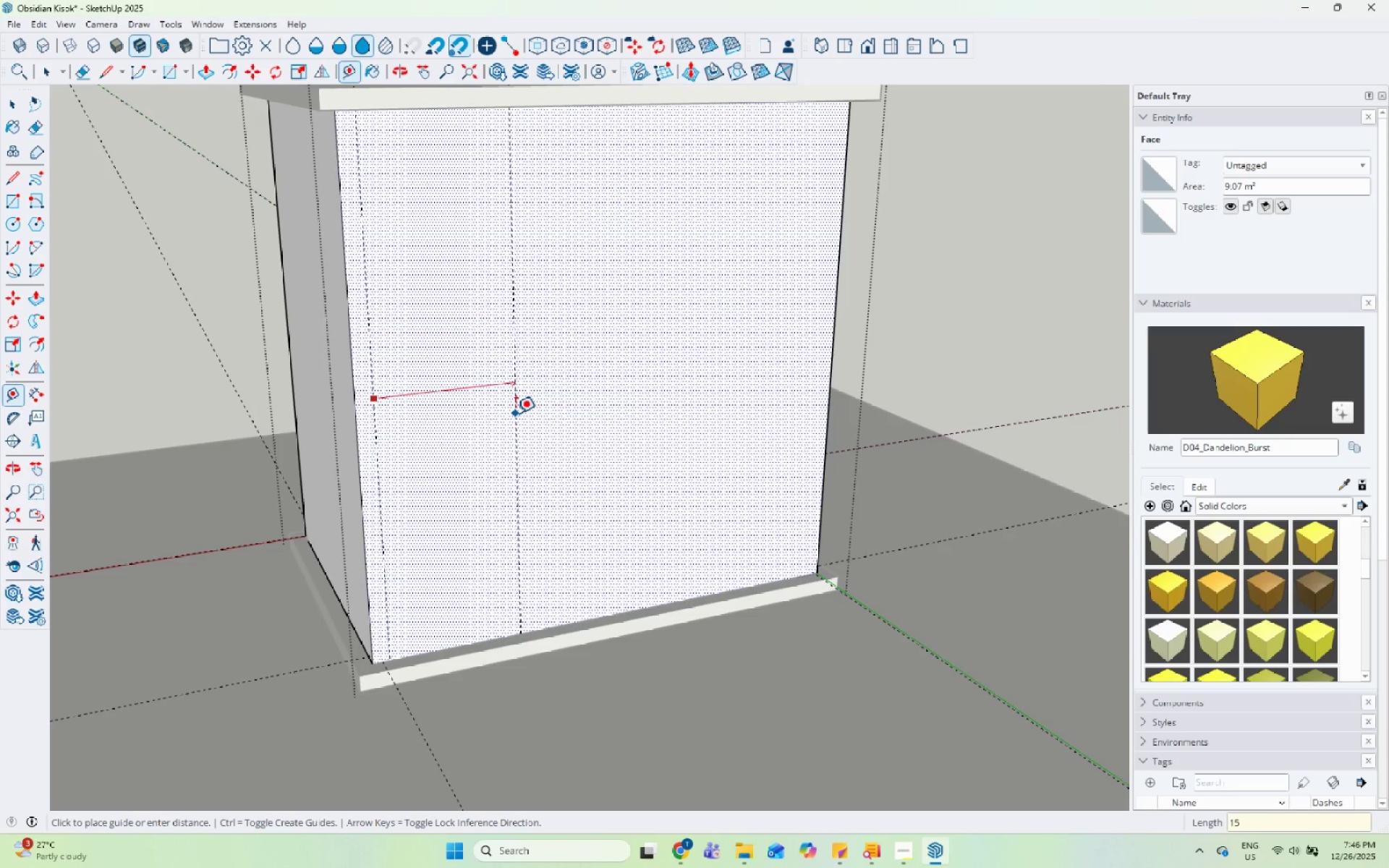 
key(Backspace)
 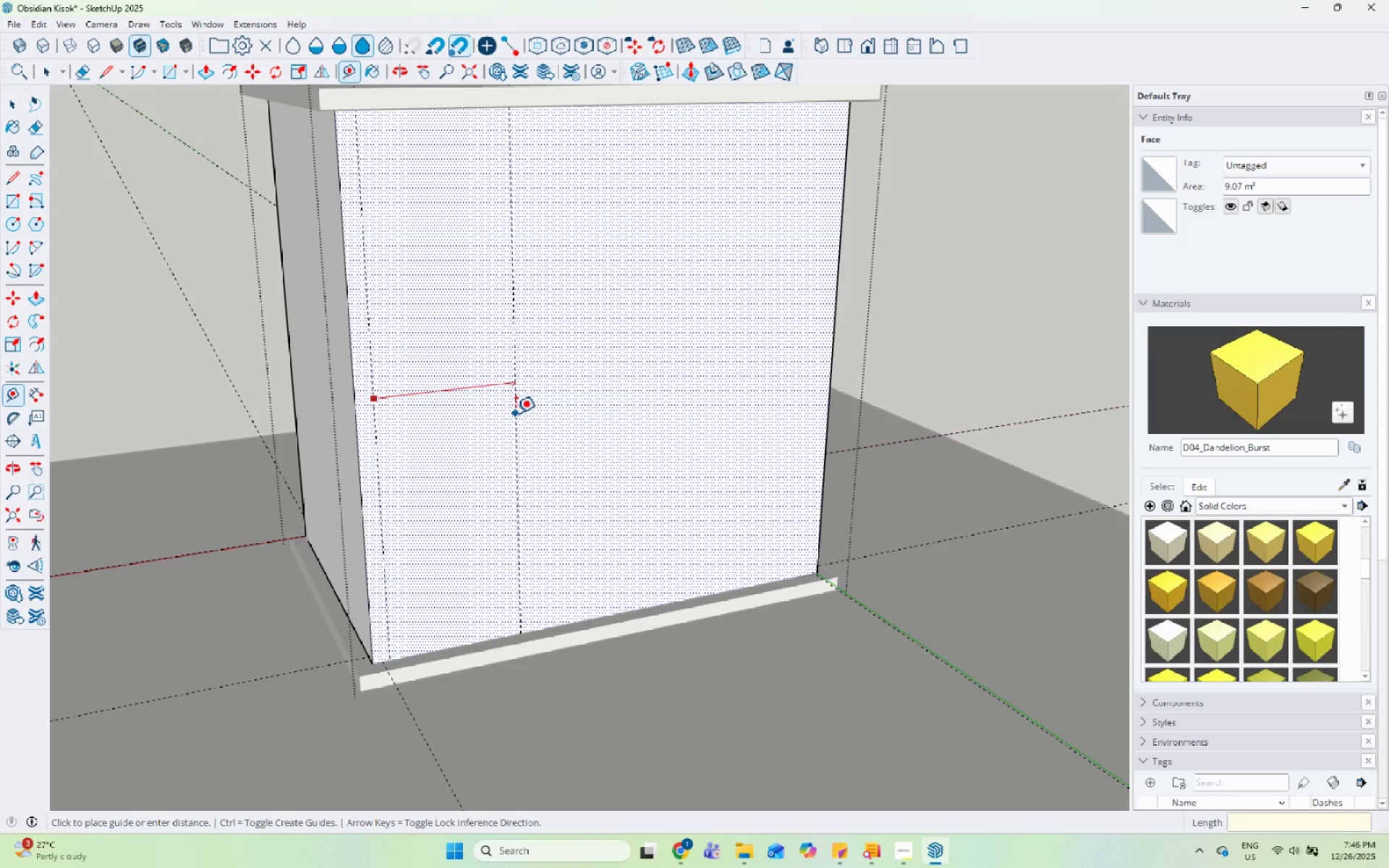 
key(Backspace)
 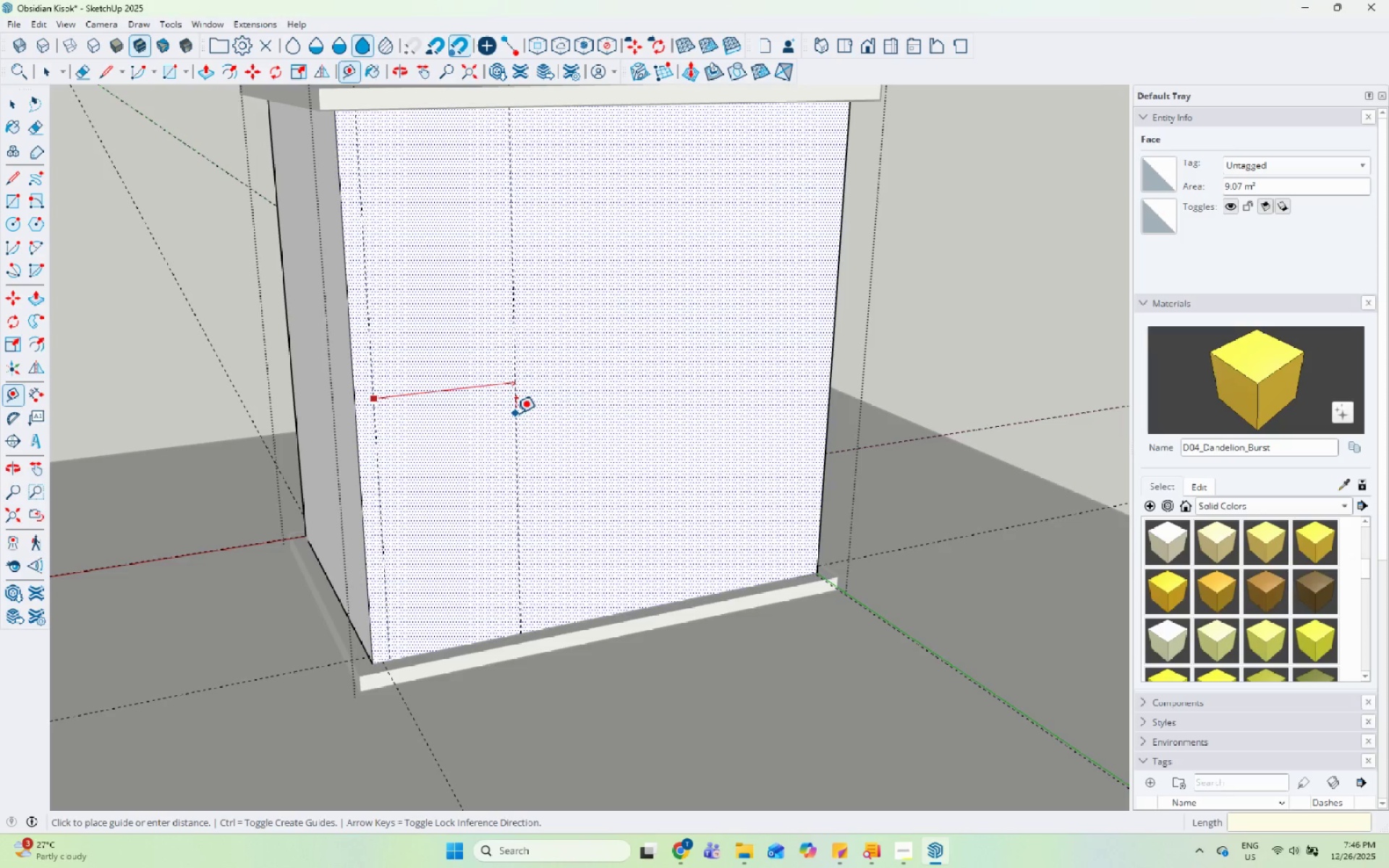 
key(Numpad9)
 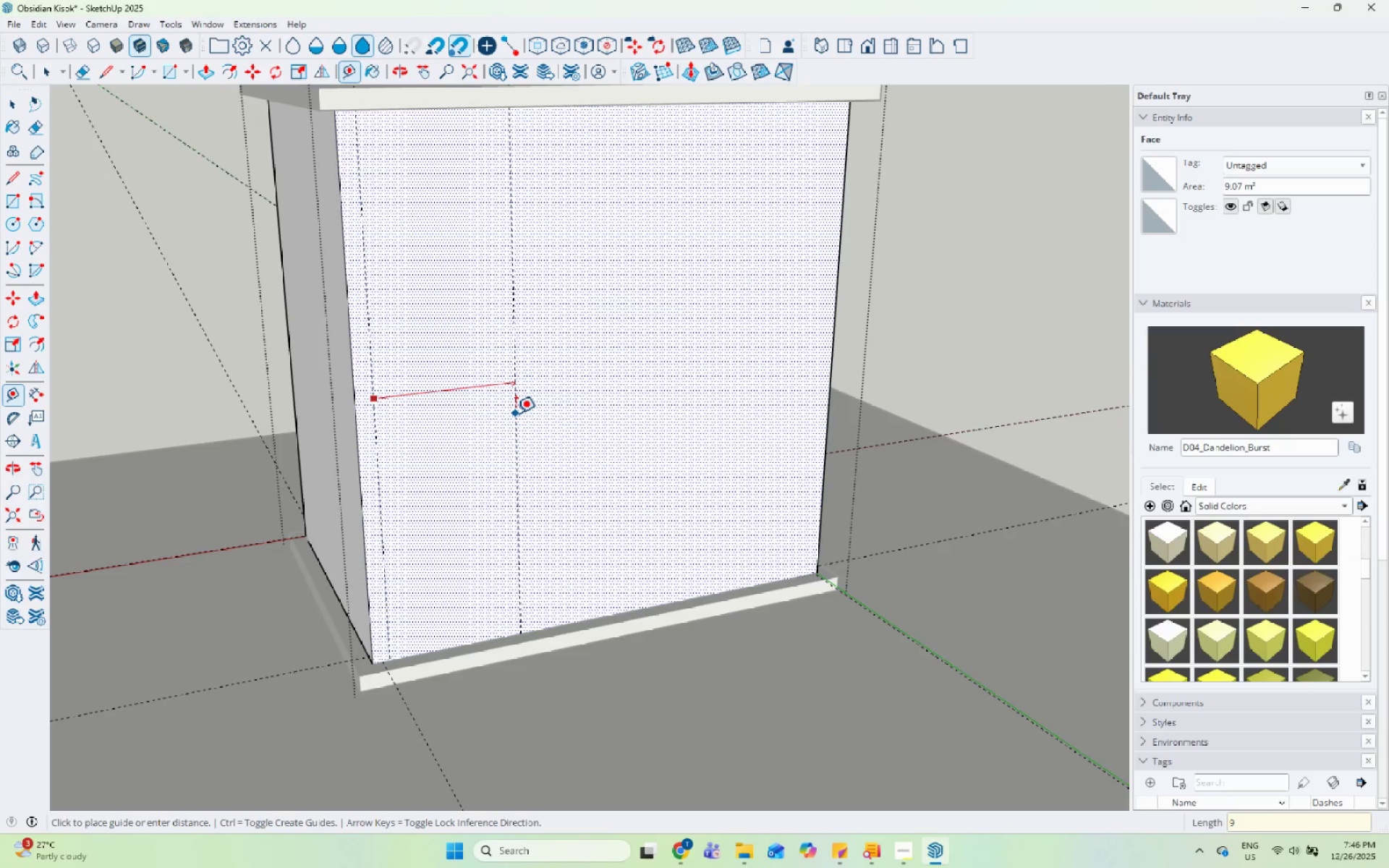 
key(Numpad0)
 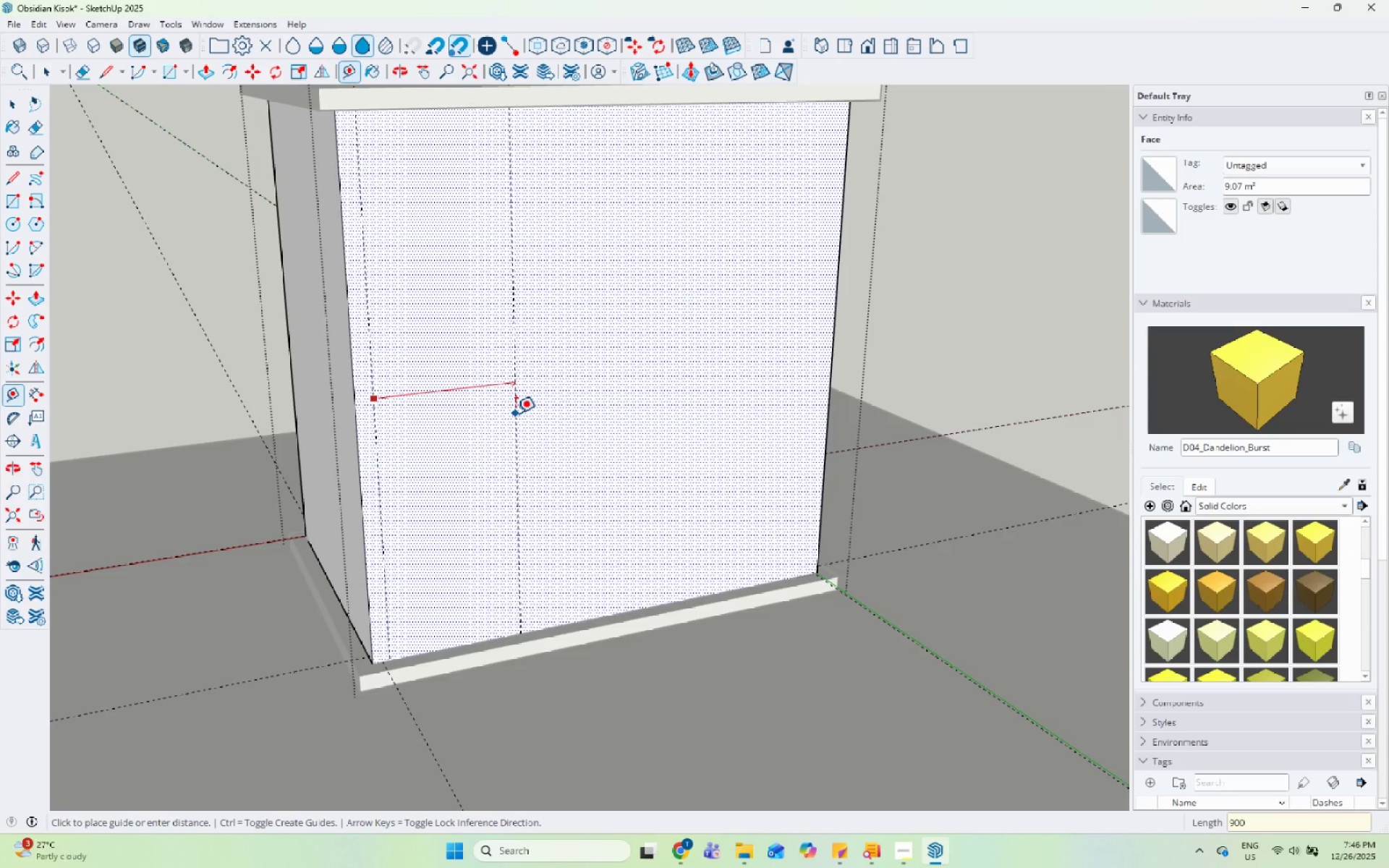 
key(Numpad0)
 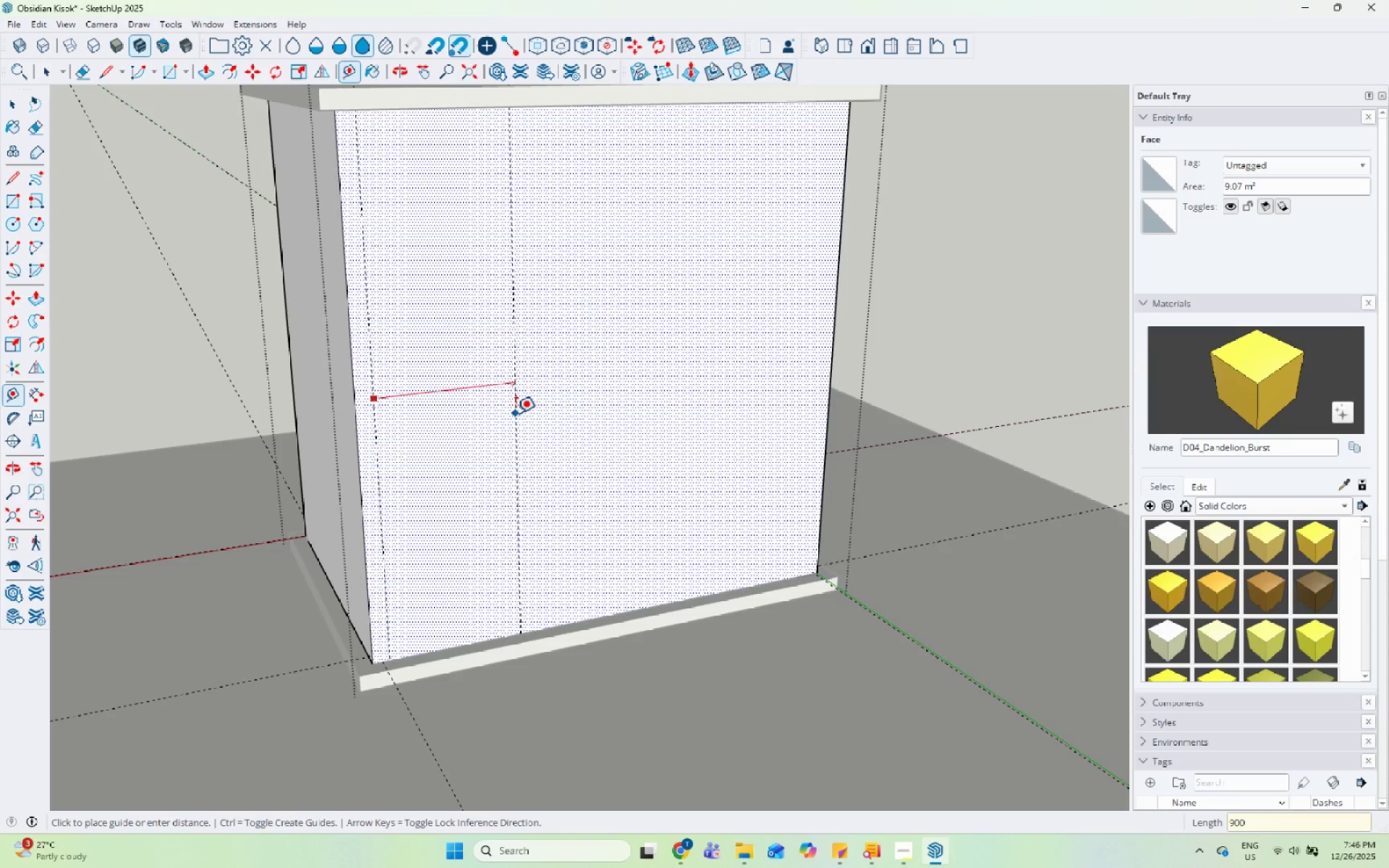 
key(Enter)
 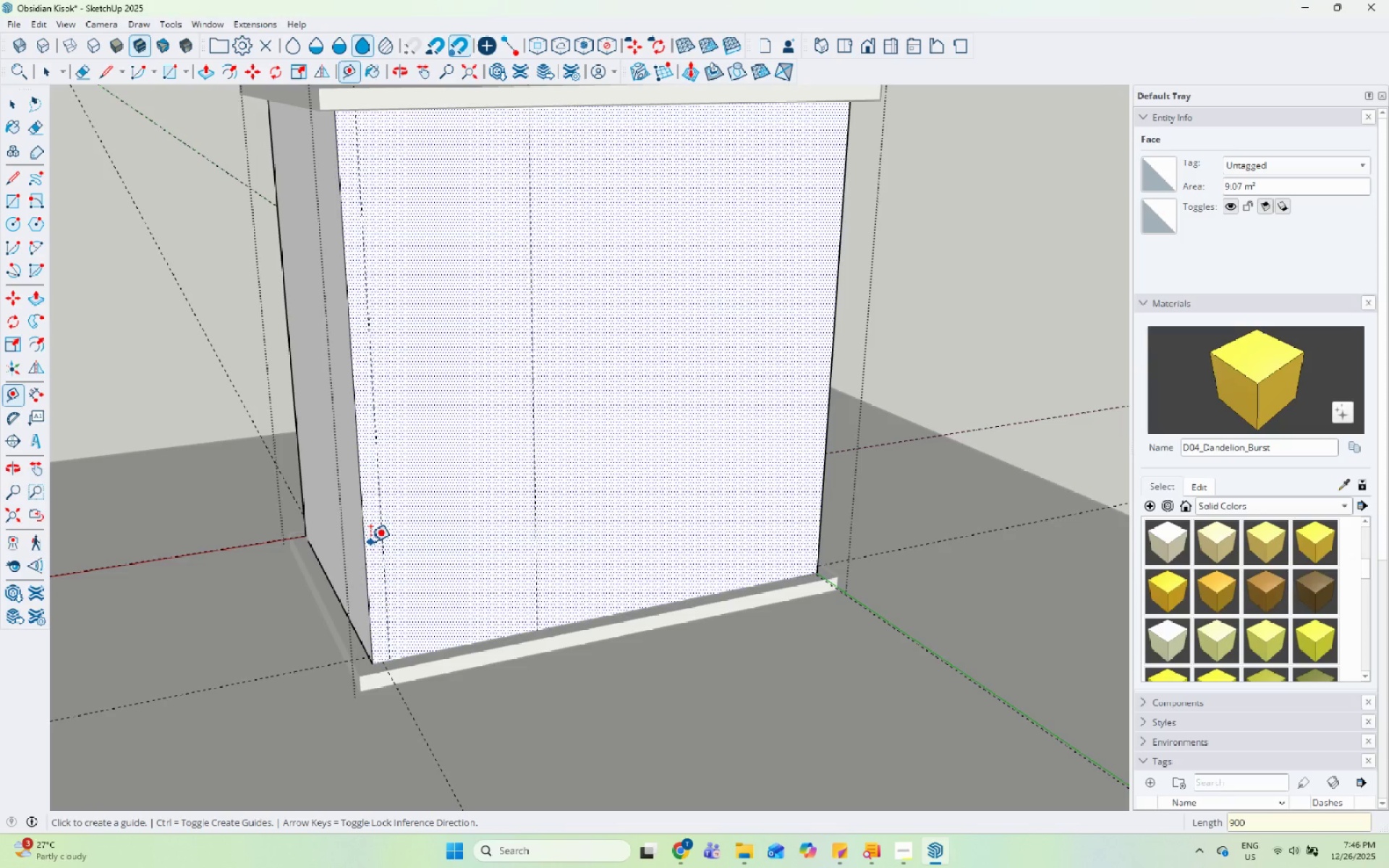 
left_click([380, 509])
 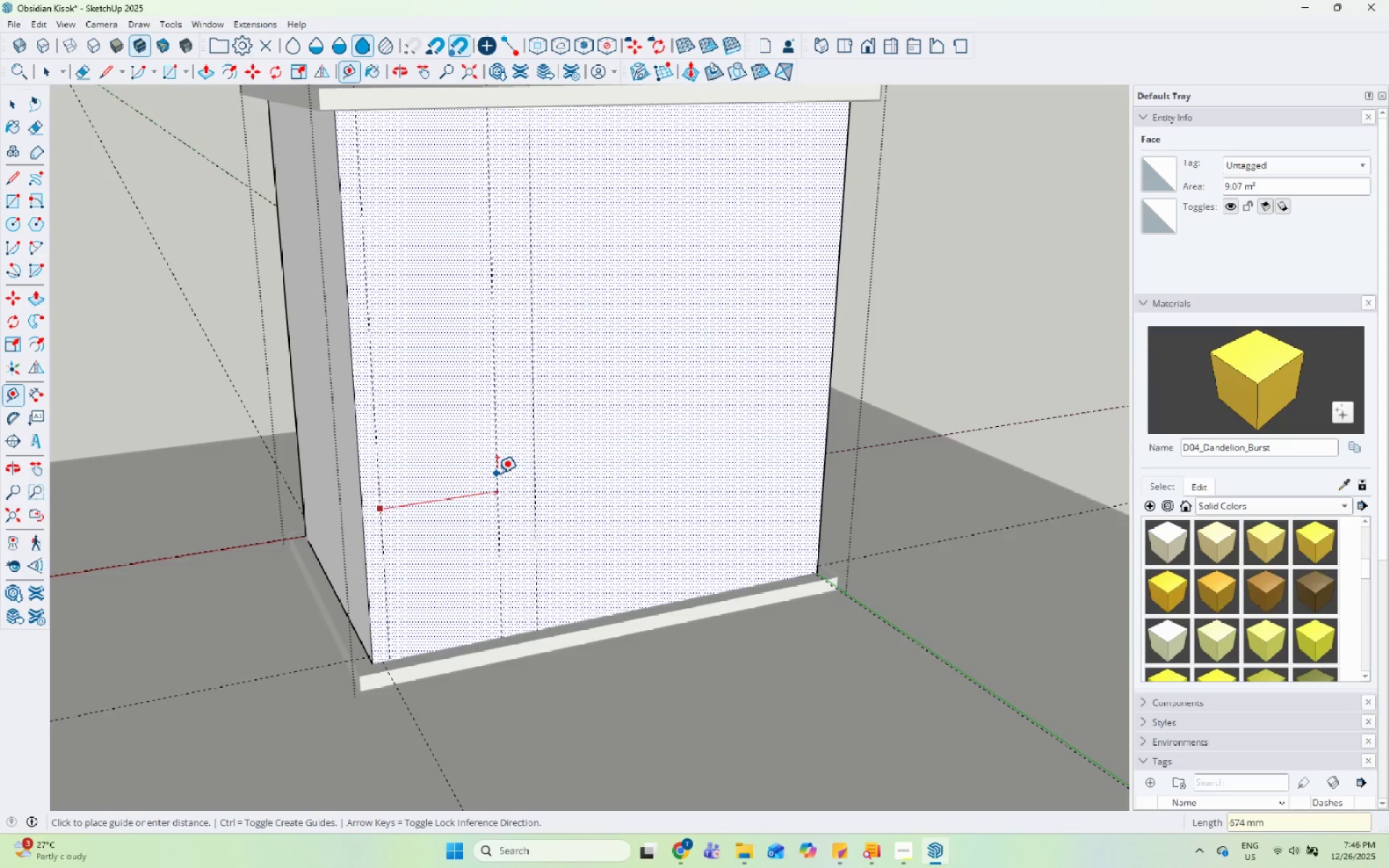 
key(Numpad7)
 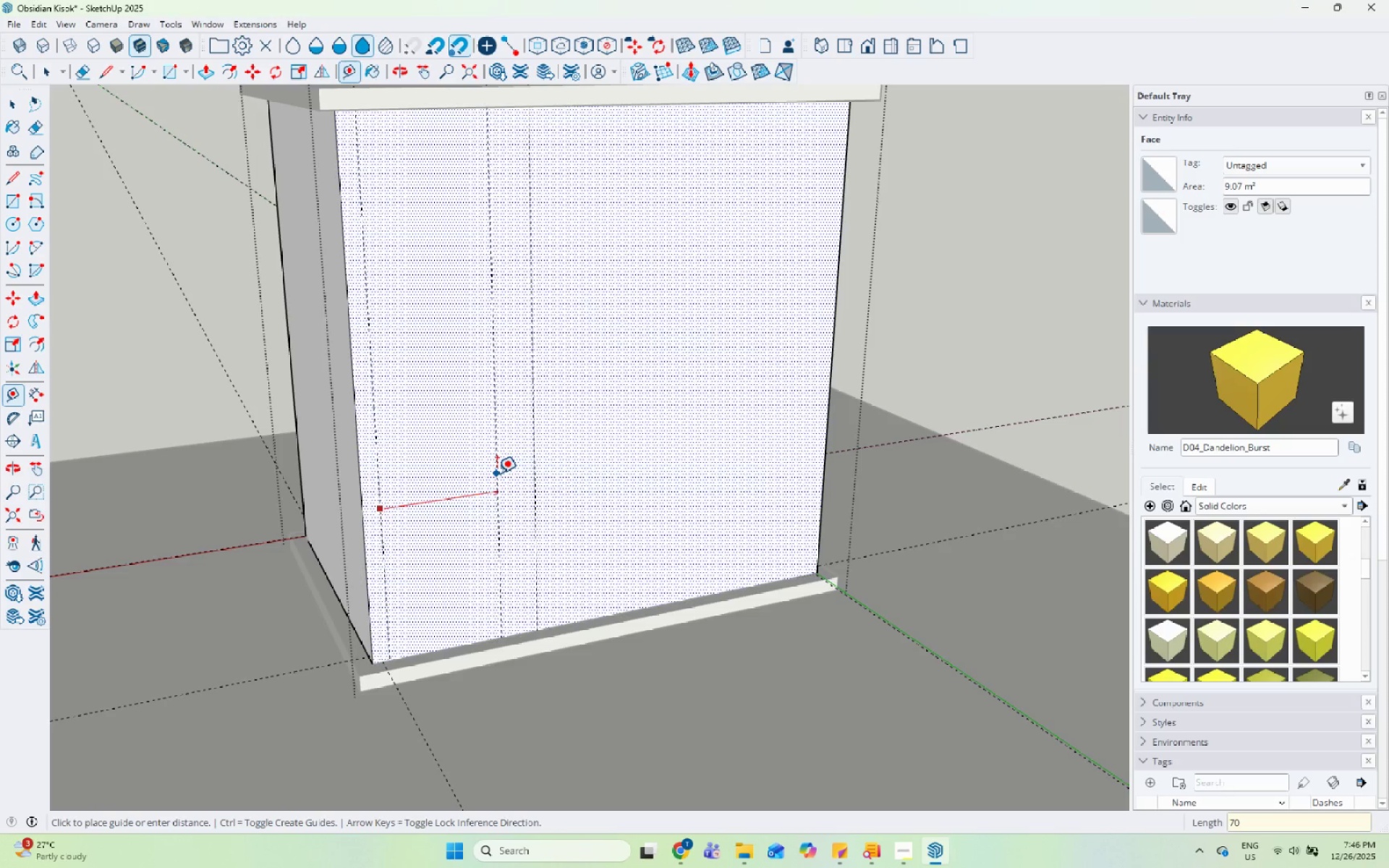 
key(Numpad0)
 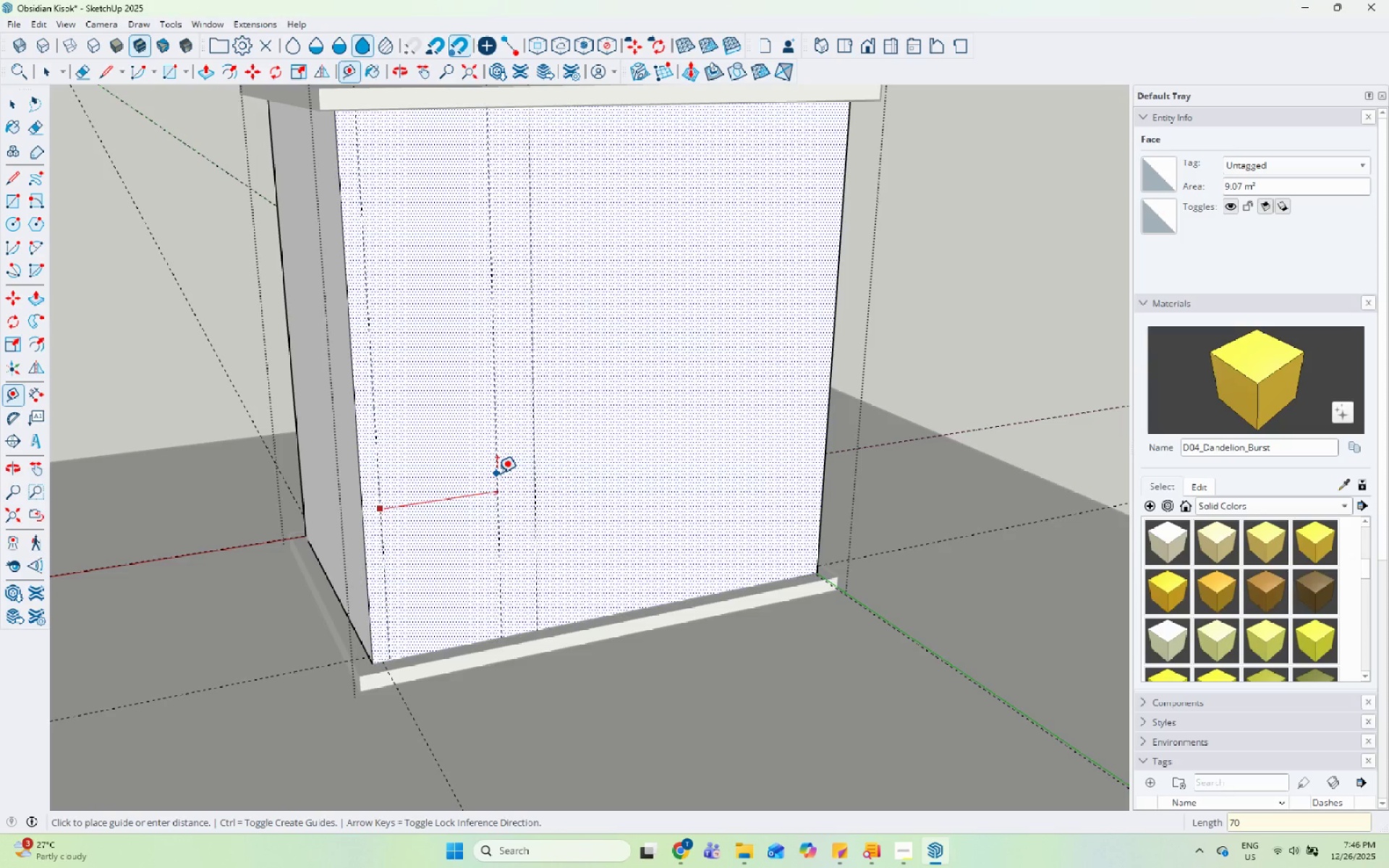 
key(Numpad0)
 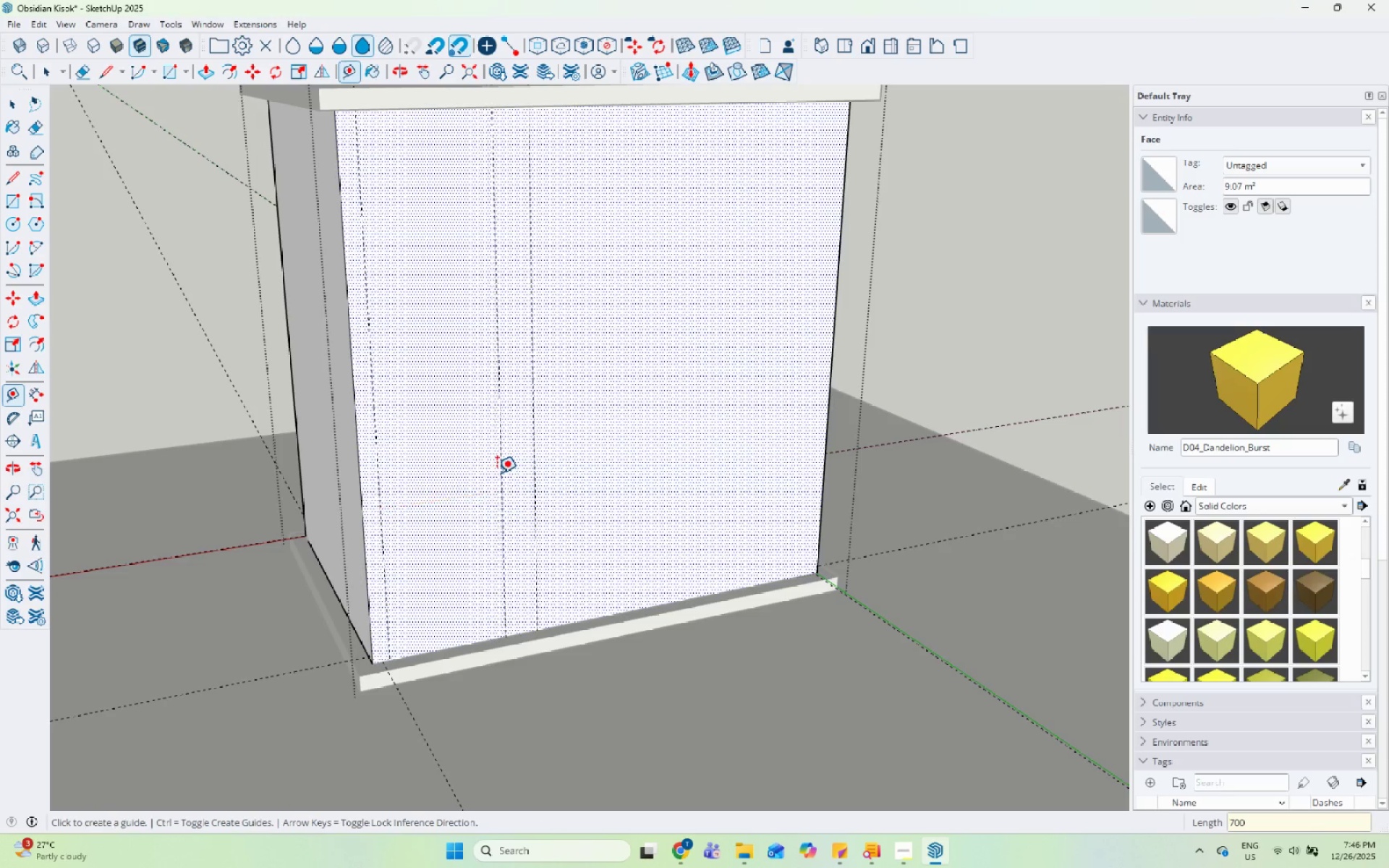 
key(Enter)
 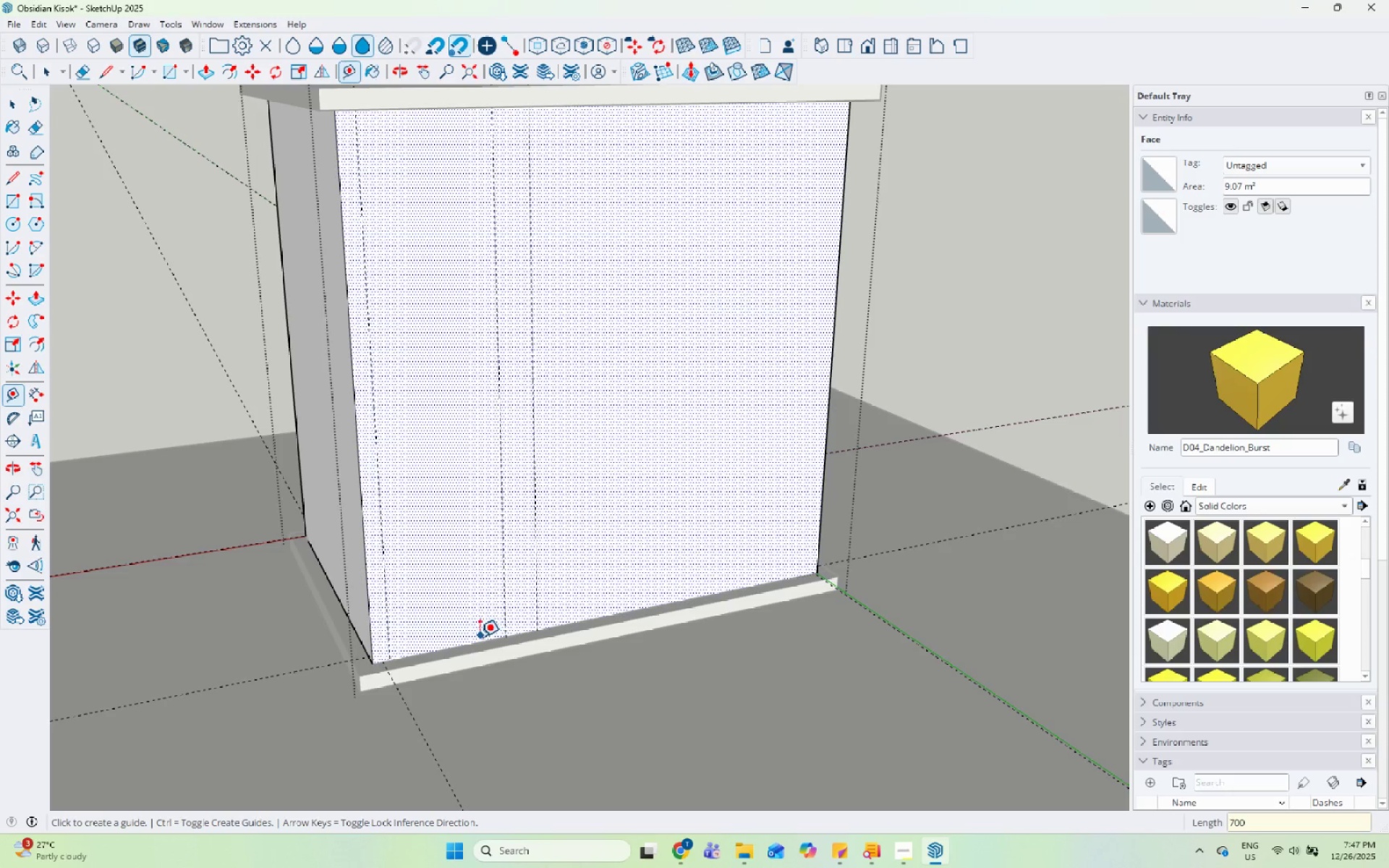 
left_click([478, 639])
 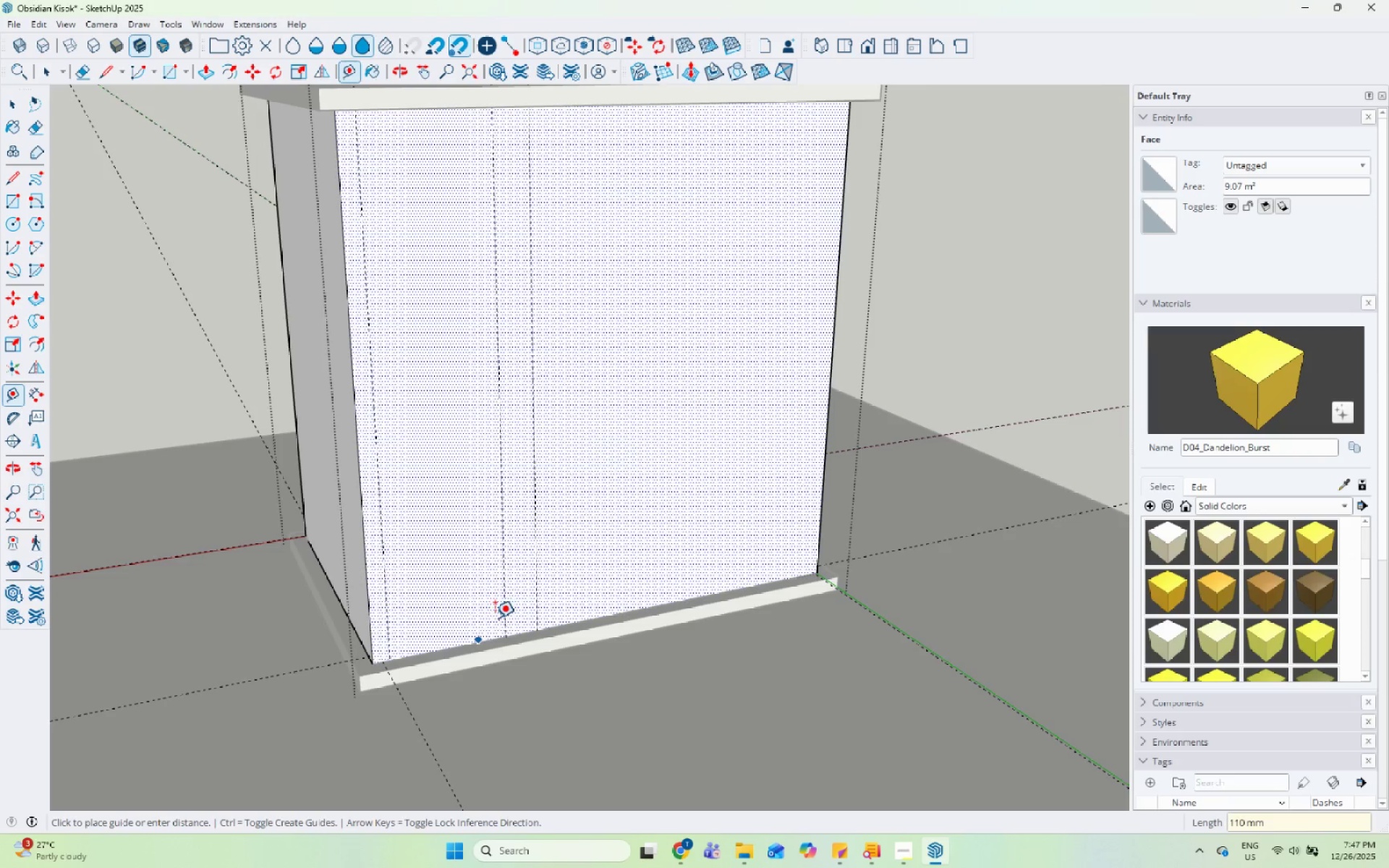 
key(Escape)
 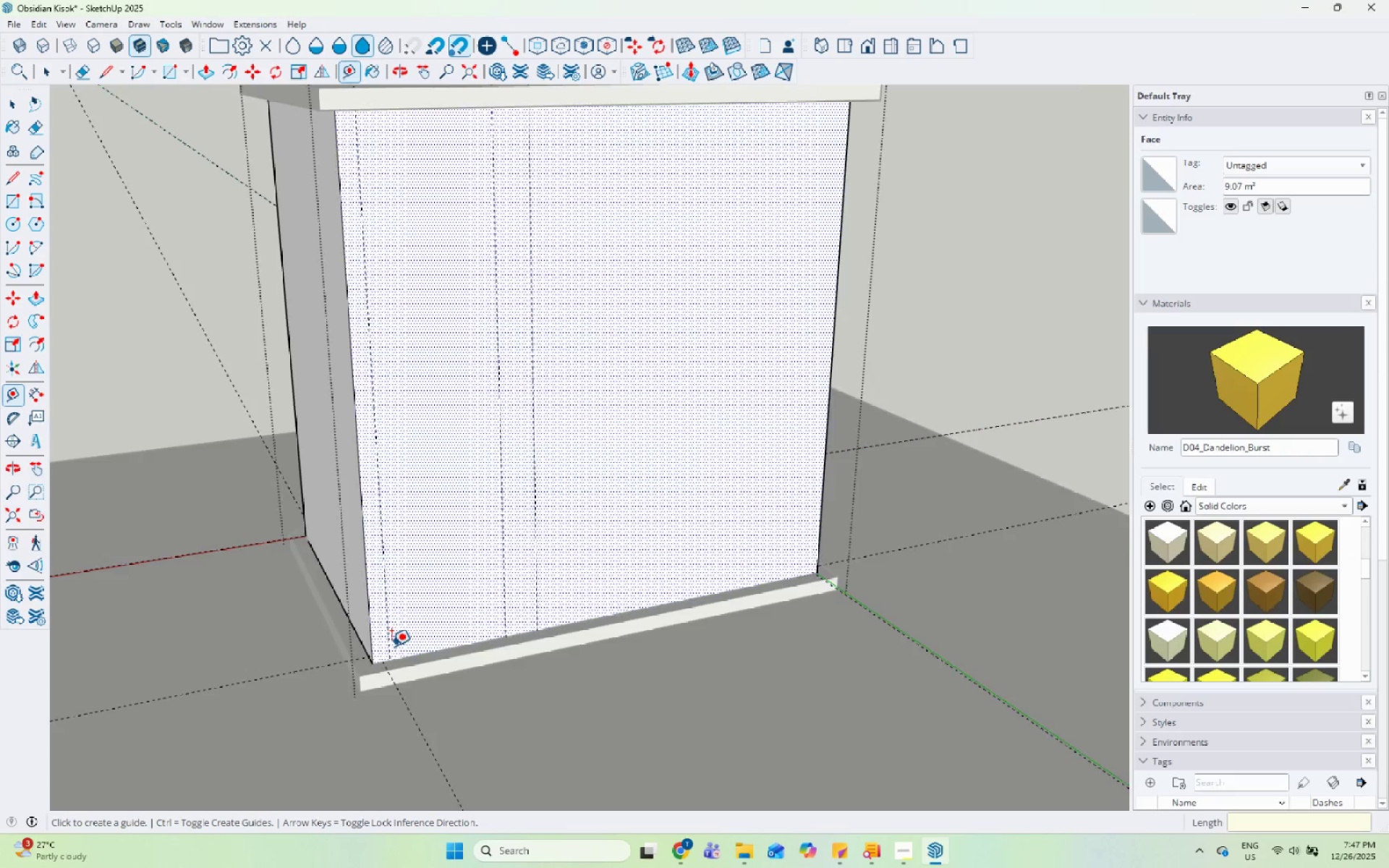 
scroll: coordinate [387, 650], scroll_direction: up, amount: 6.0
 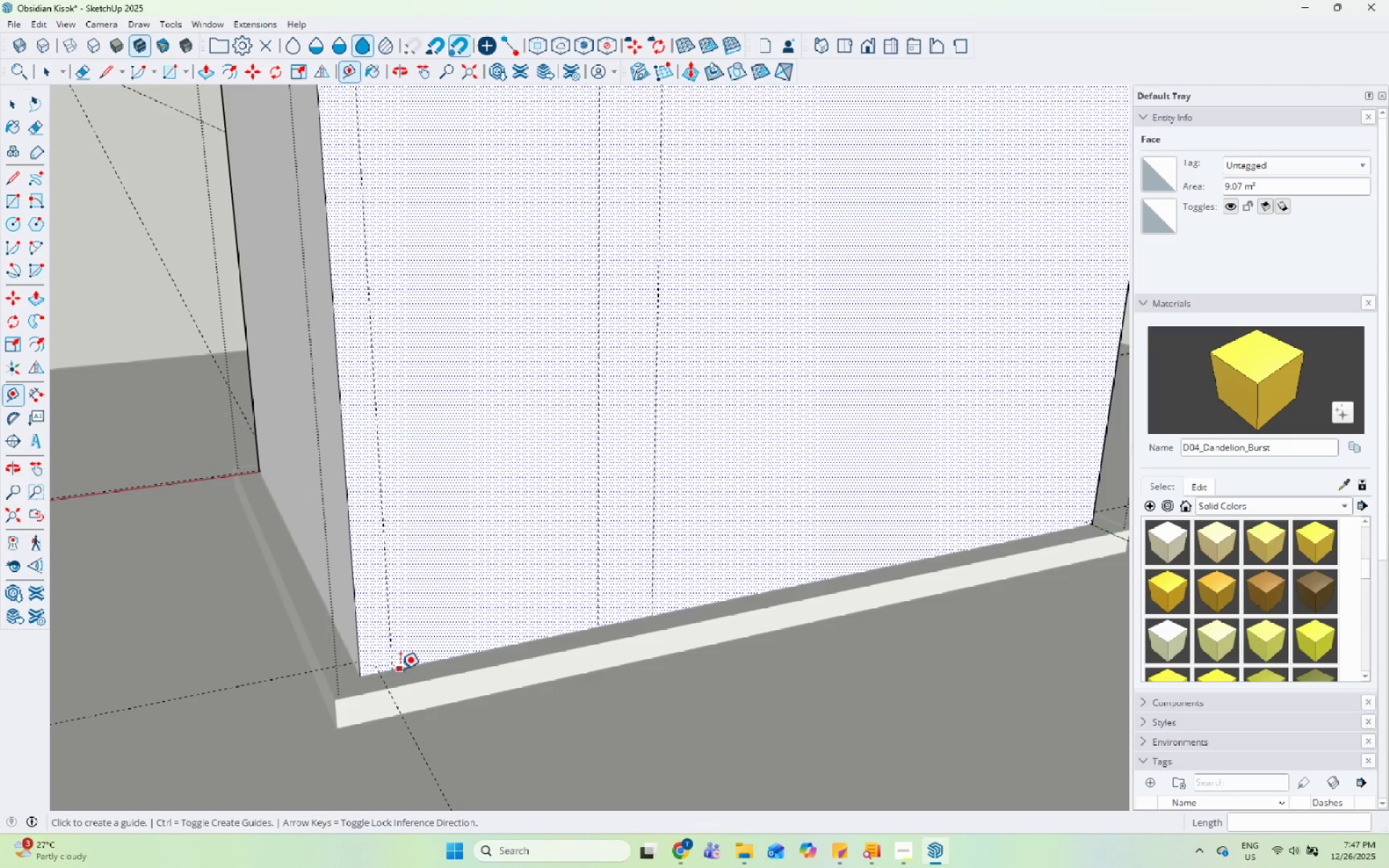 
left_click_drag(start_coordinate=[409, 664], to_coordinate=[412, 654])
 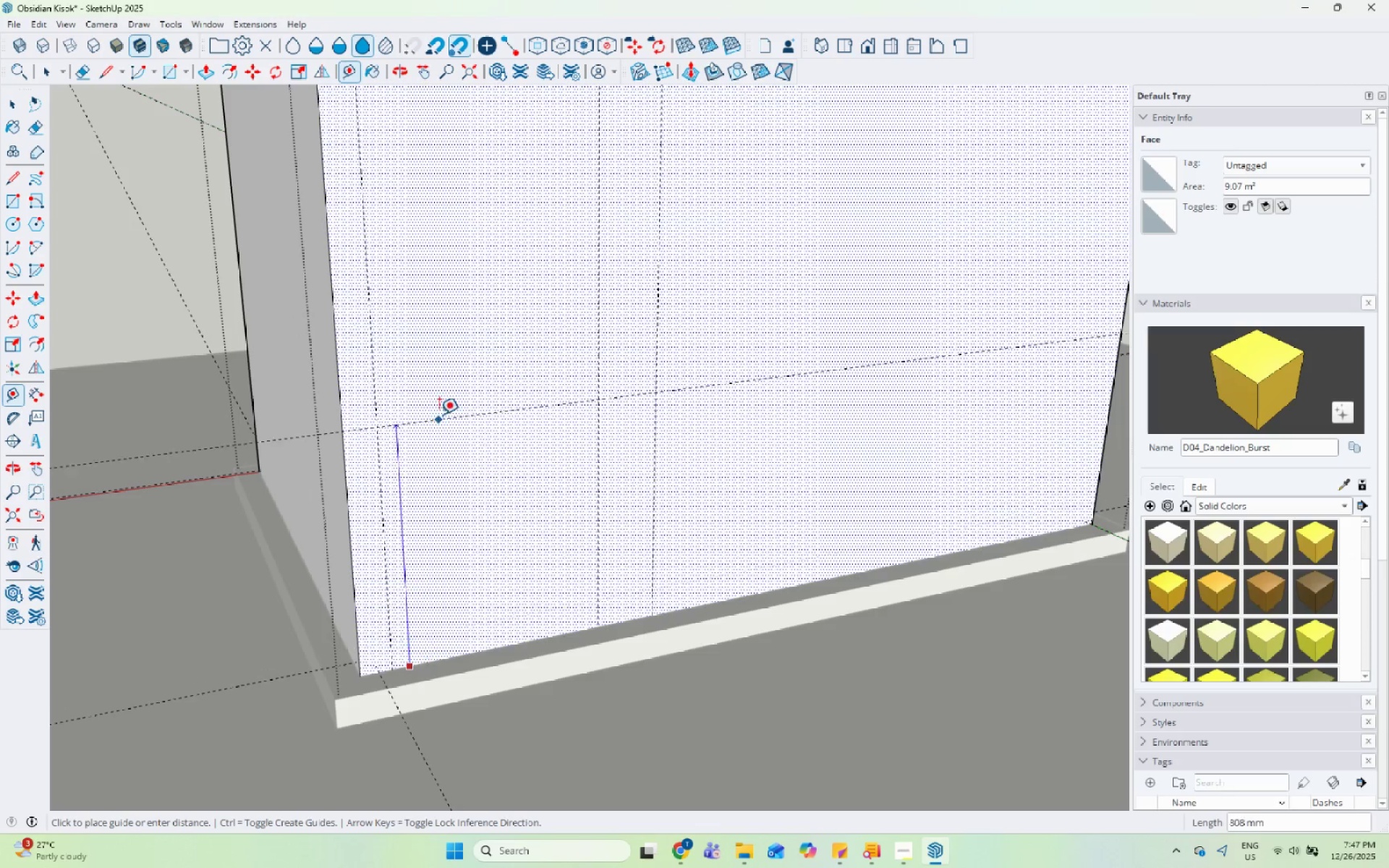 
scroll: coordinate [349, 438], scroll_direction: down, amount: 13.0
 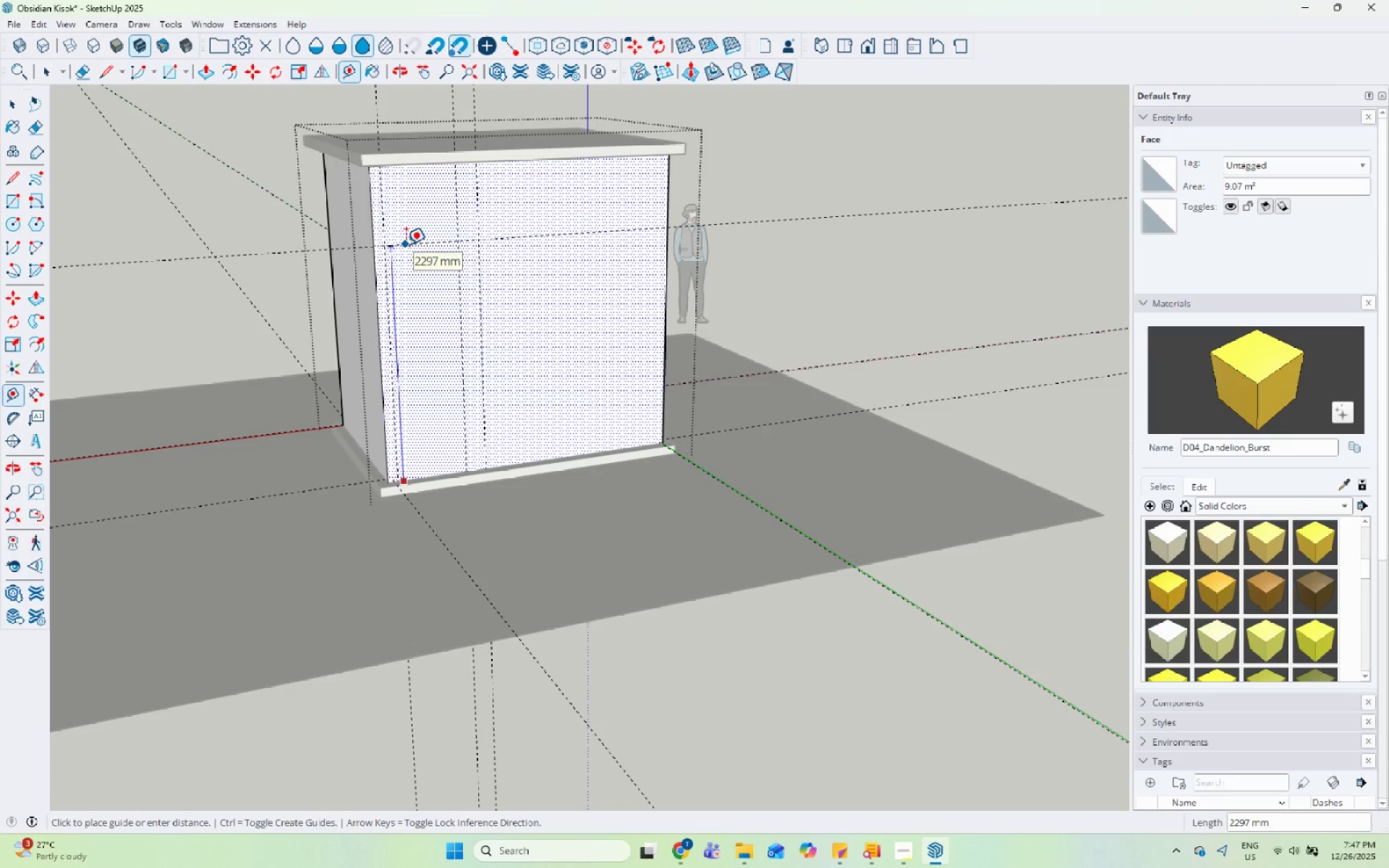 
key(Numpad2)
 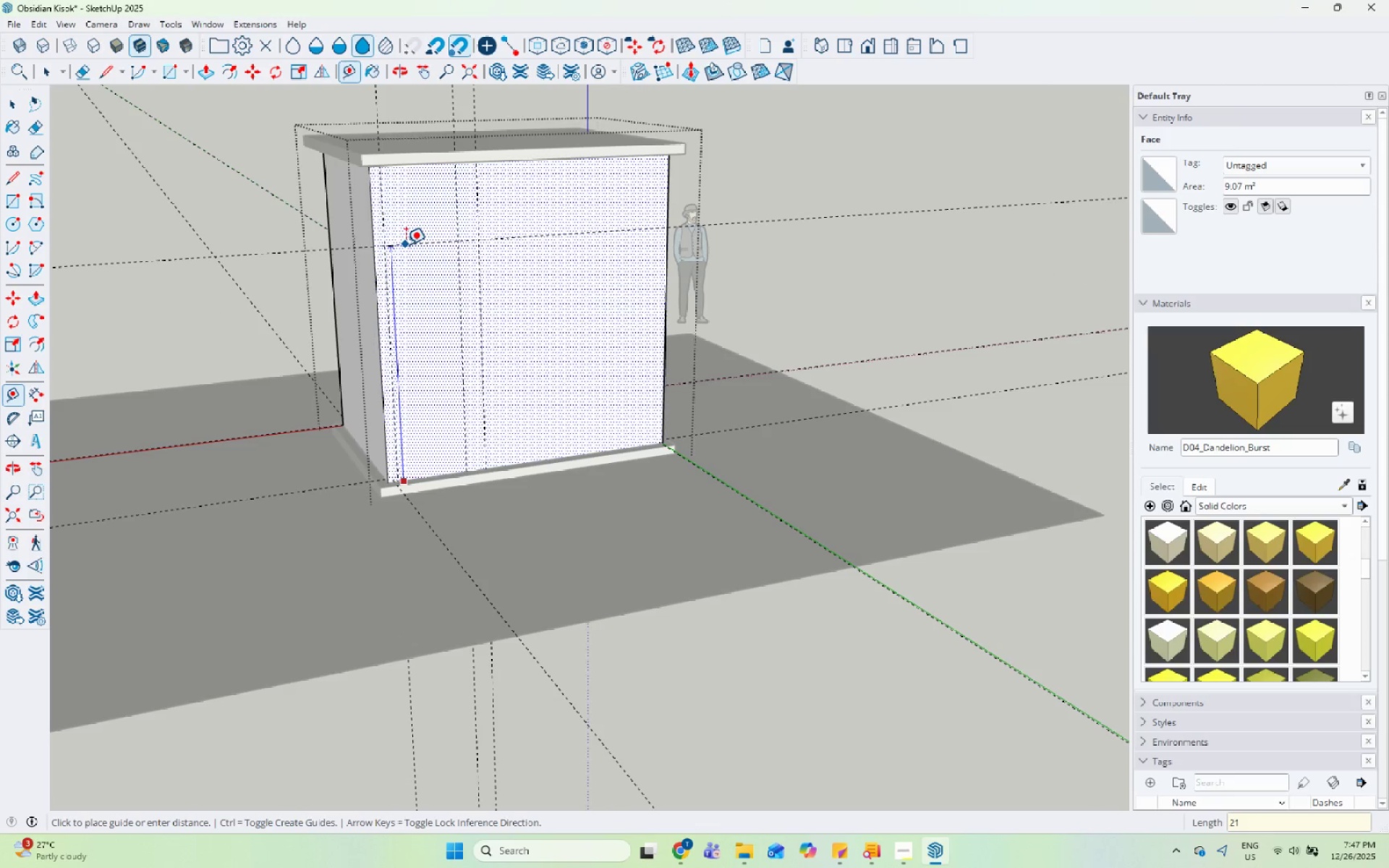 
key(Numpad1)
 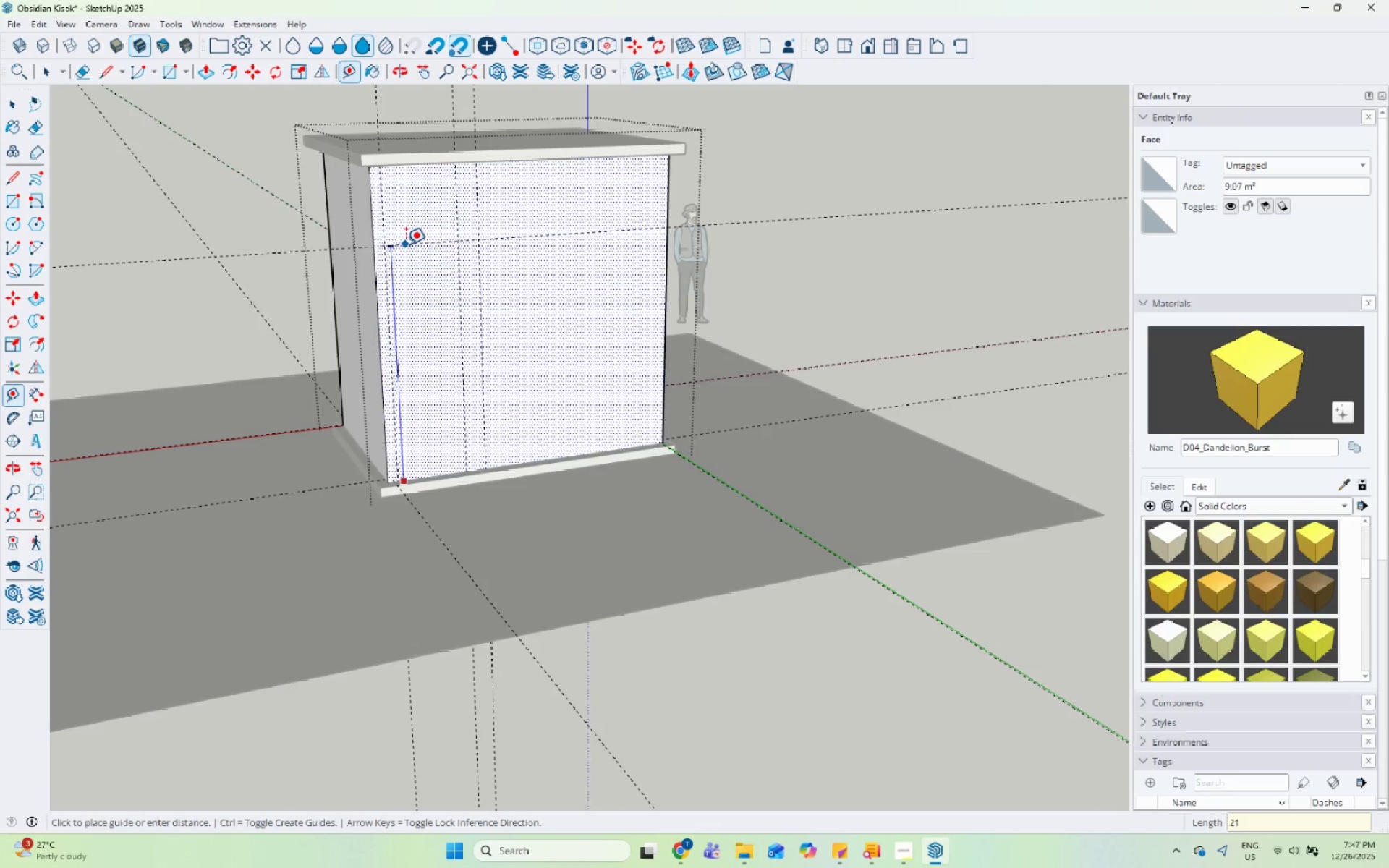 
key(Numpad0)
 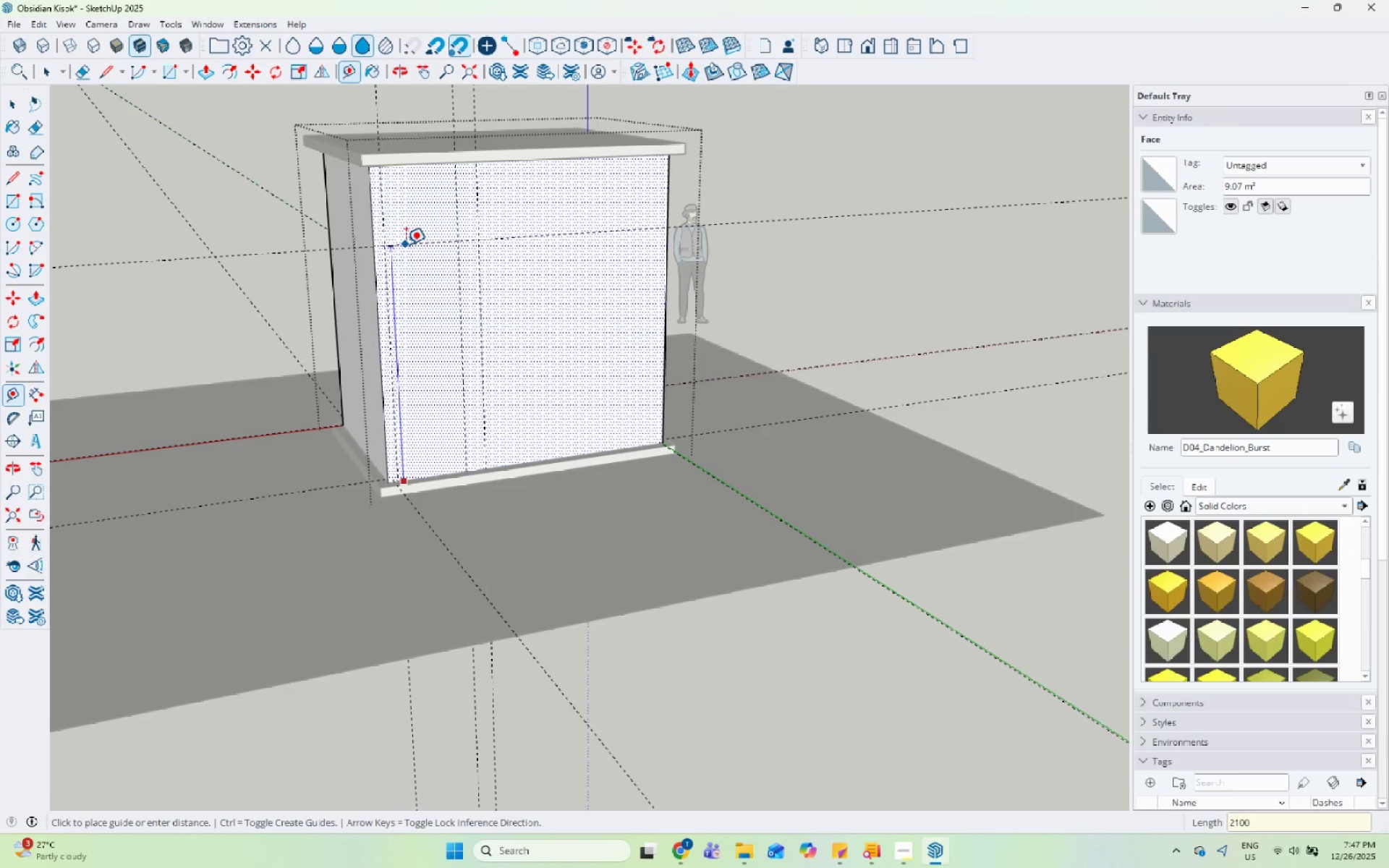 
key(Numpad0)
 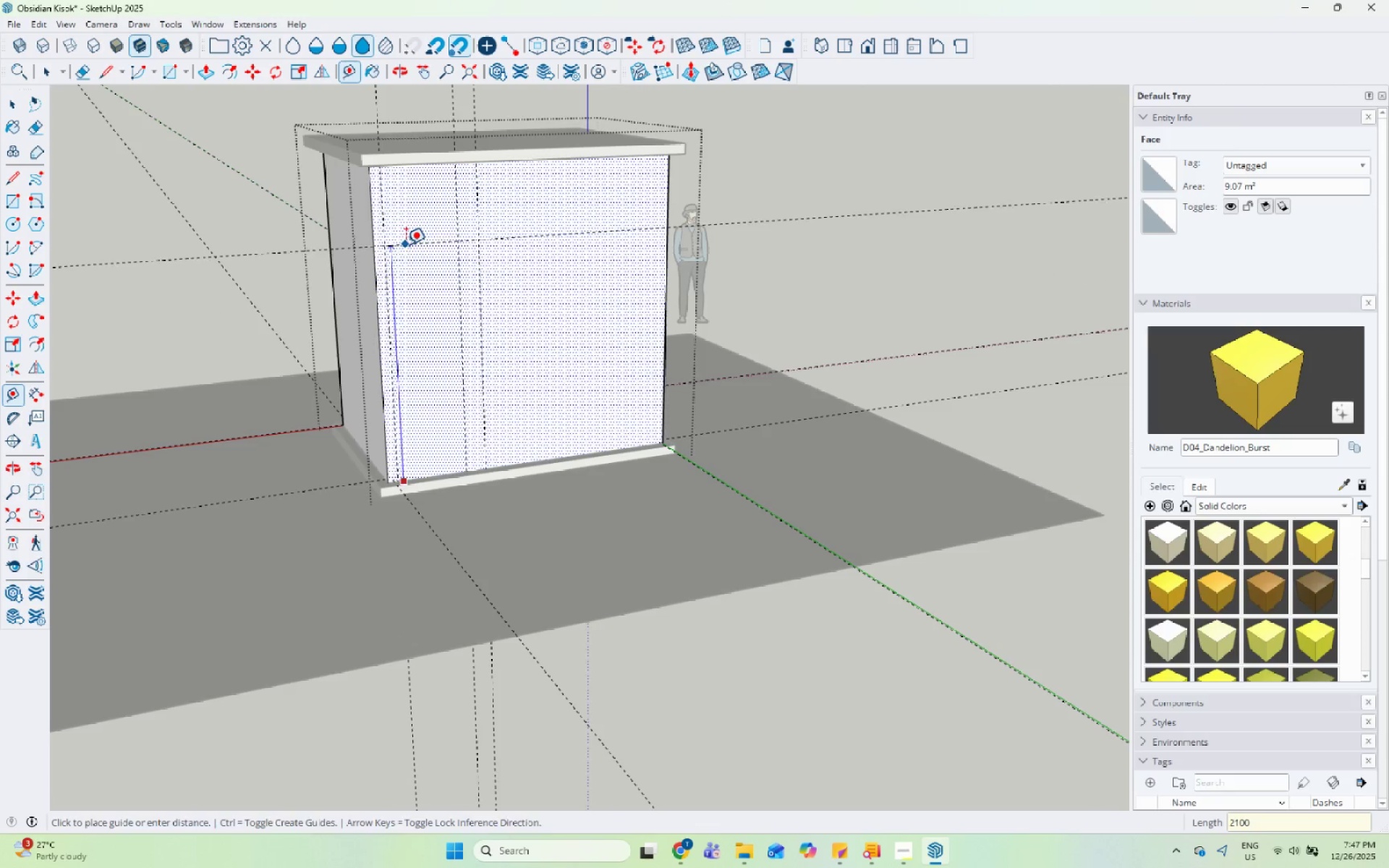 
key(Enter)
 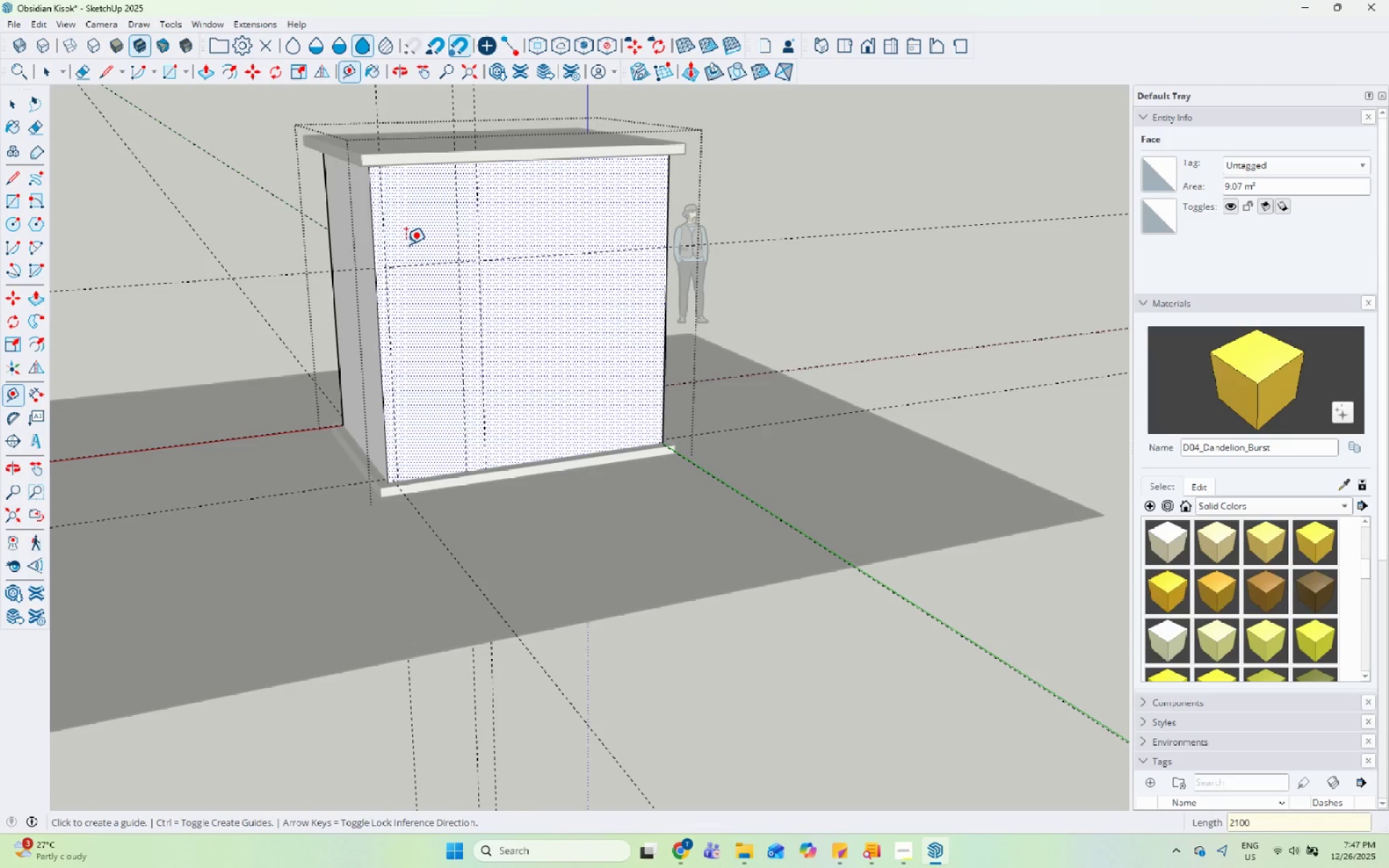 
key(Space)
 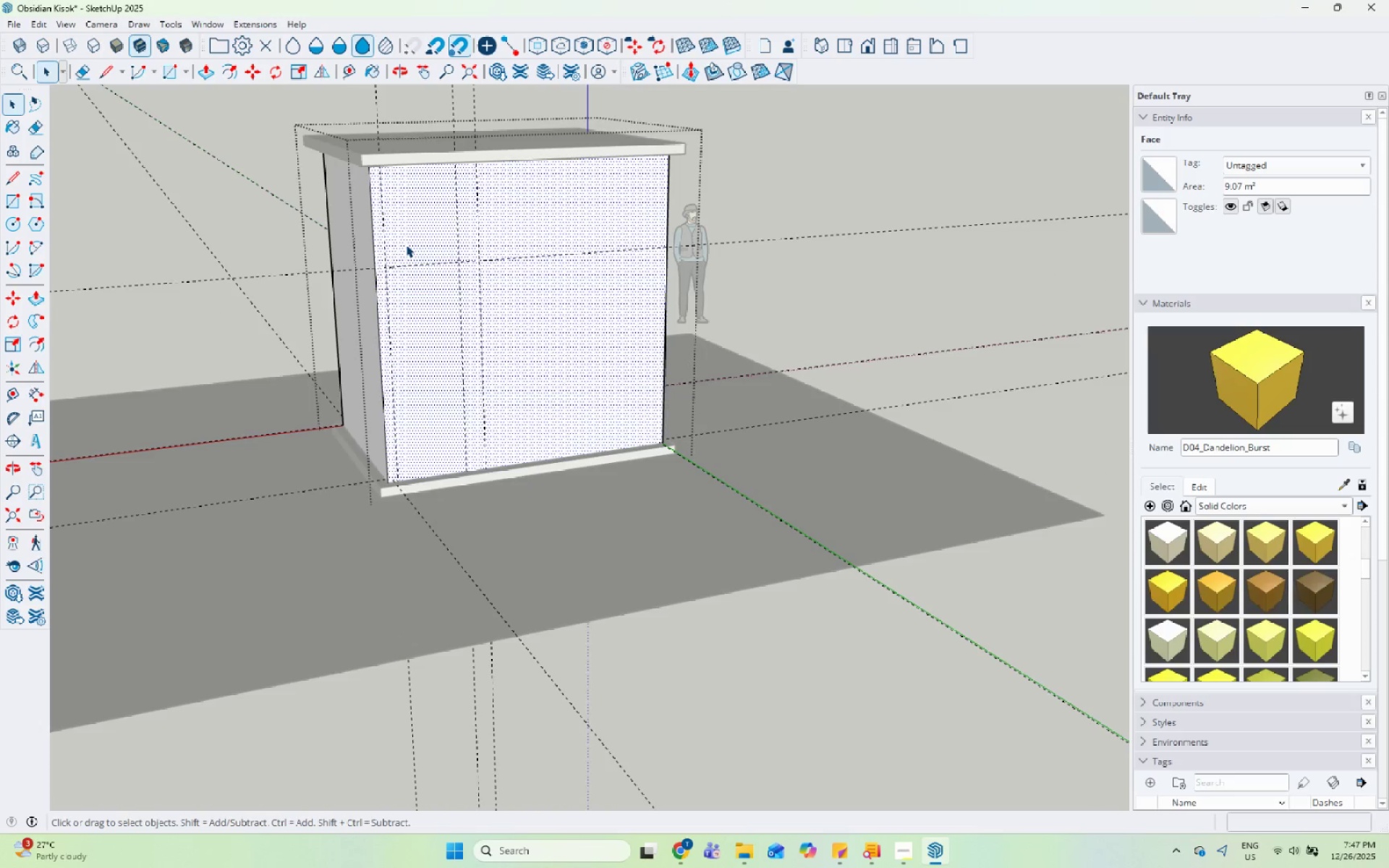 
scroll: coordinate [404, 245], scroll_direction: up, amount: 6.0
 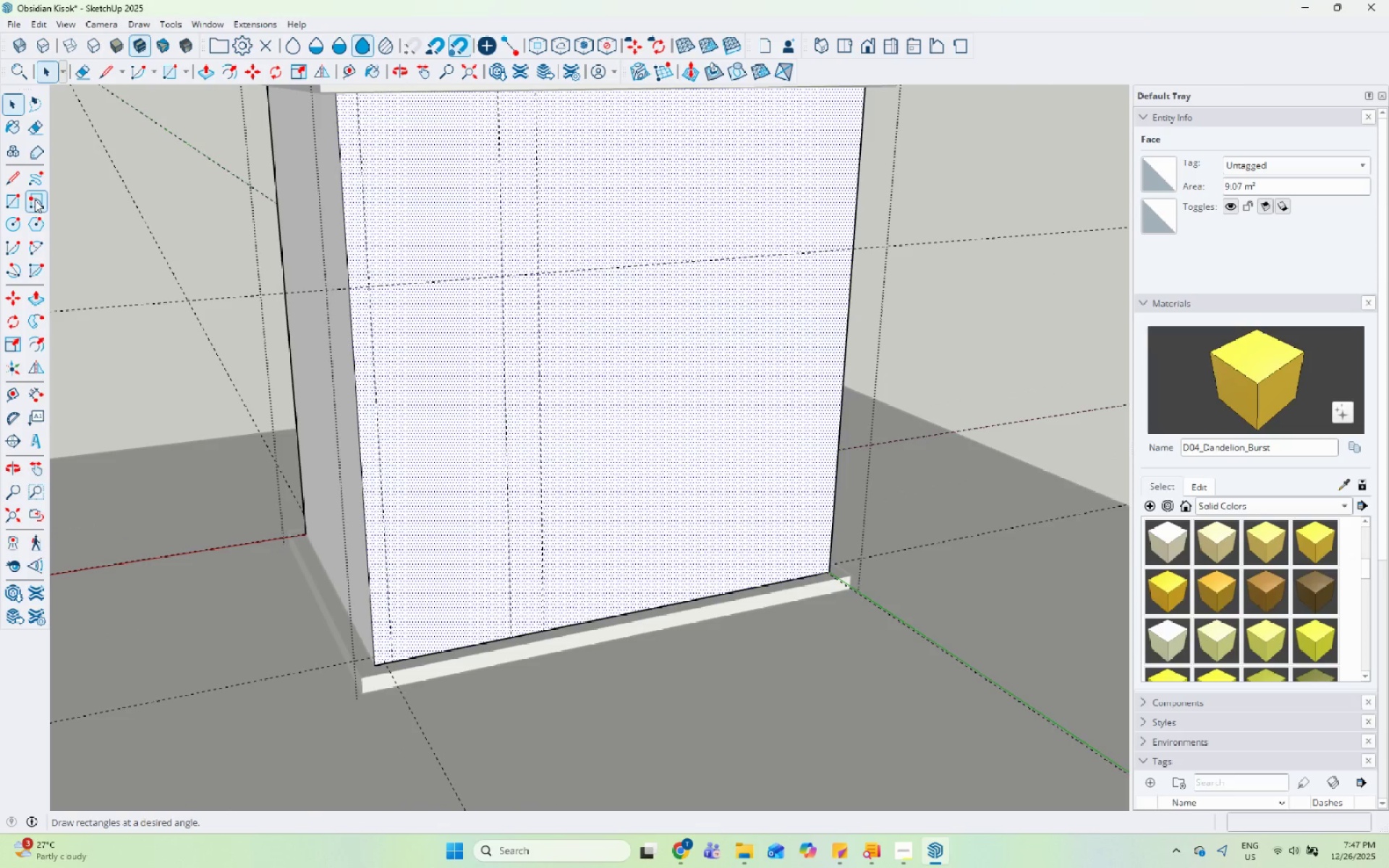 
left_click([14, 205])
 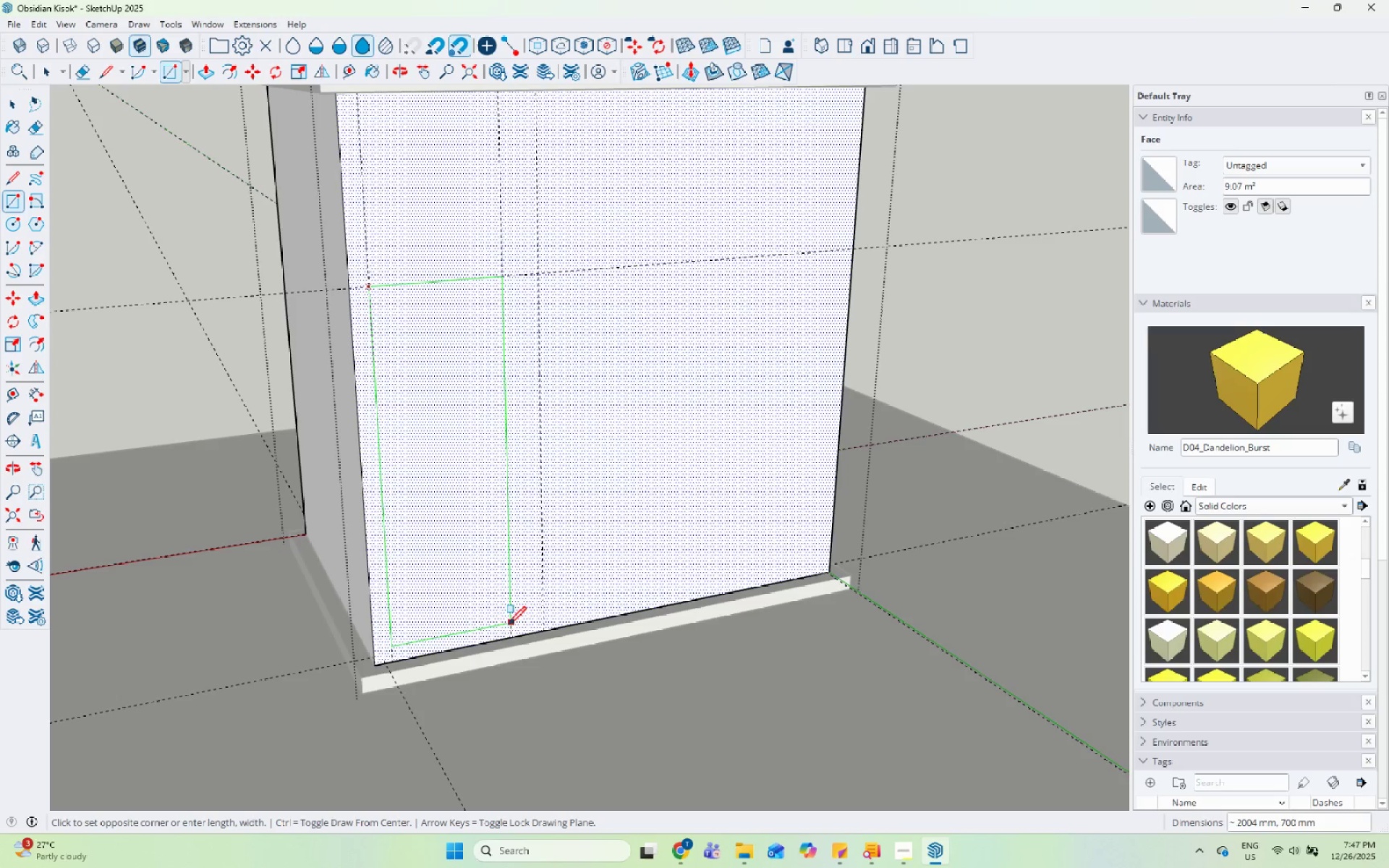 
left_click([511, 640])
 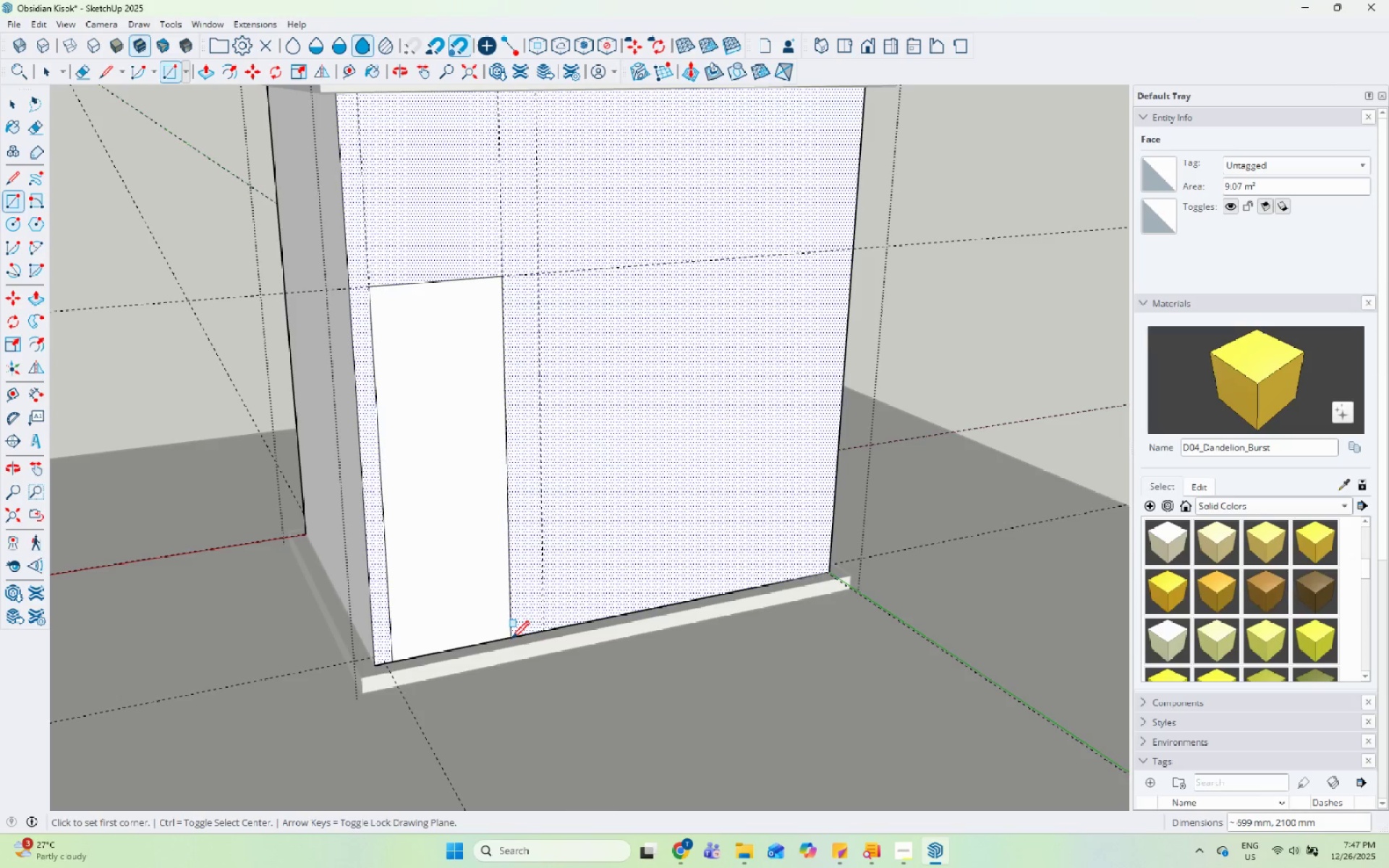 
key(Space)
 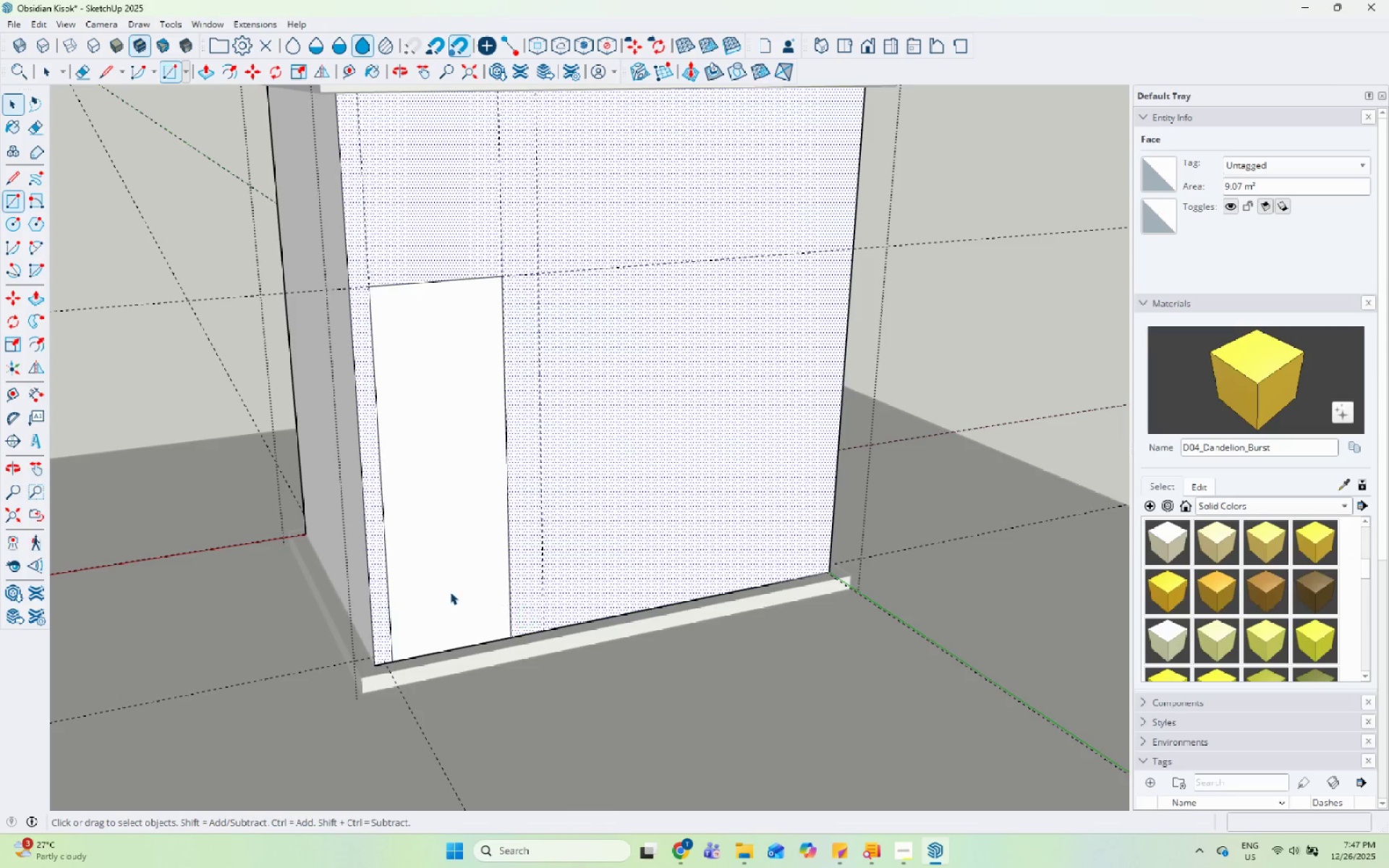 
double_click([449, 573])
 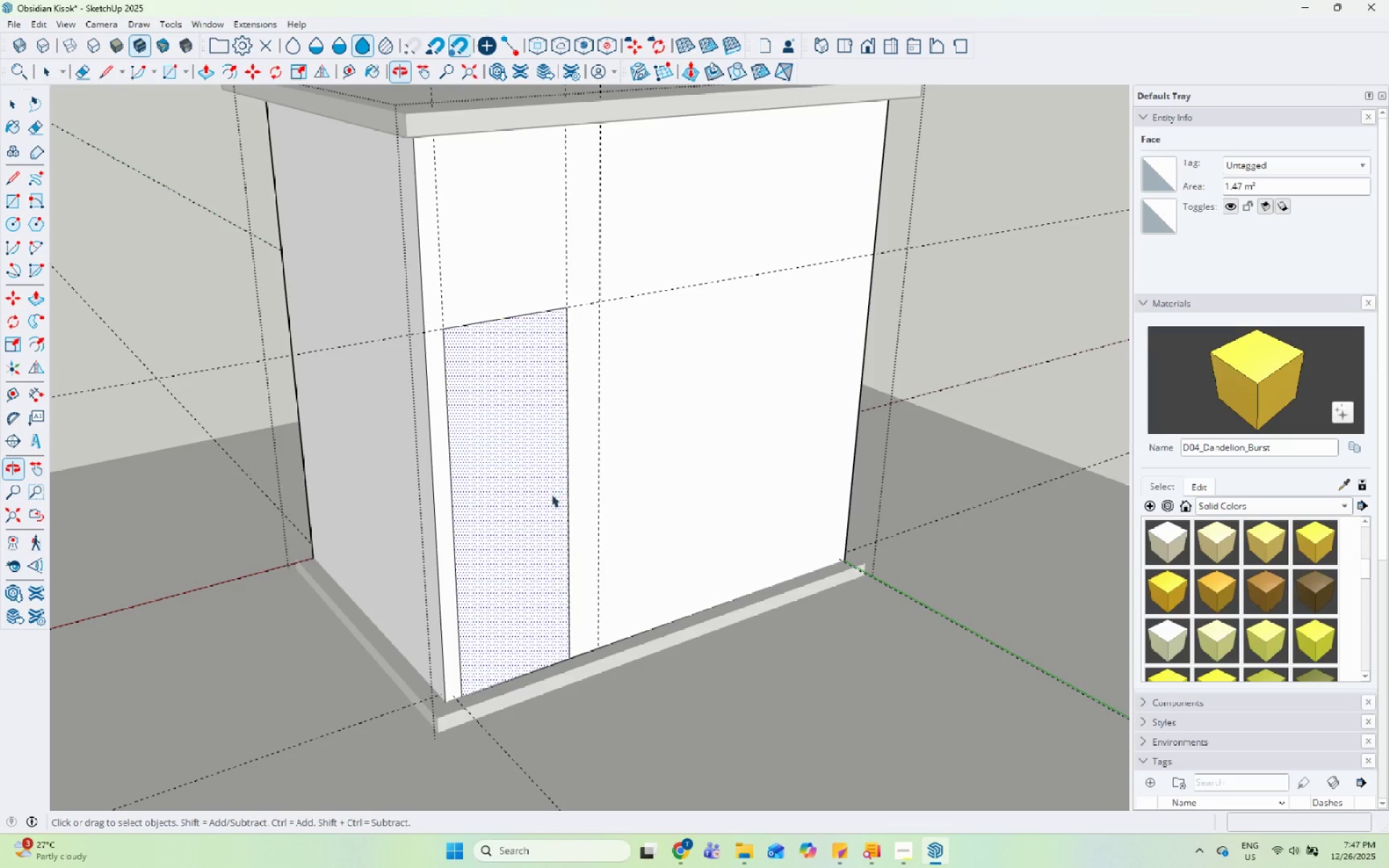 
key(P)
 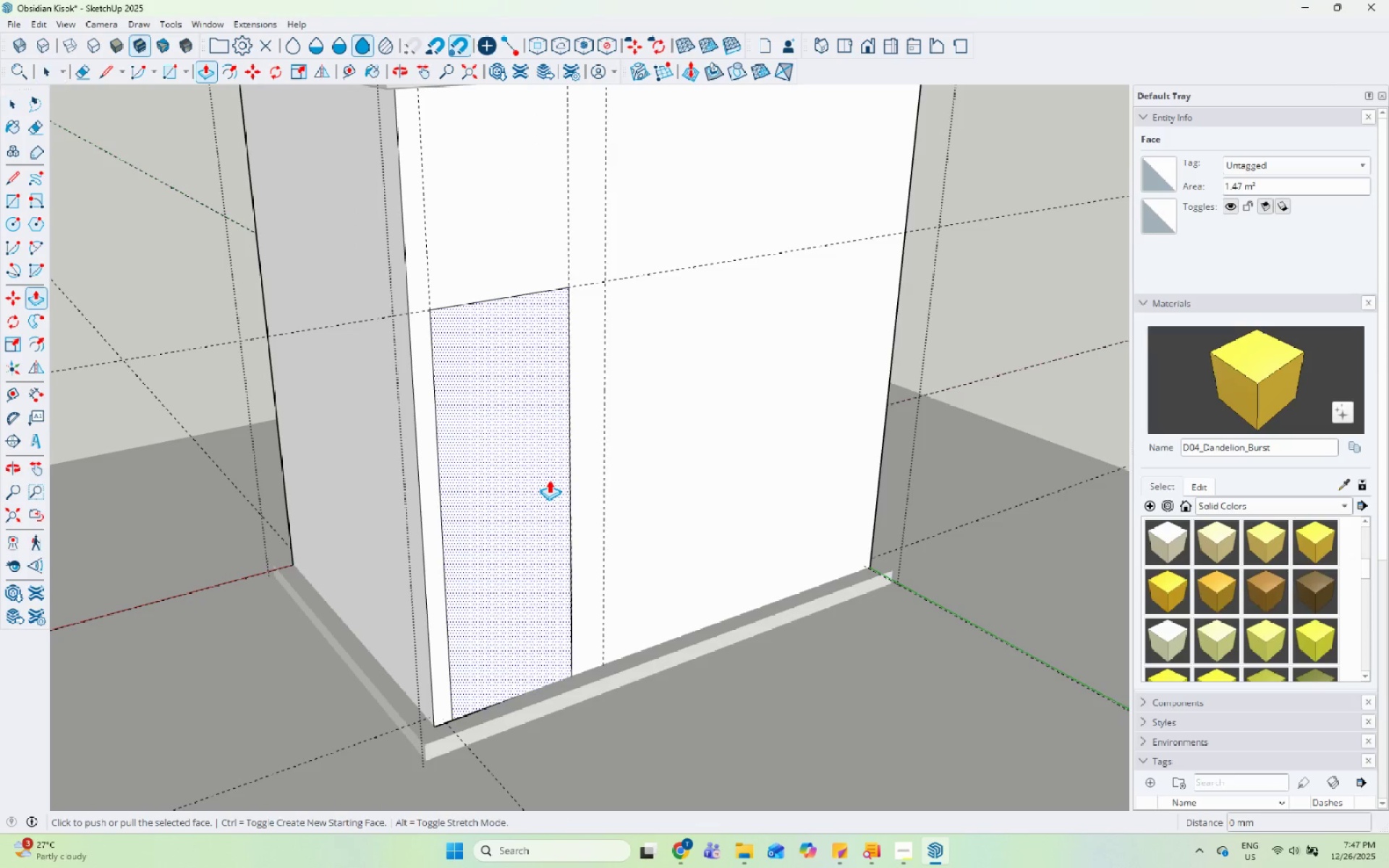 
scroll: coordinate [549, 480], scroll_direction: up, amount: 1.0
 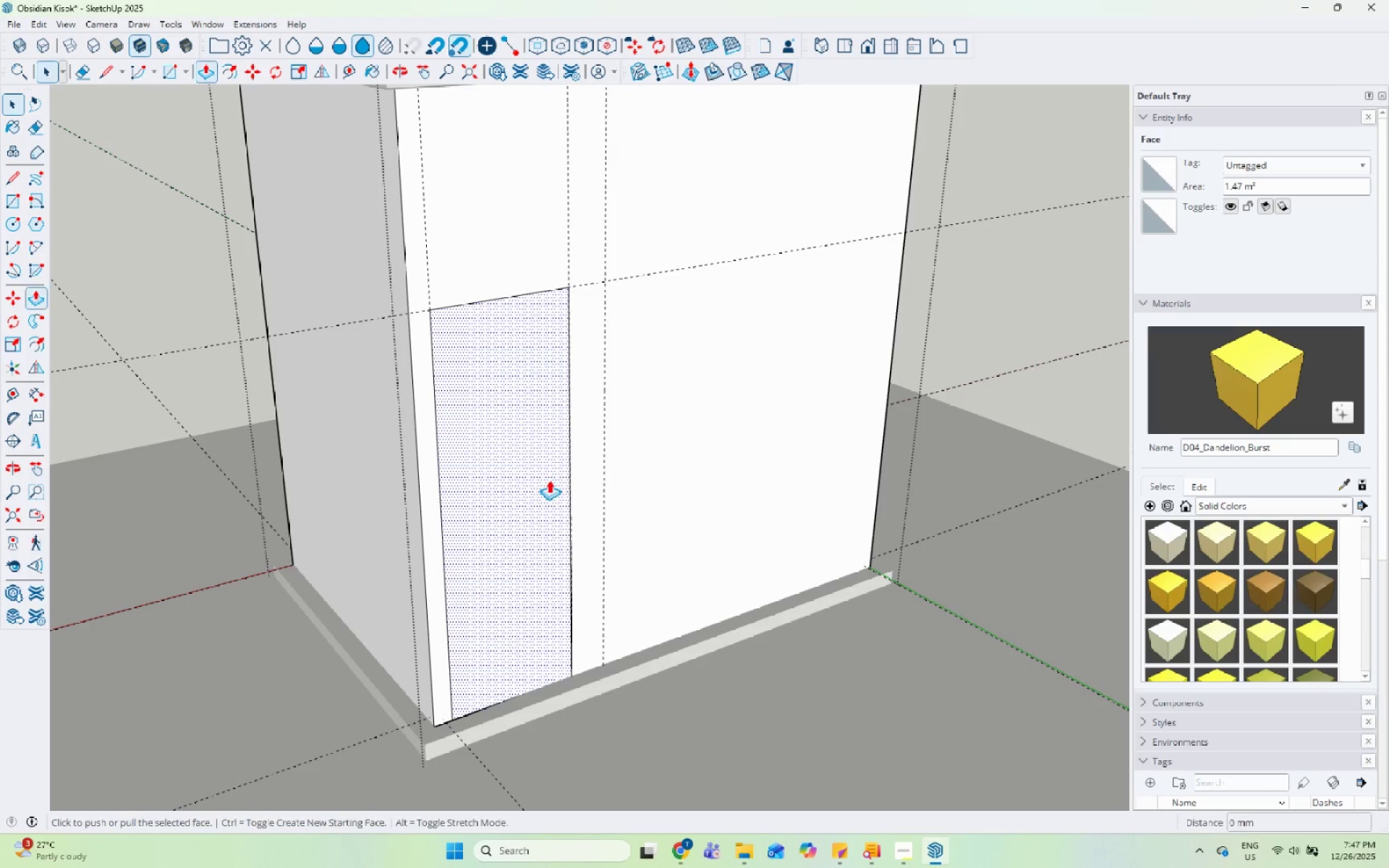 
left_click([549, 480])
 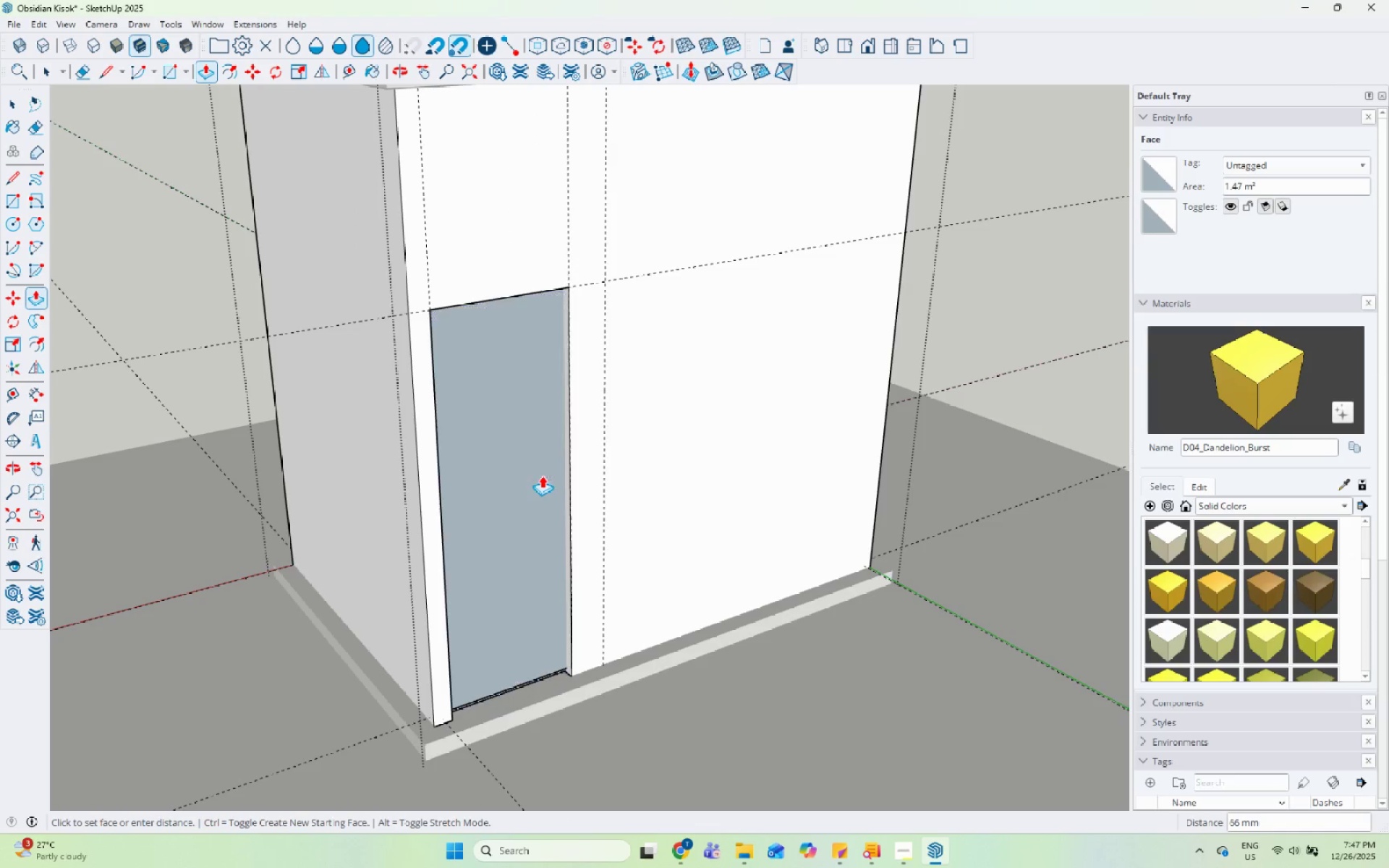 
left_click([542, 475])
 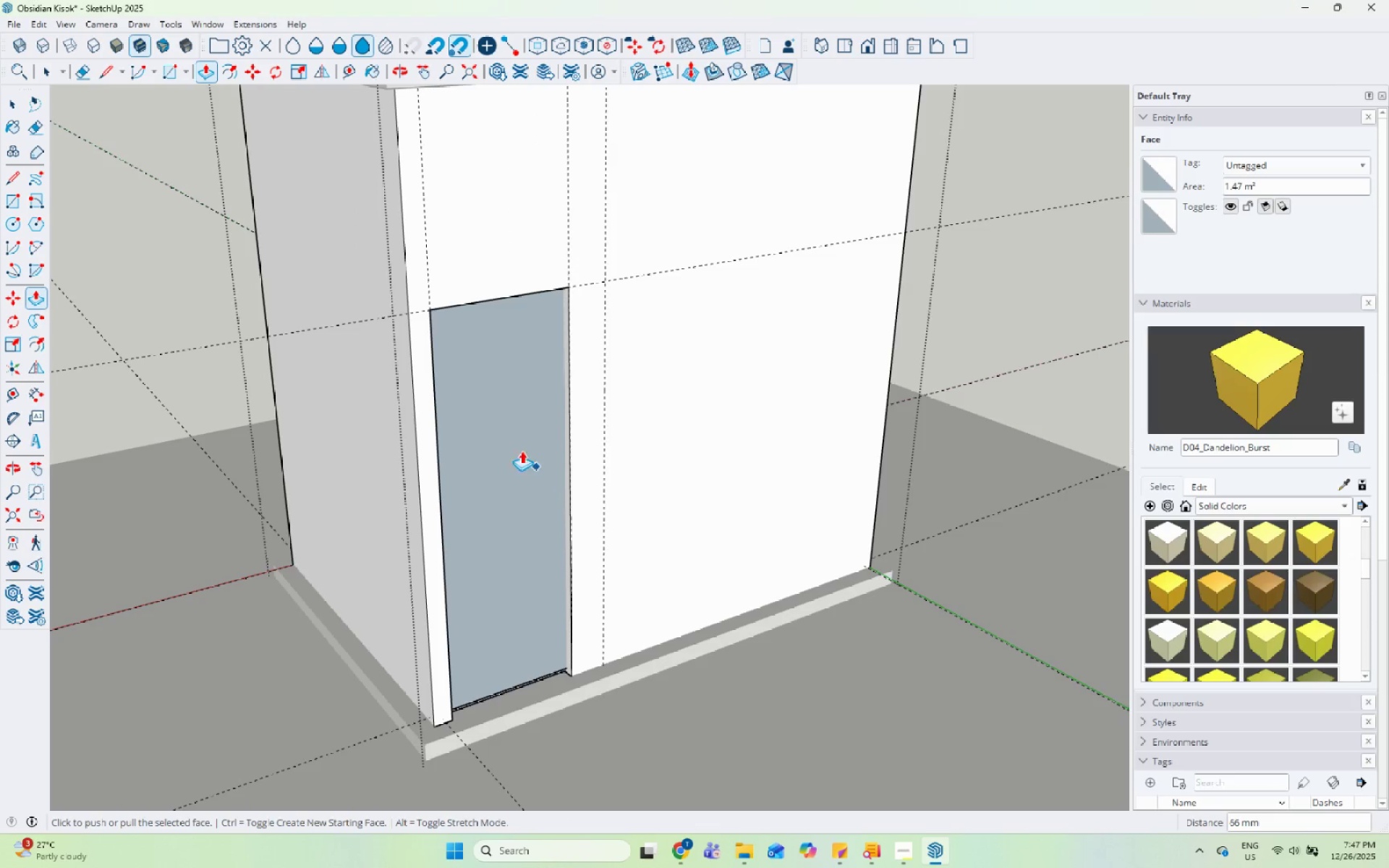 
scroll: coordinate [587, 681], scroll_direction: up, amount: 14.0
 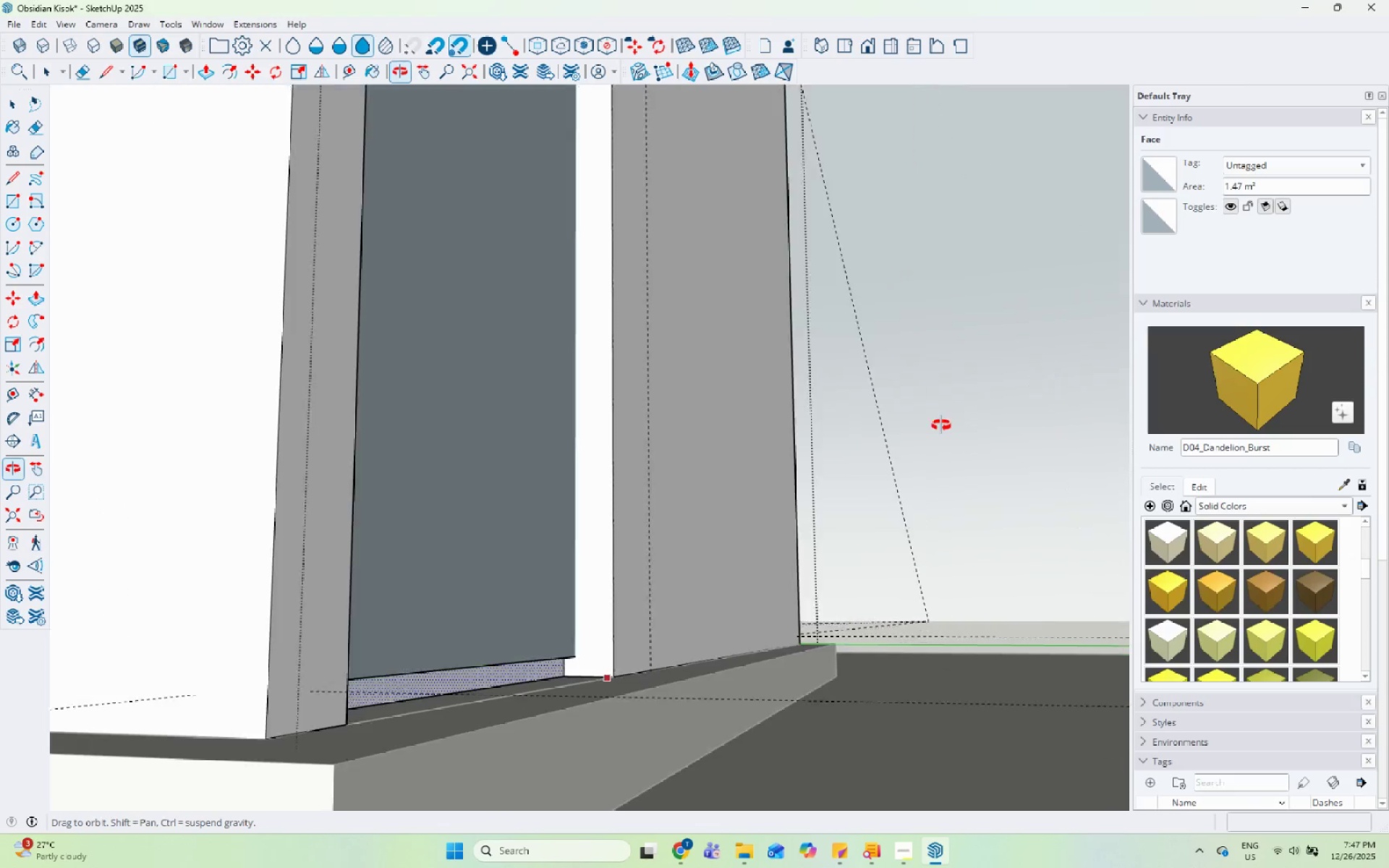 
key(Space)
 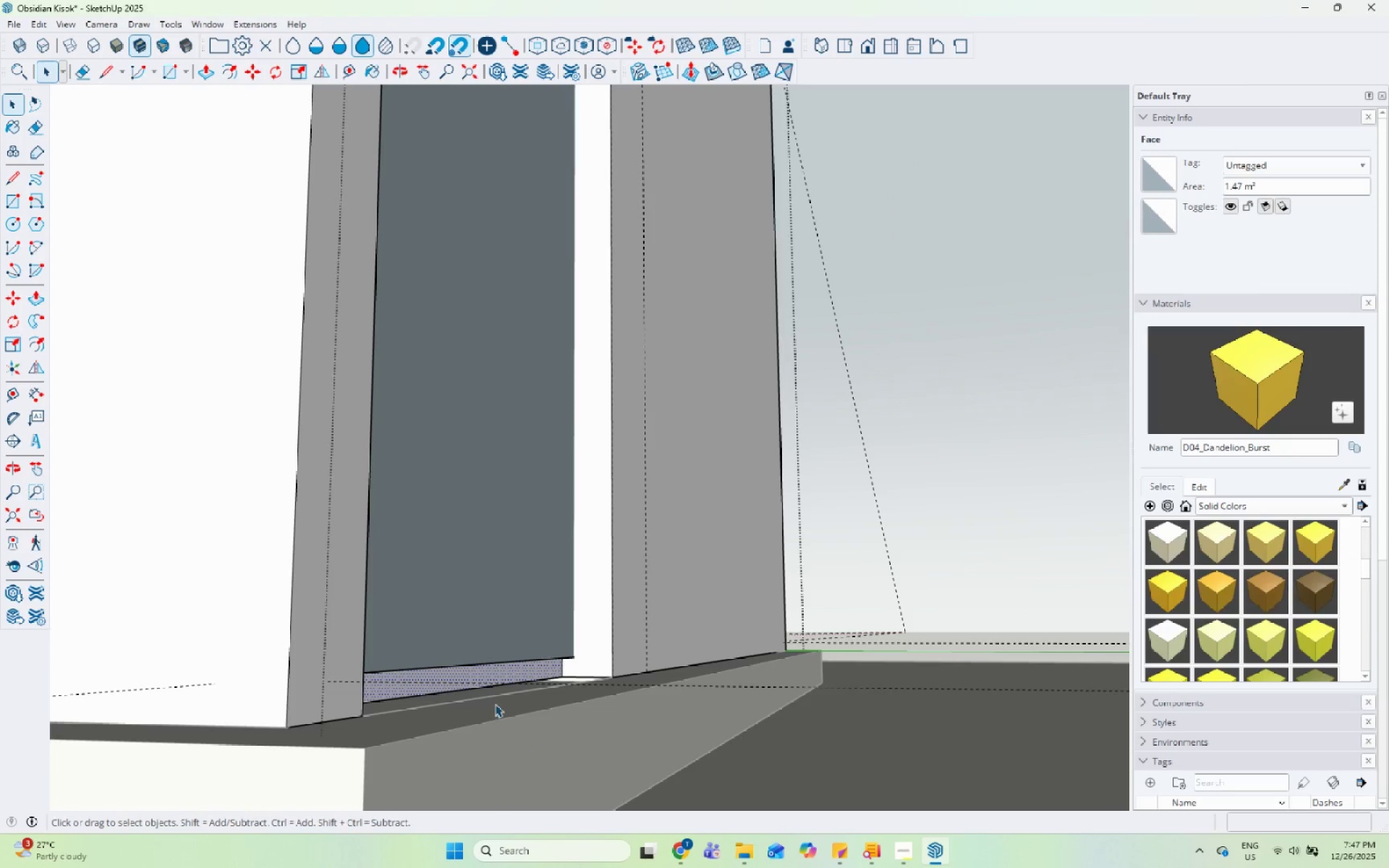 
left_click([511, 675])
 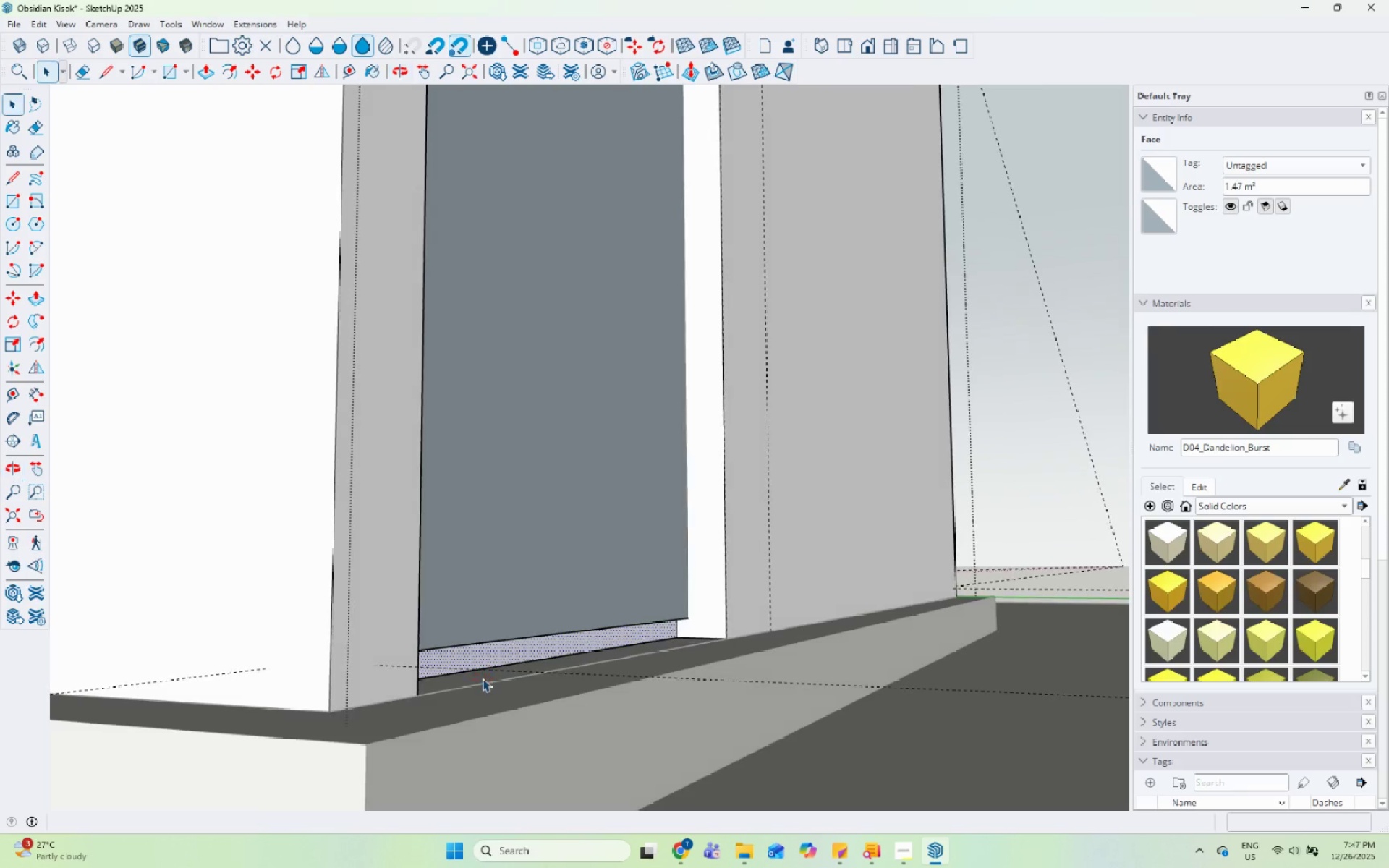 
double_click([488, 662])
 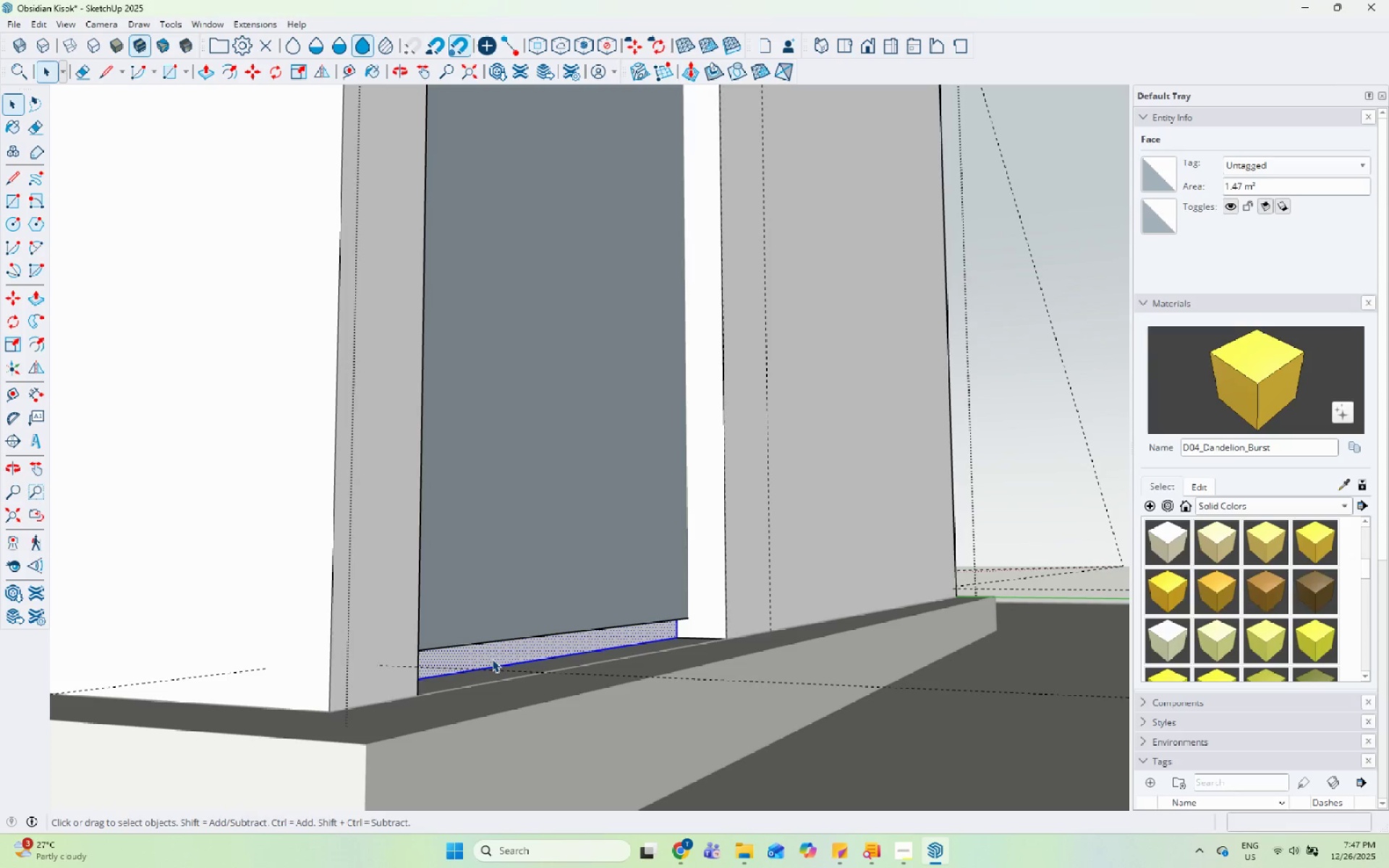 
right_click([492, 659])
 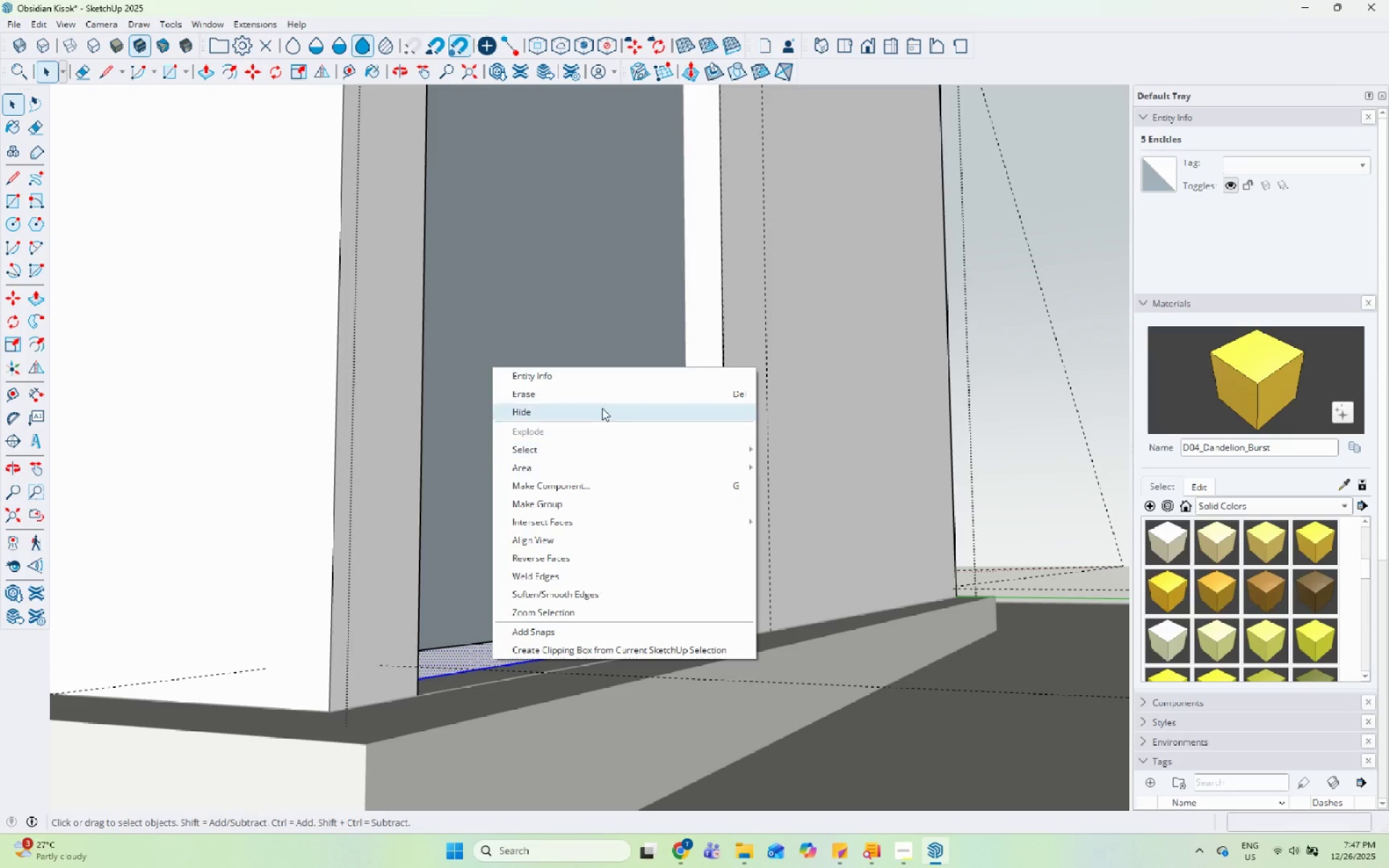 
left_click([605, 401])
 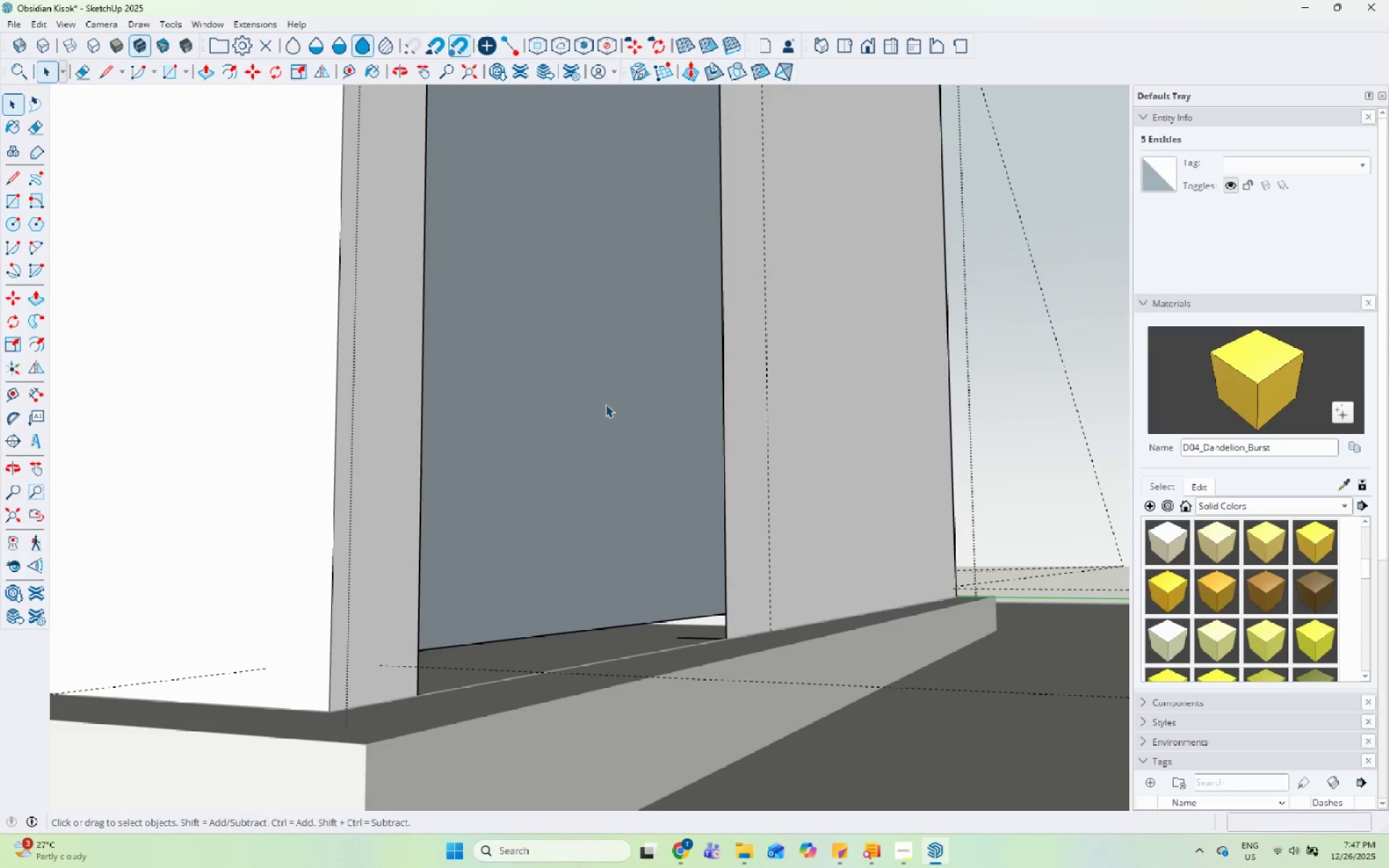 
scroll: coordinate [603, 595], scroll_direction: down, amount: 1.0
 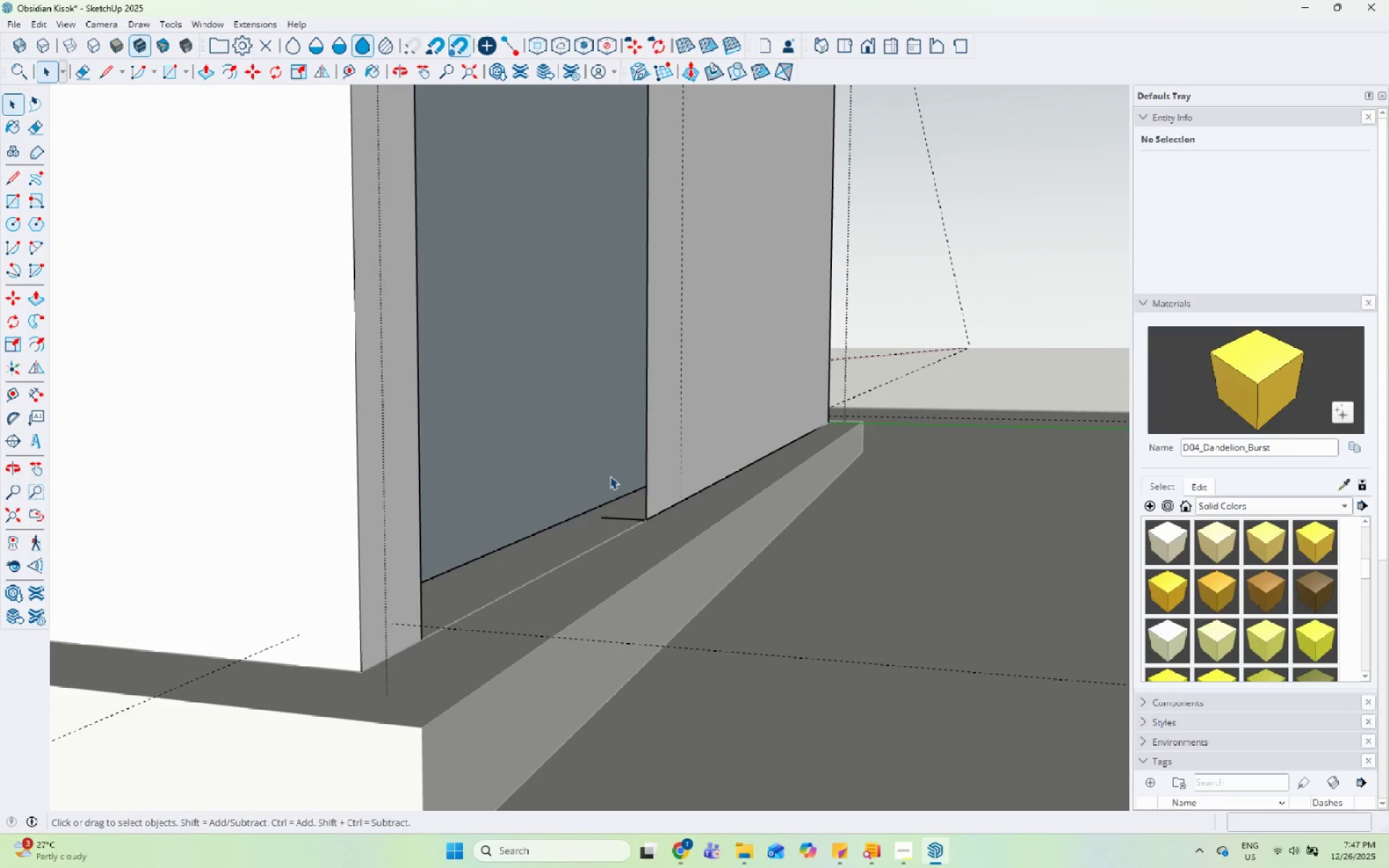 
key(Shift+ShiftLeft)
 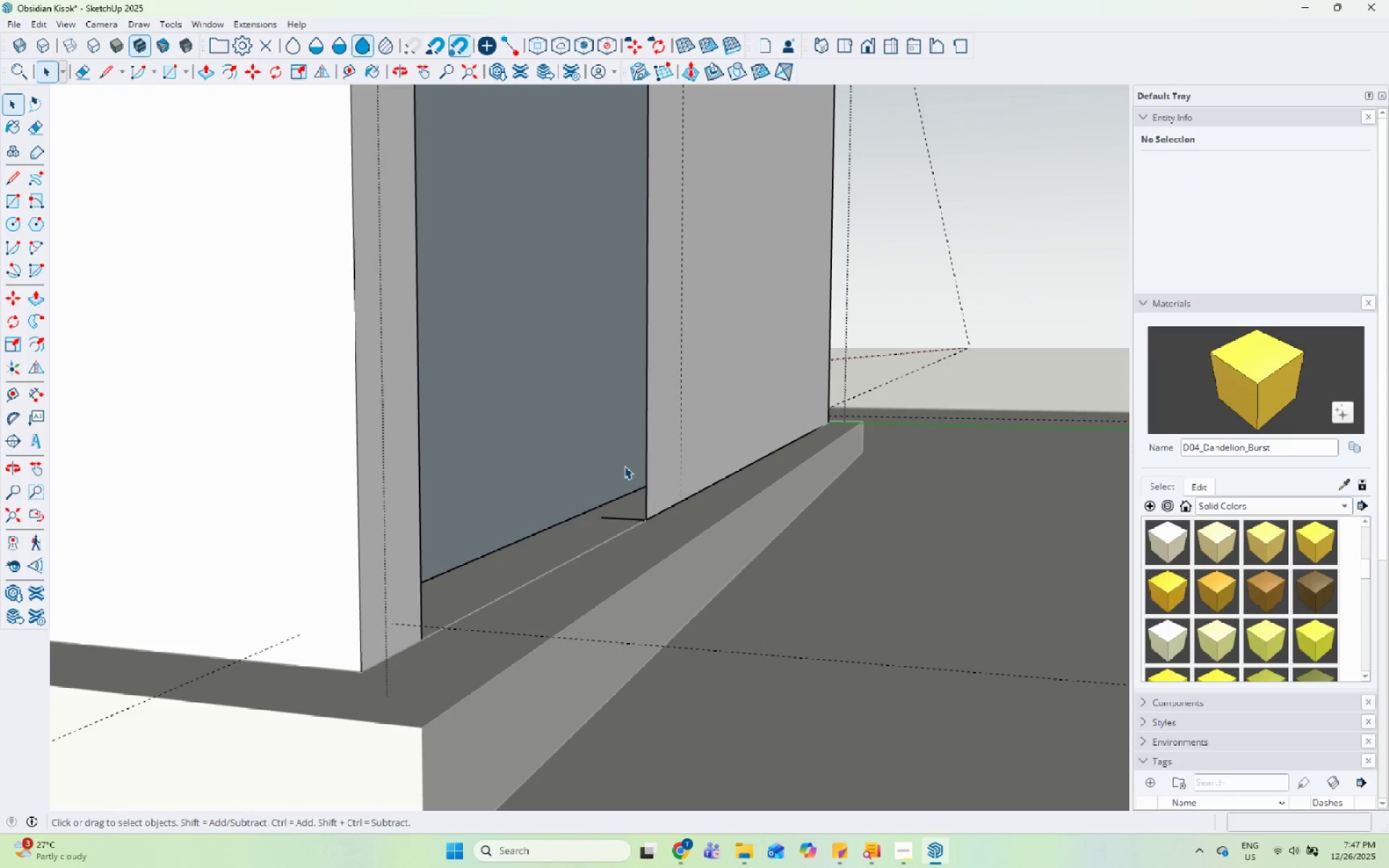 
key(Control+Z)
 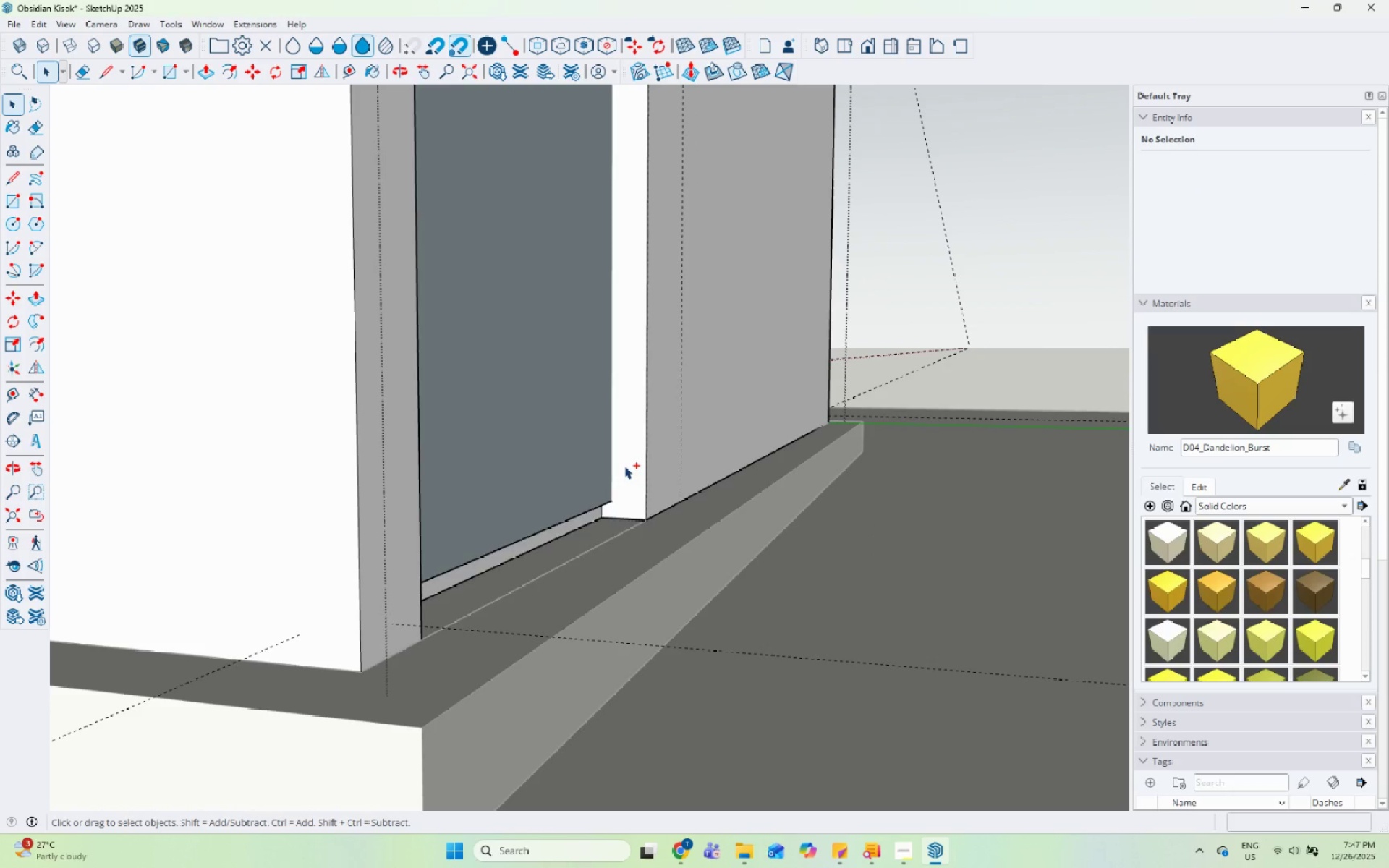 
key(Control+Z)
 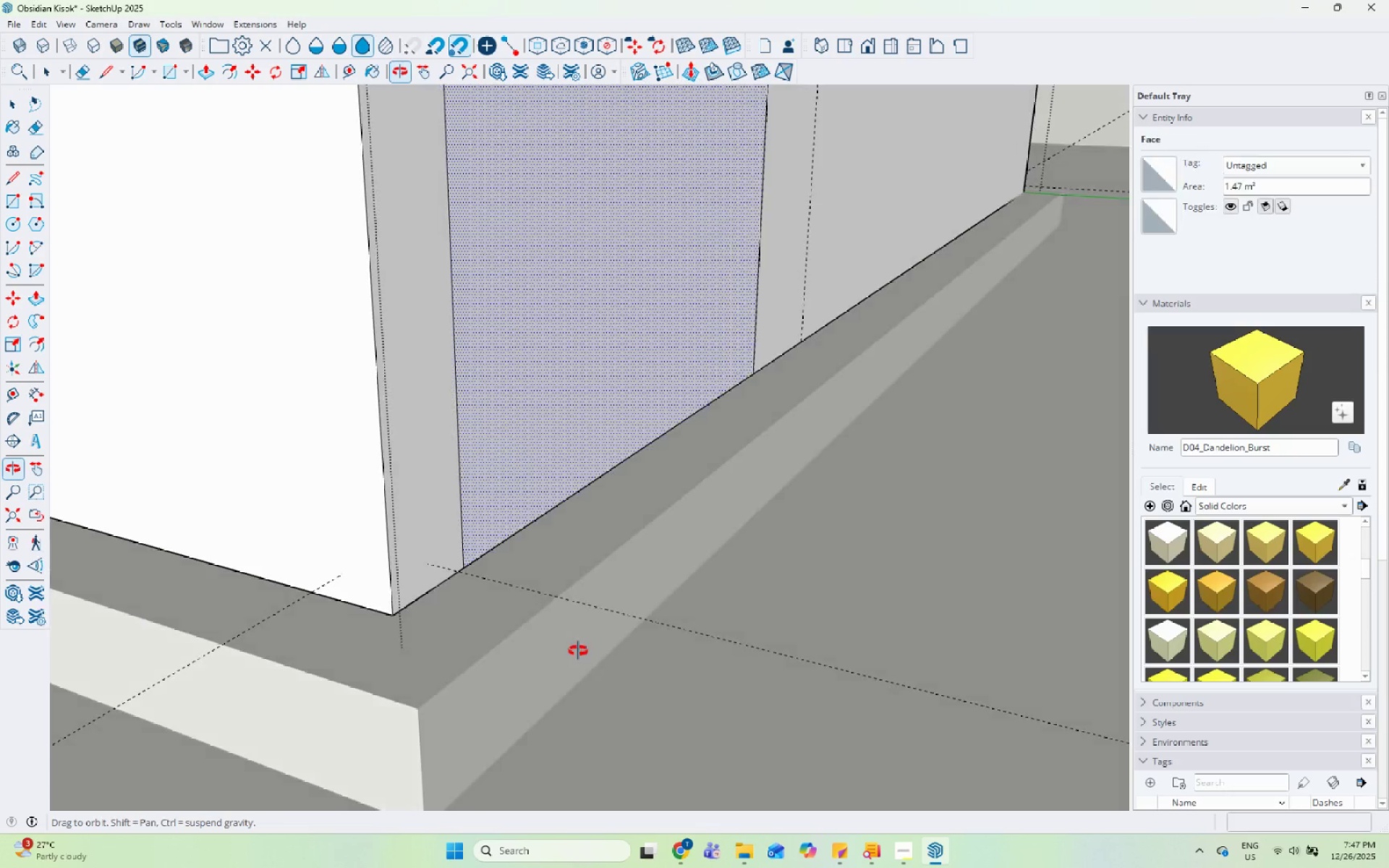 
key(P)
 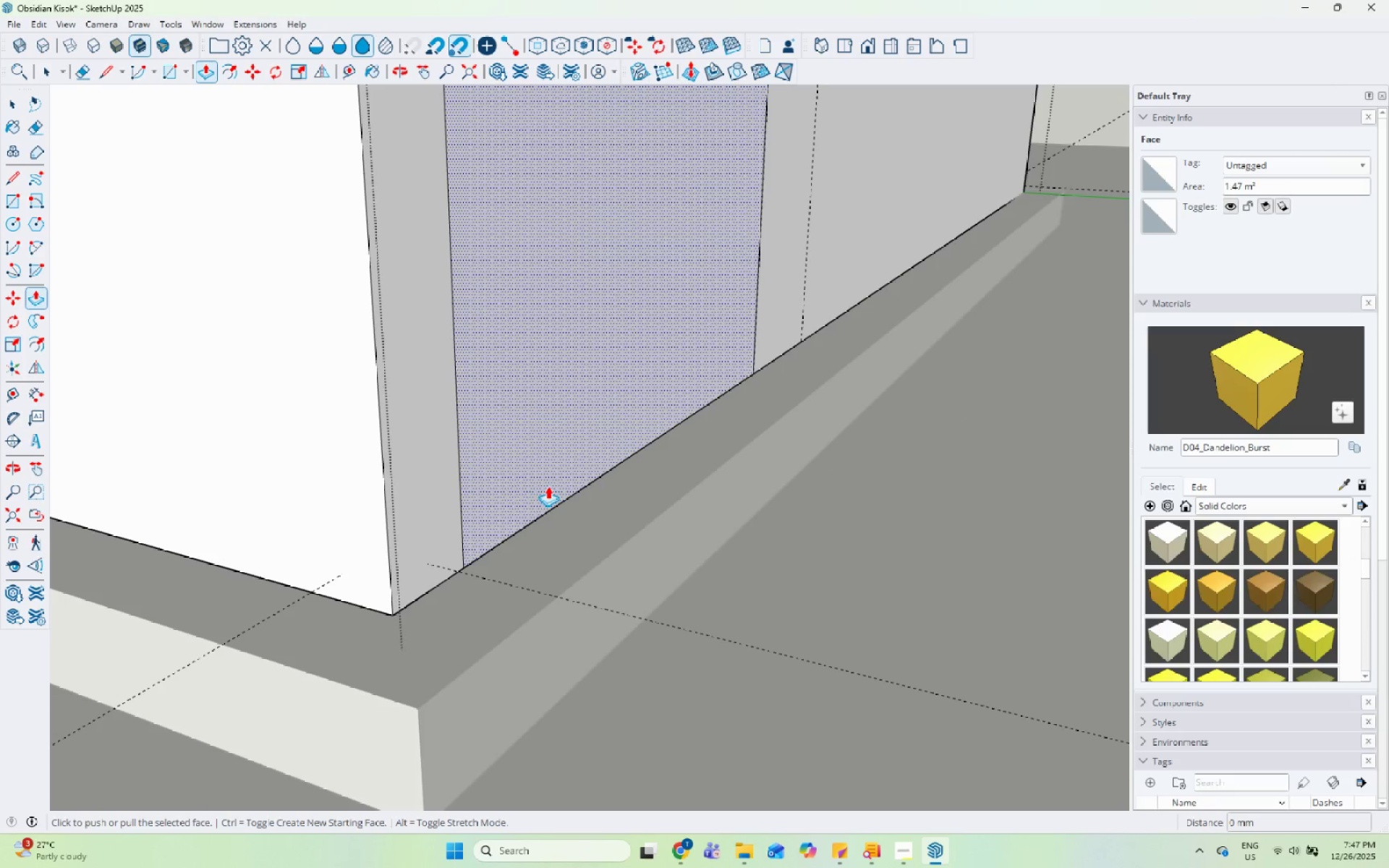 
left_click([548, 484])
 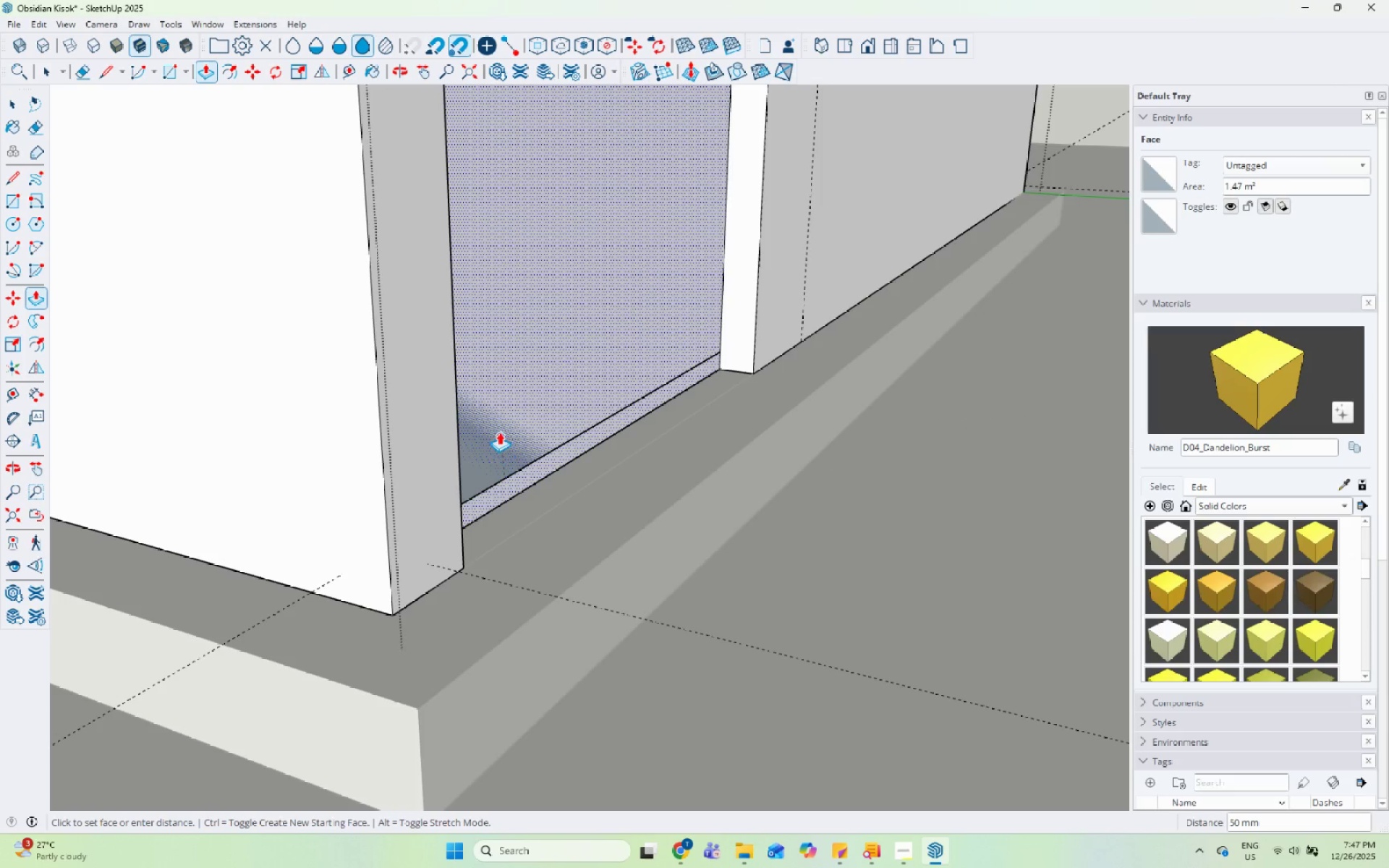 
left_click([499, 432])
 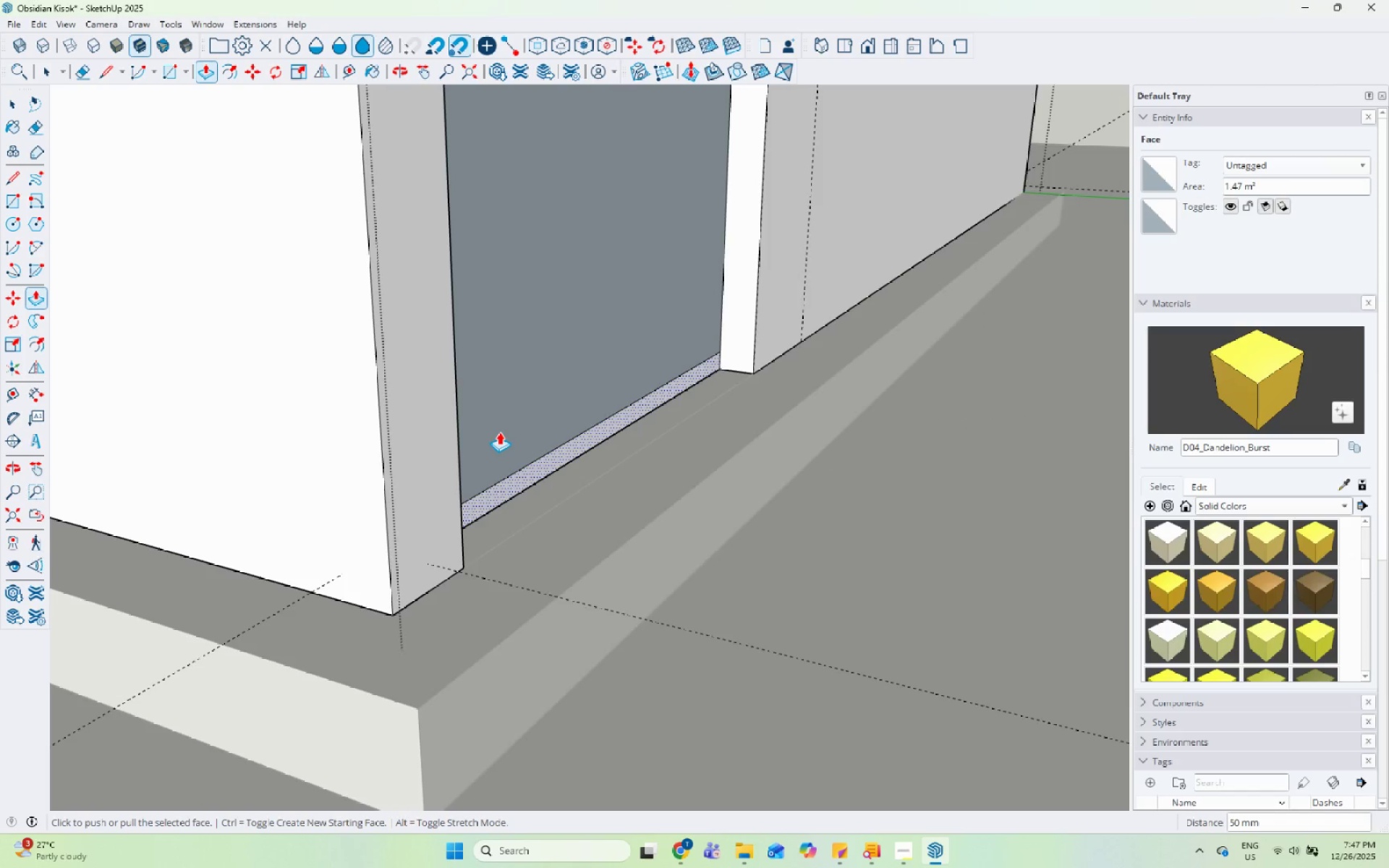 
key(Space)
 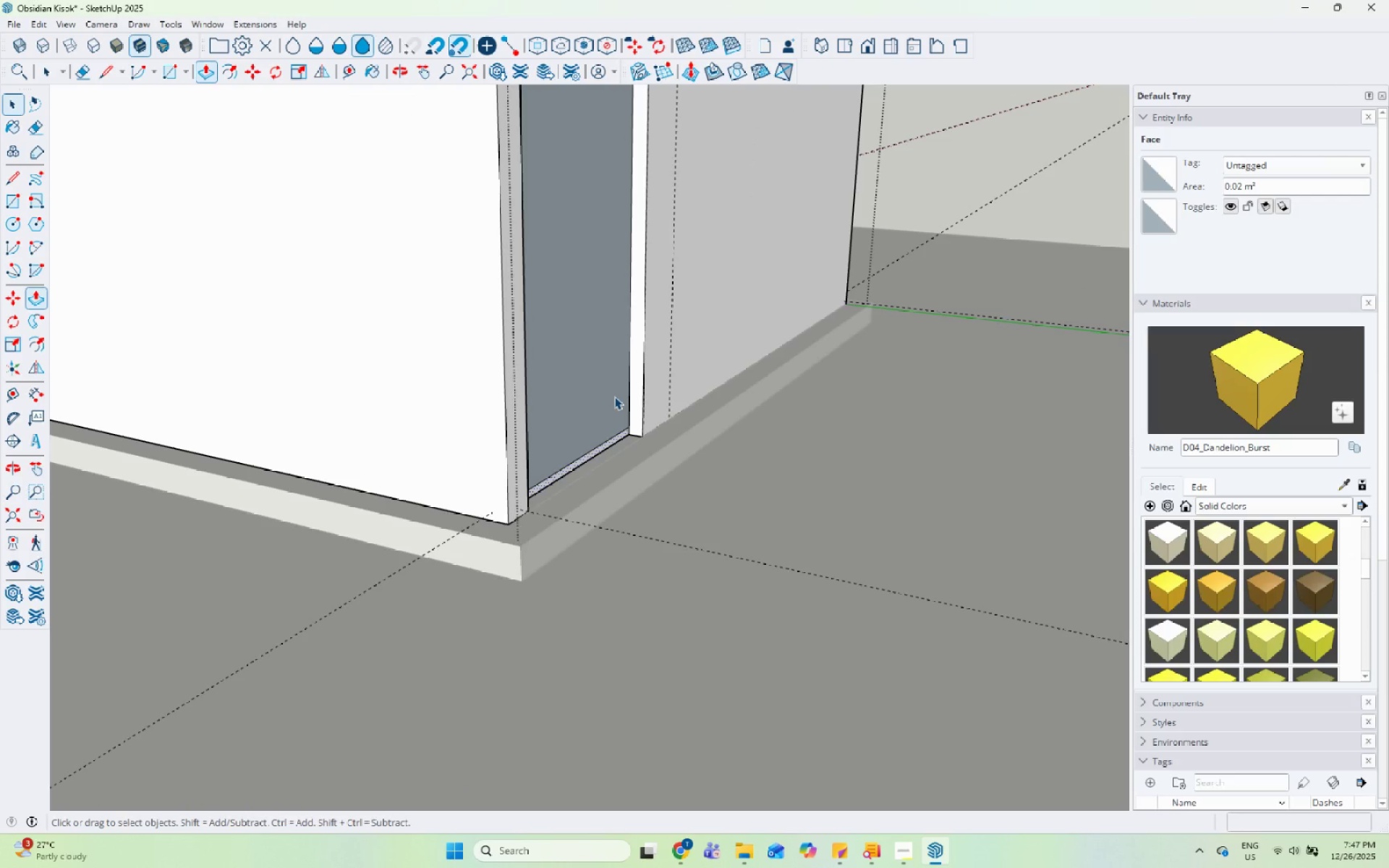 
scroll: coordinate [602, 503], scroll_direction: down, amount: 11.0
 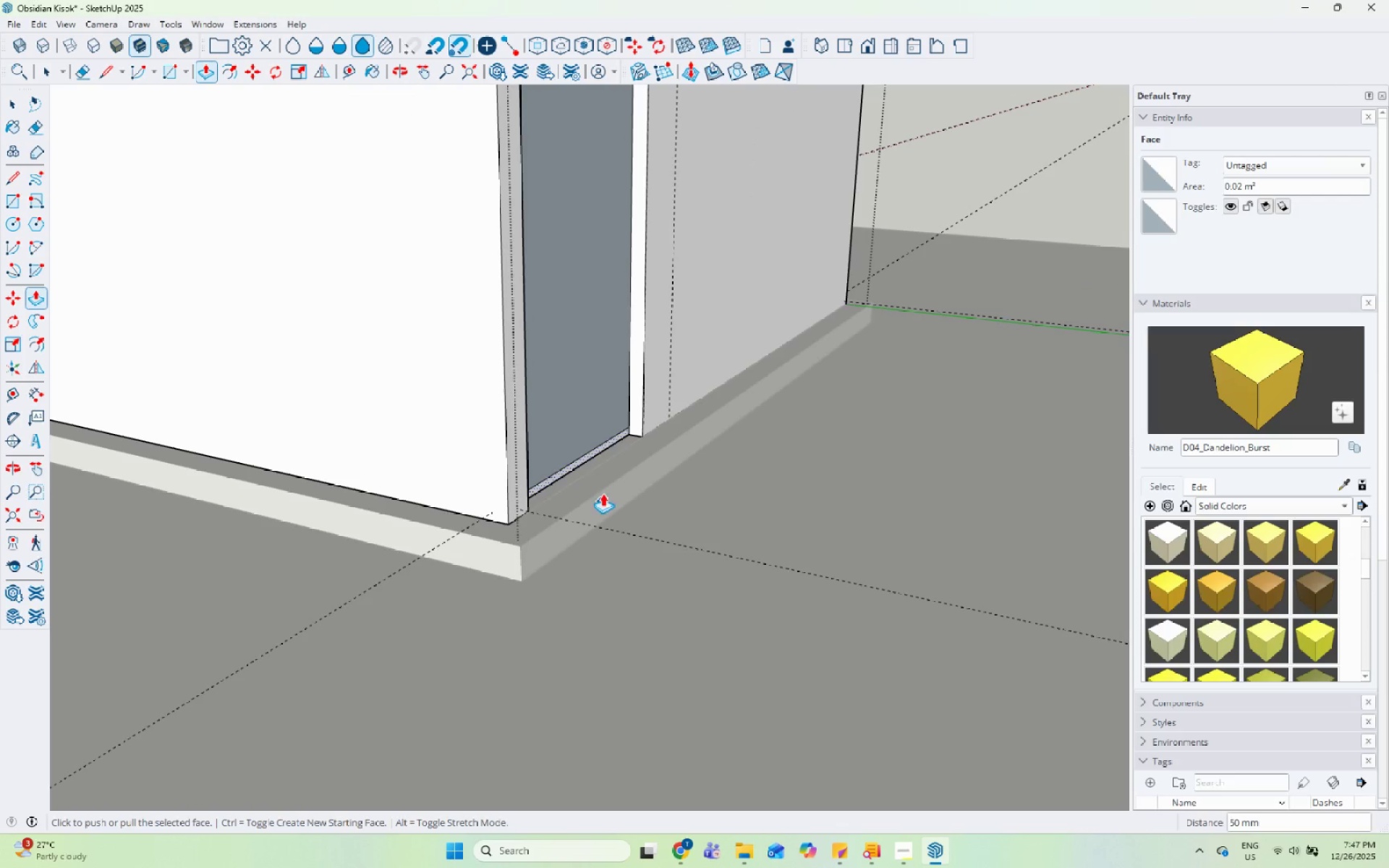 
left_click([614, 396])
 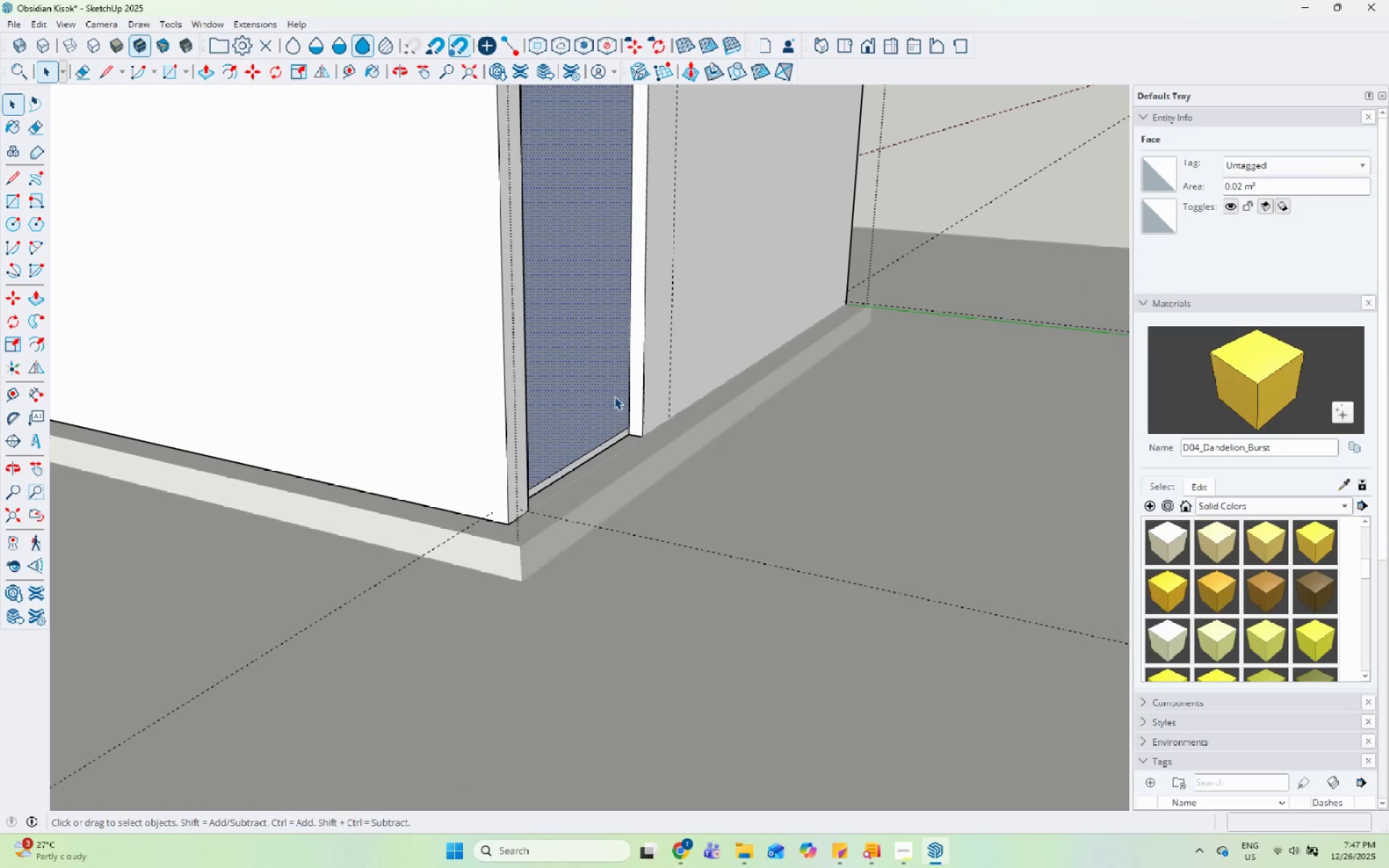 
right_click([614, 396])
 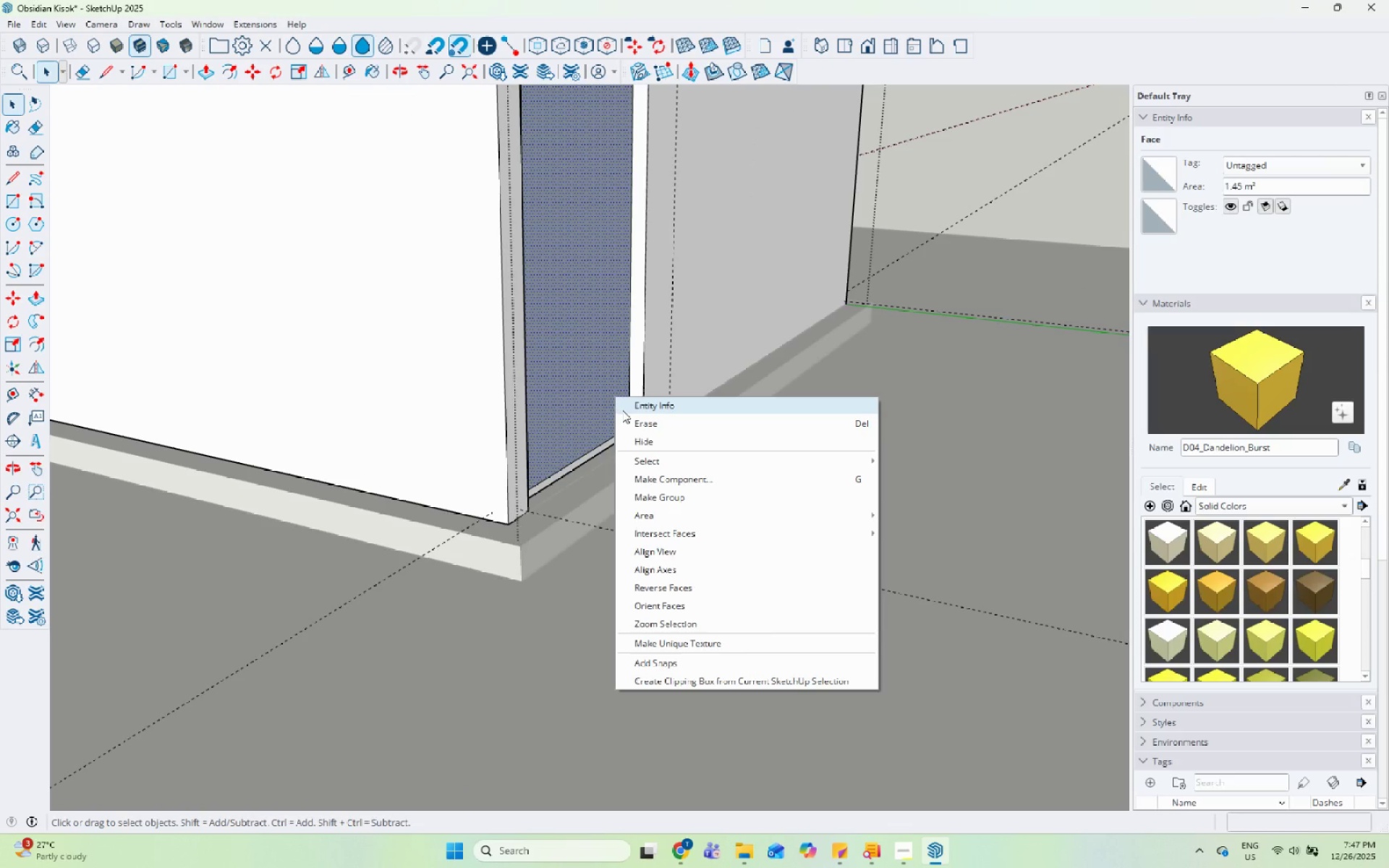 
left_click([626, 422])
 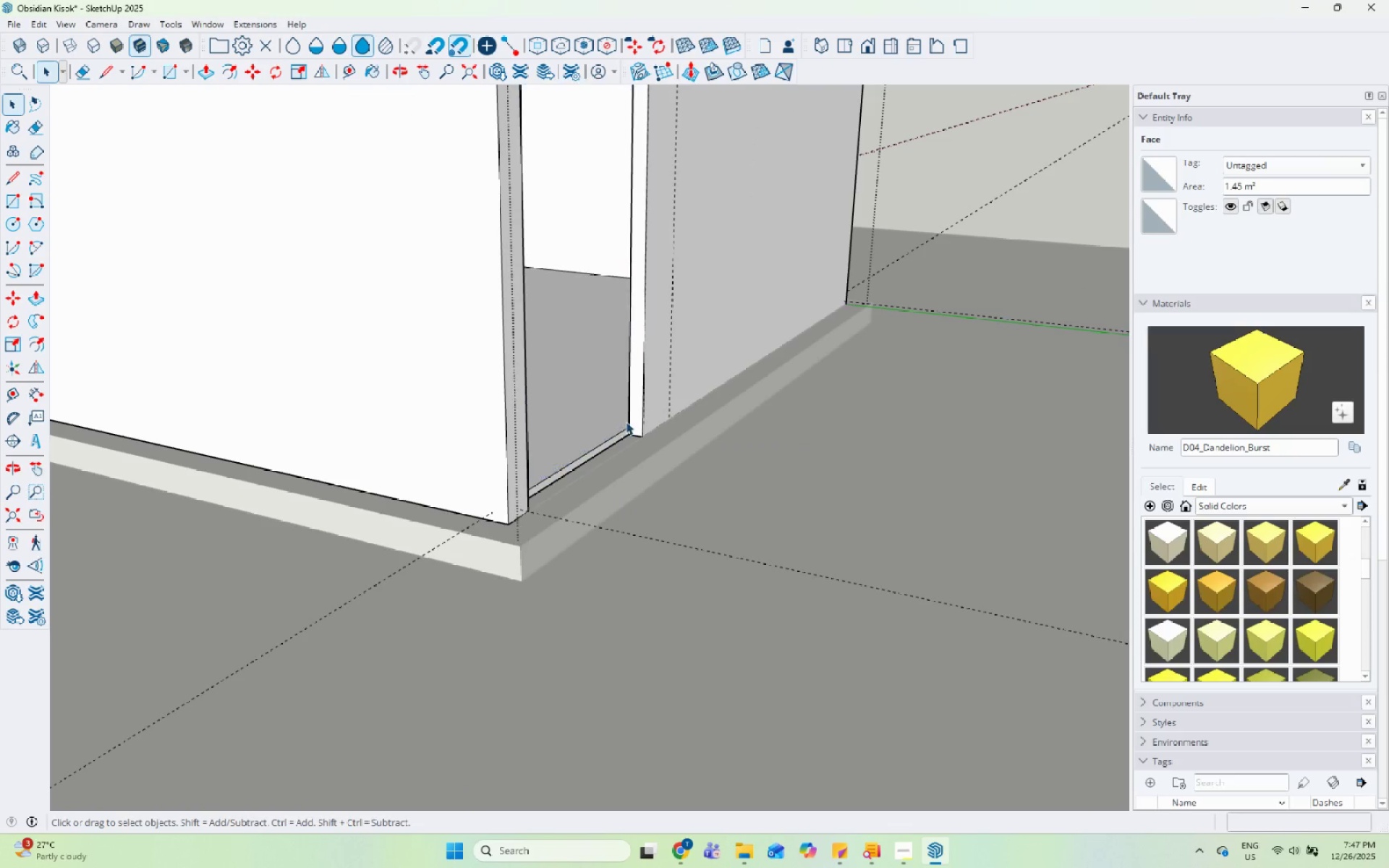 
scroll: coordinate [626, 422], scroll_direction: up, amount: 5.0
 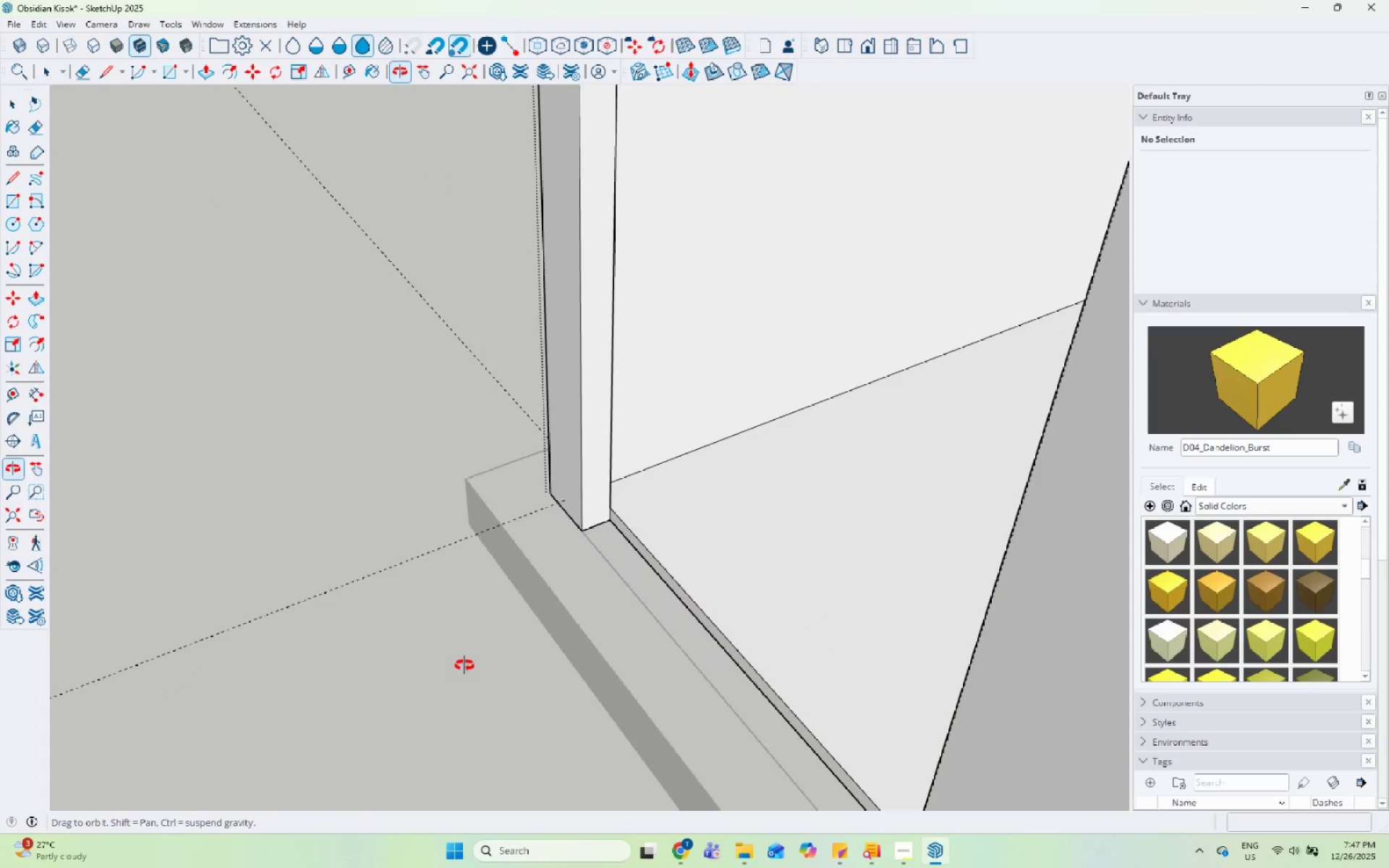 
scroll: coordinate [733, 427], scroll_direction: down, amount: 20.0
 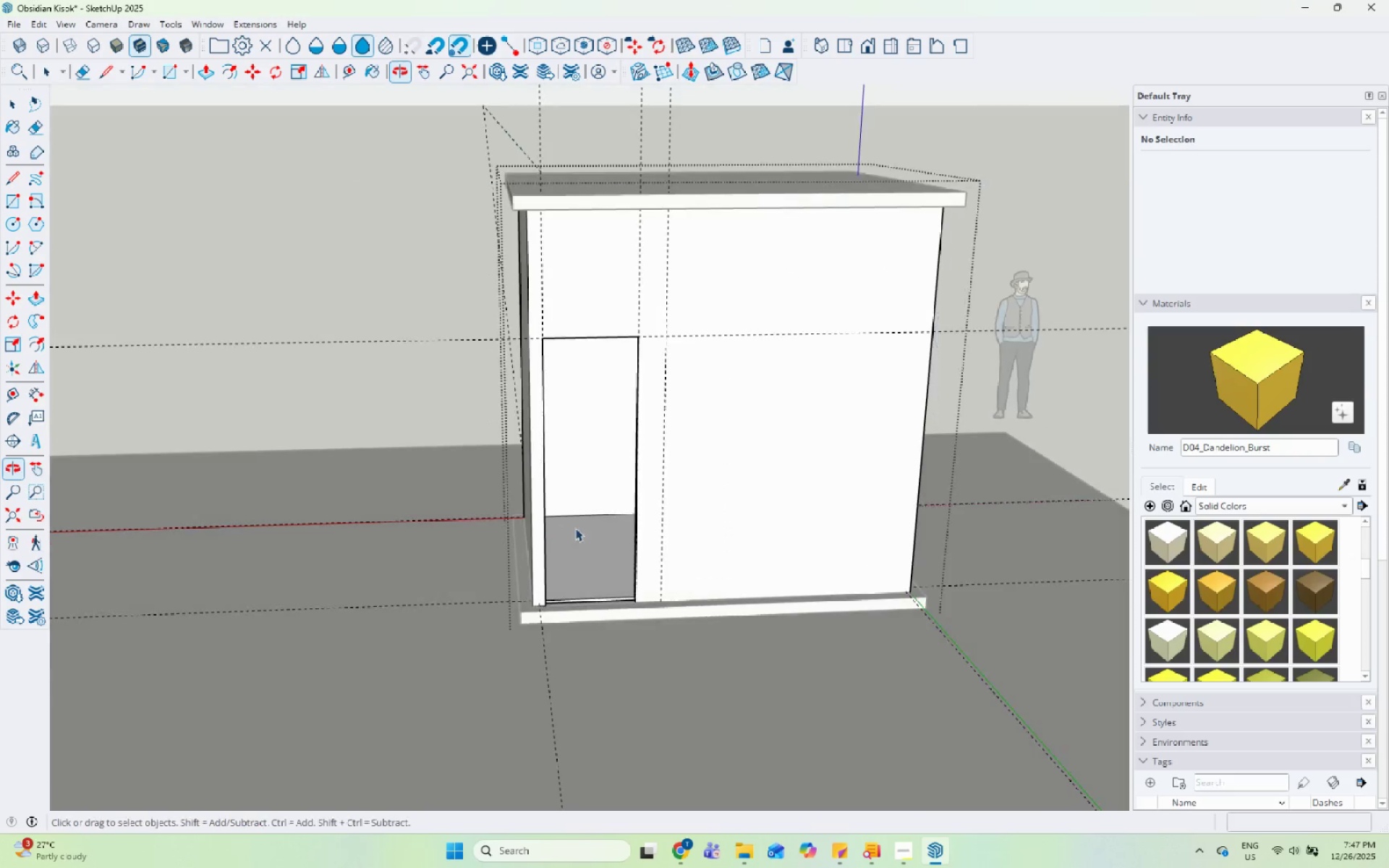 
key(Escape)
 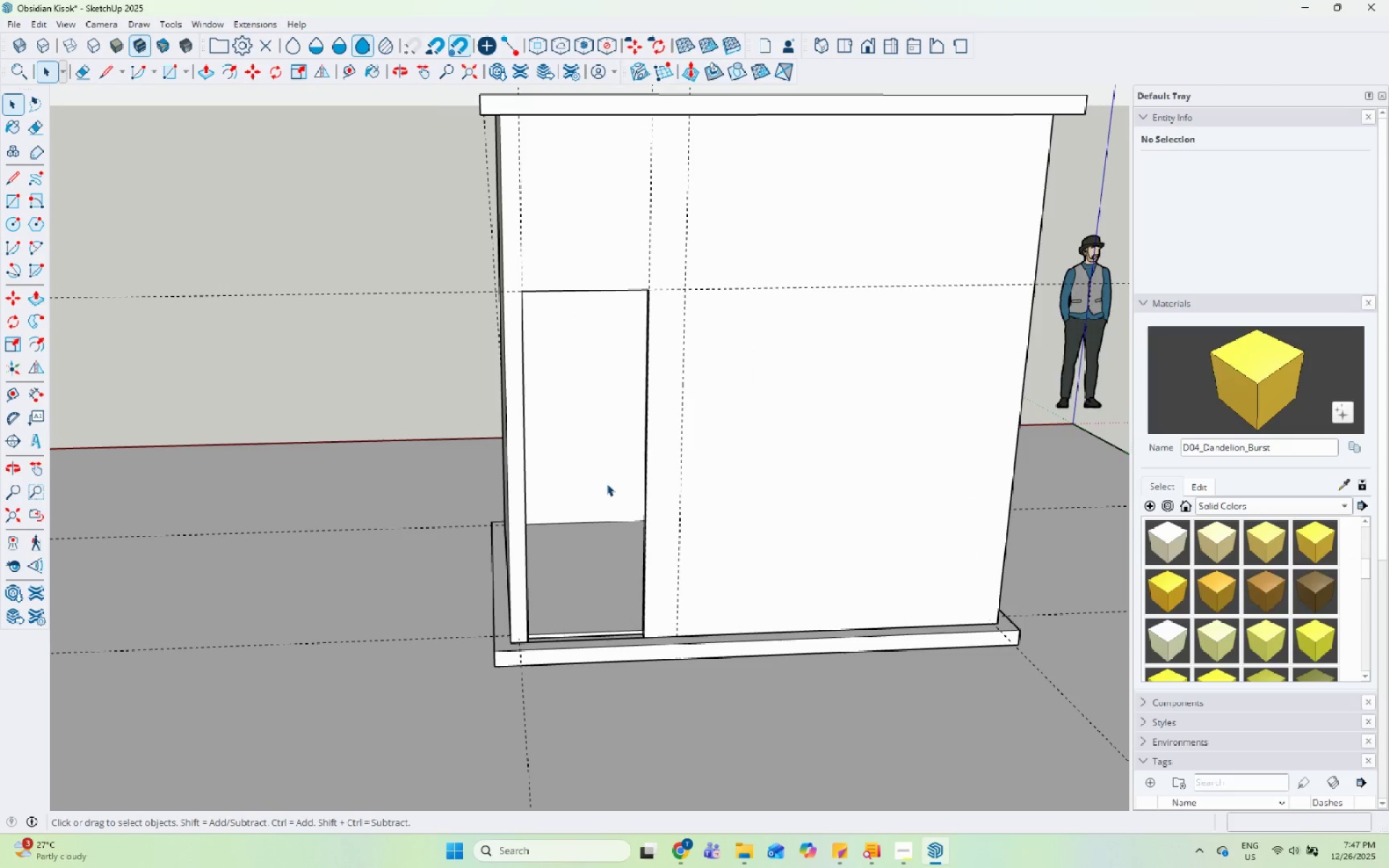 
key(Escape)
 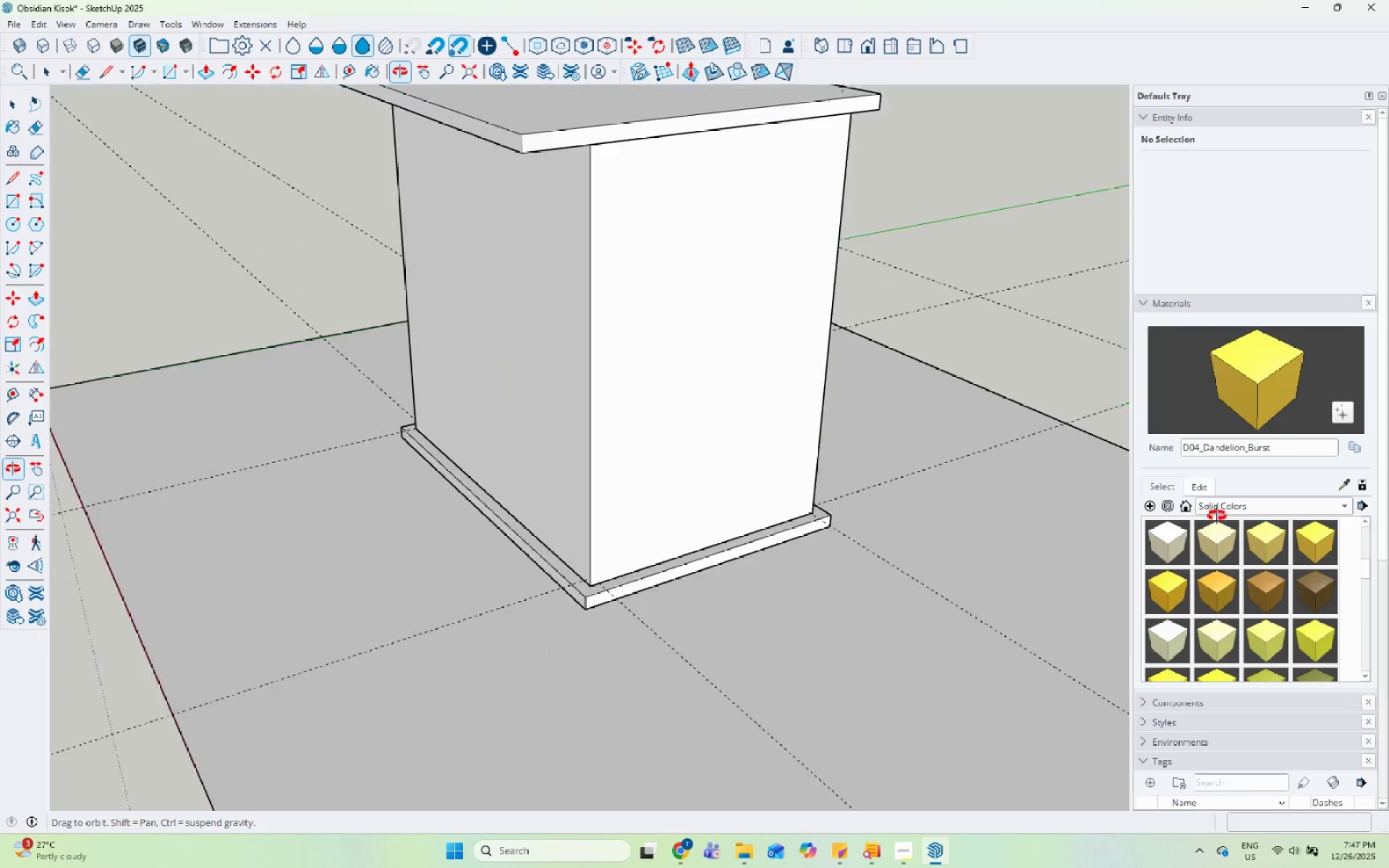 
scroll: coordinate [300, 438], scroll_direction: up, amount: 3.0
 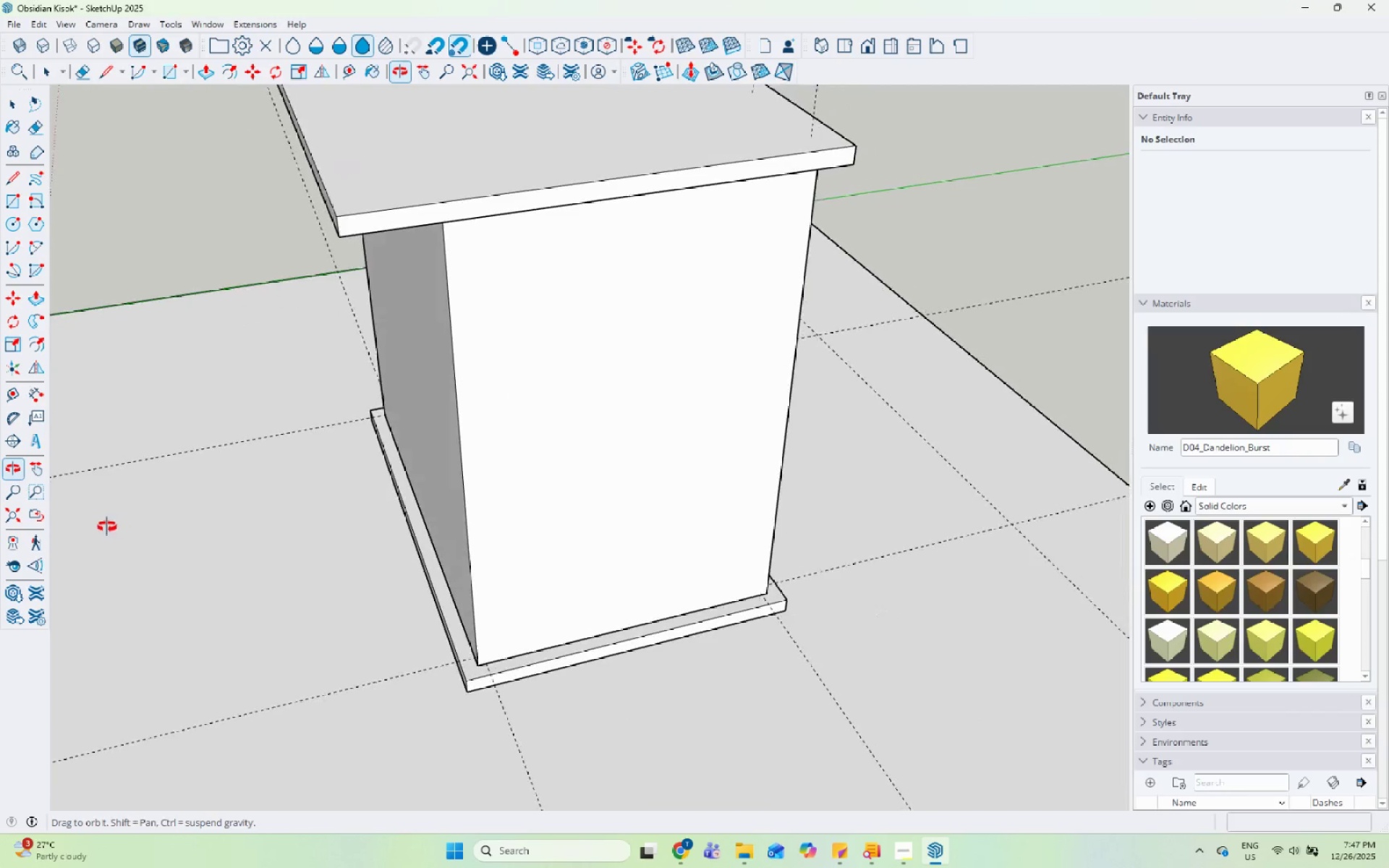 
scroll: coordinate [292, 420], scroll_direction: down, amount: 6.0
 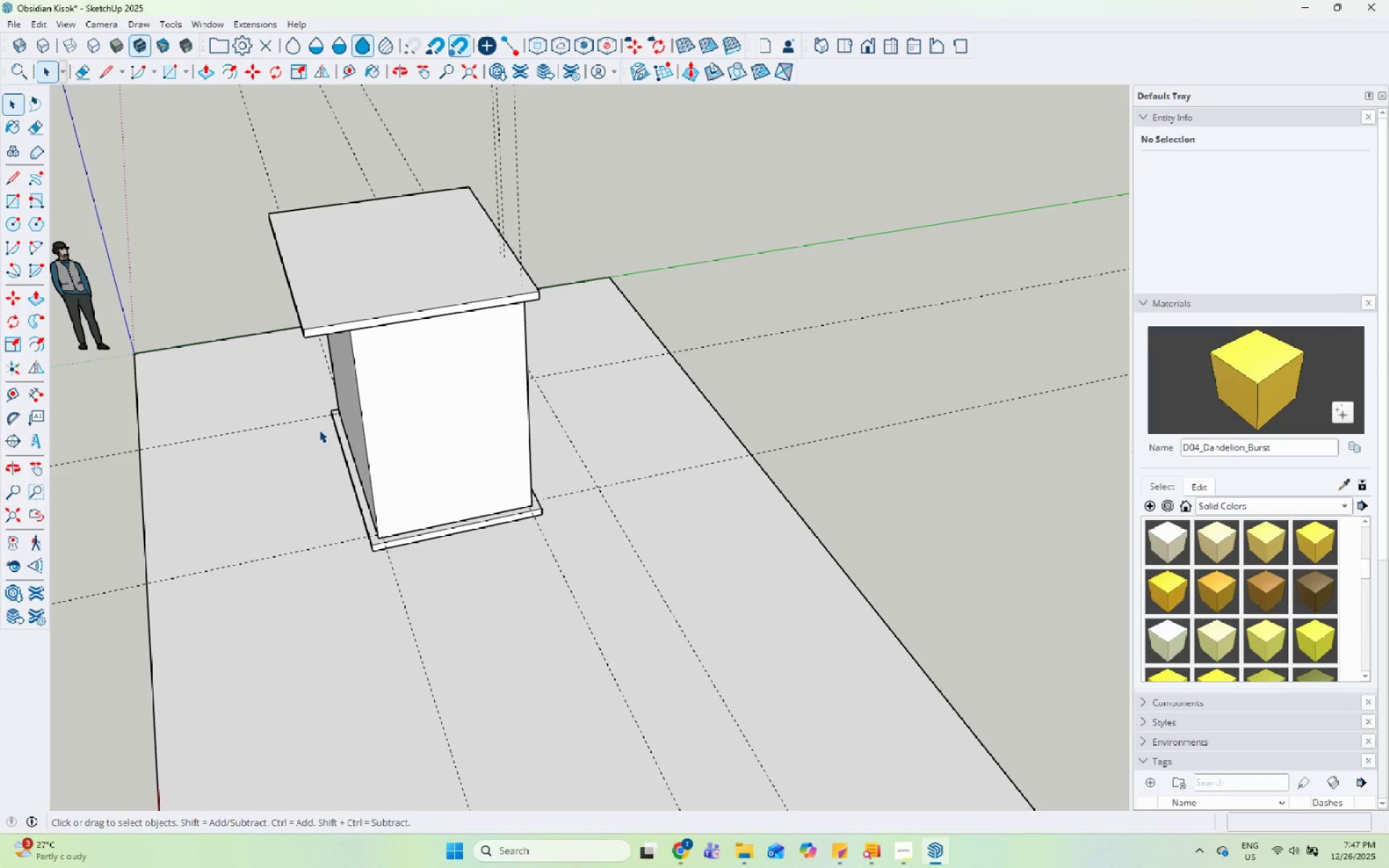 
wait(10.21)
 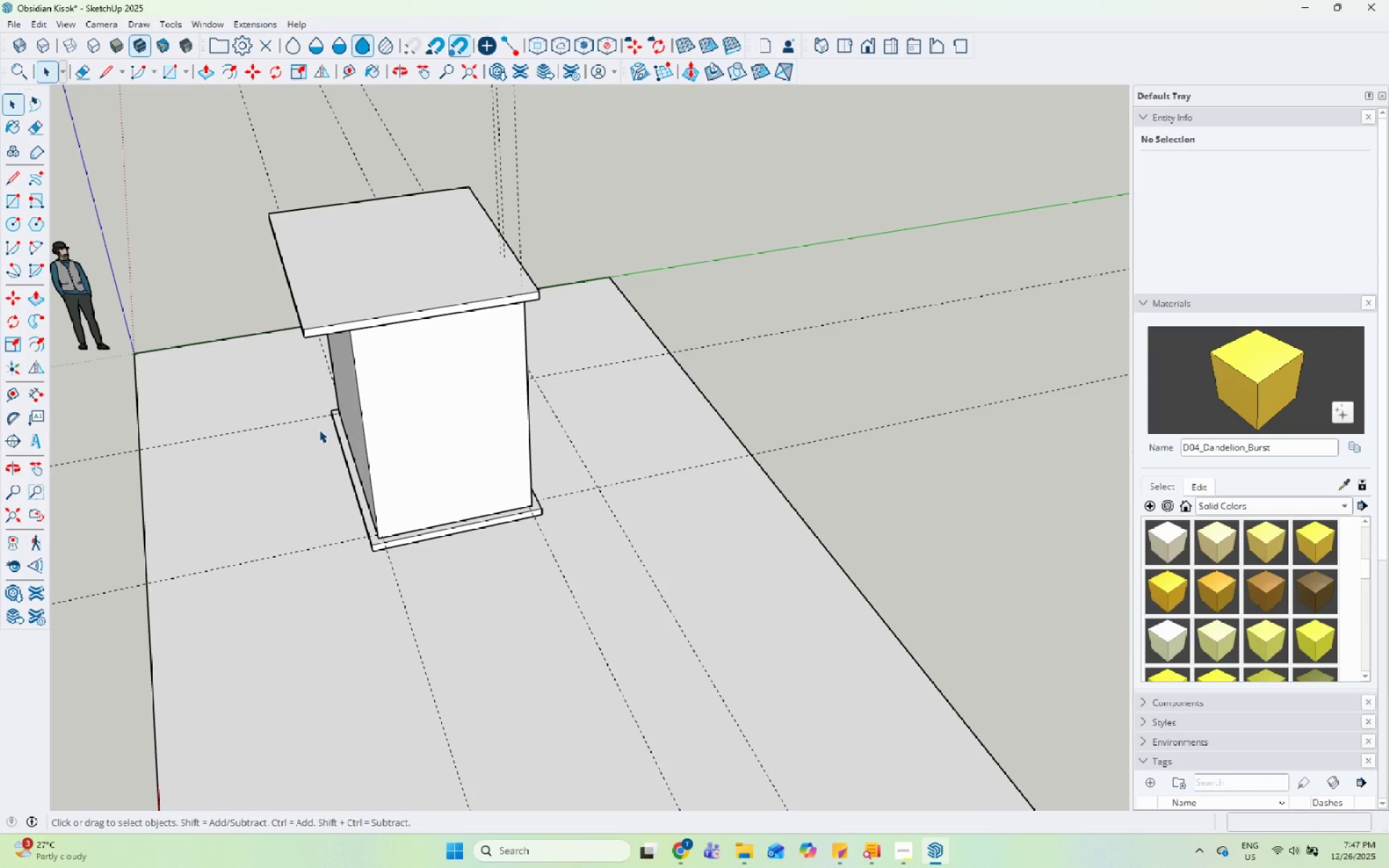 
scroll: coordinate [441, 295], scroll_direction: up, amount: 8.0
 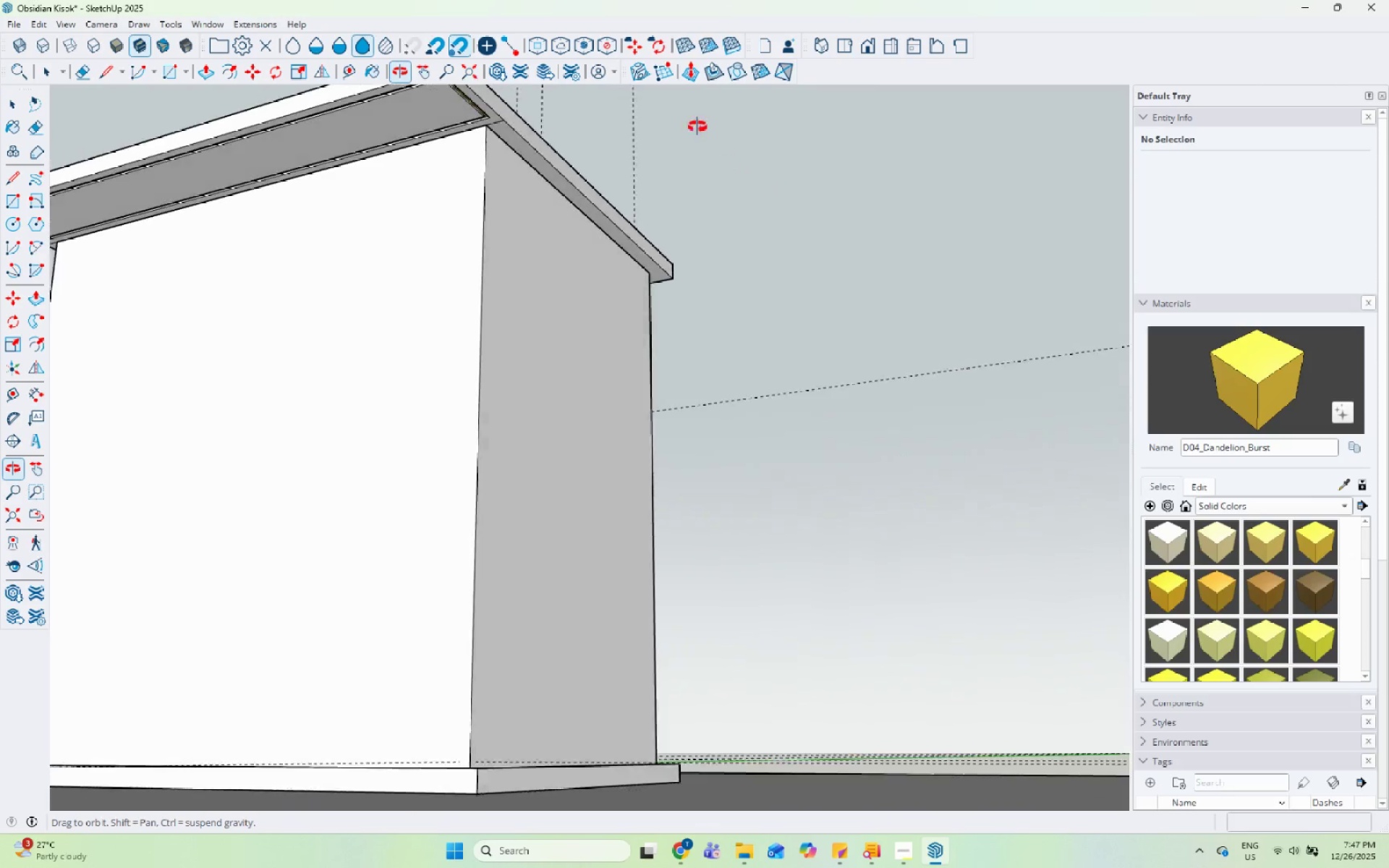 
scroll: coordinate [603, 519], scroll_direction: down, amount: 1.0
 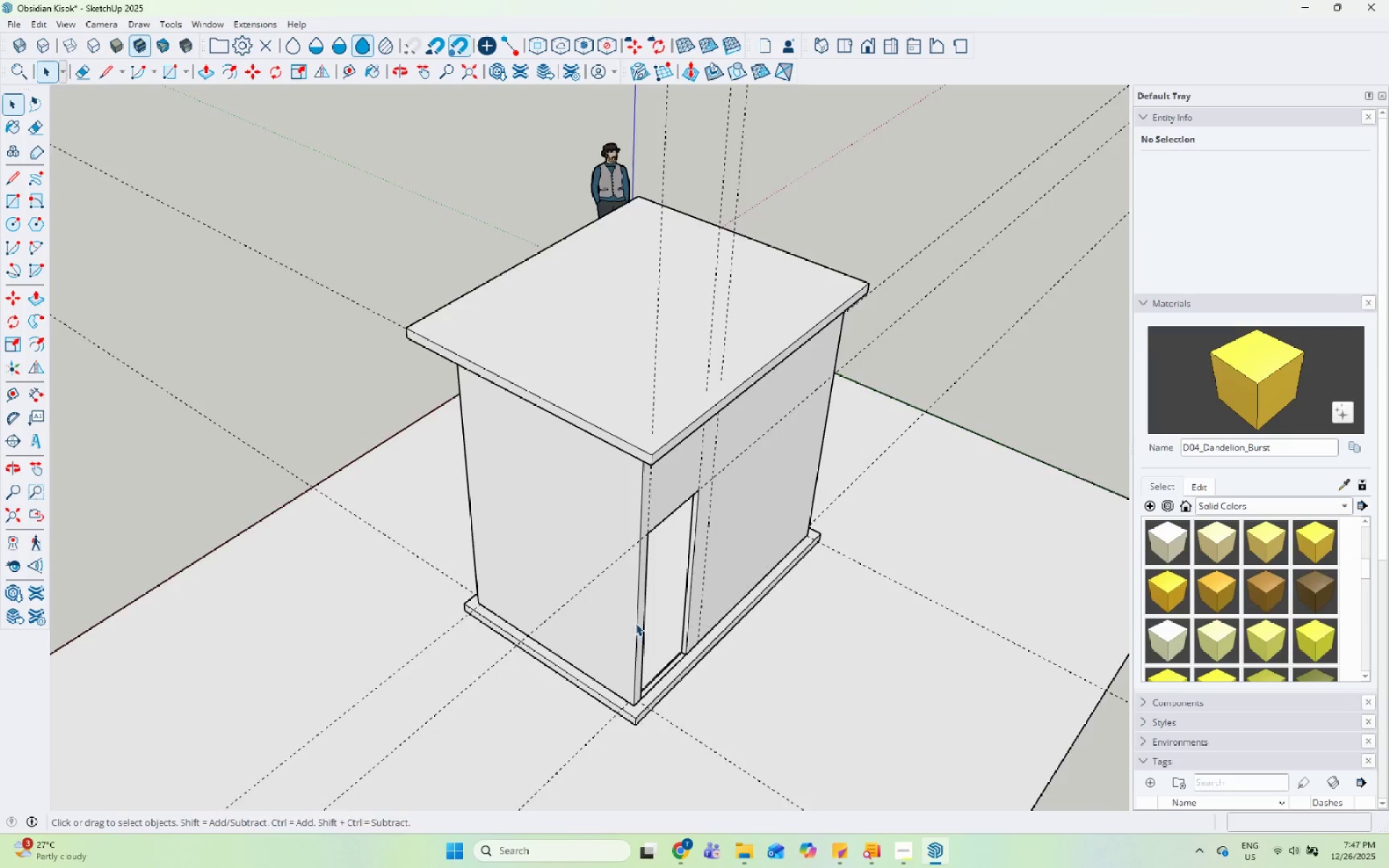 
scroll: coordinate [418, 564], scroll_direction: up, amount: 2.0
 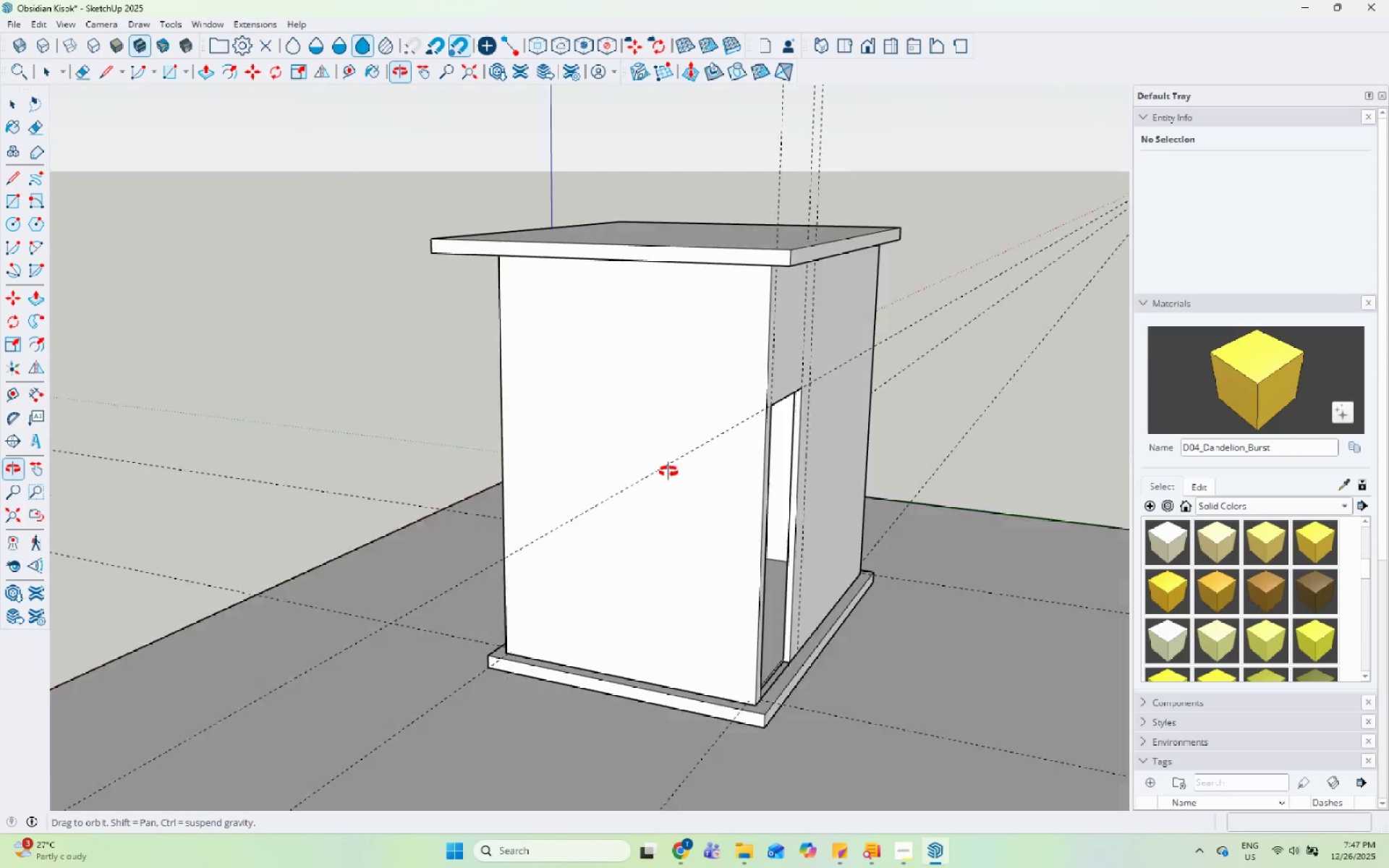 
double_click([506, 478])
 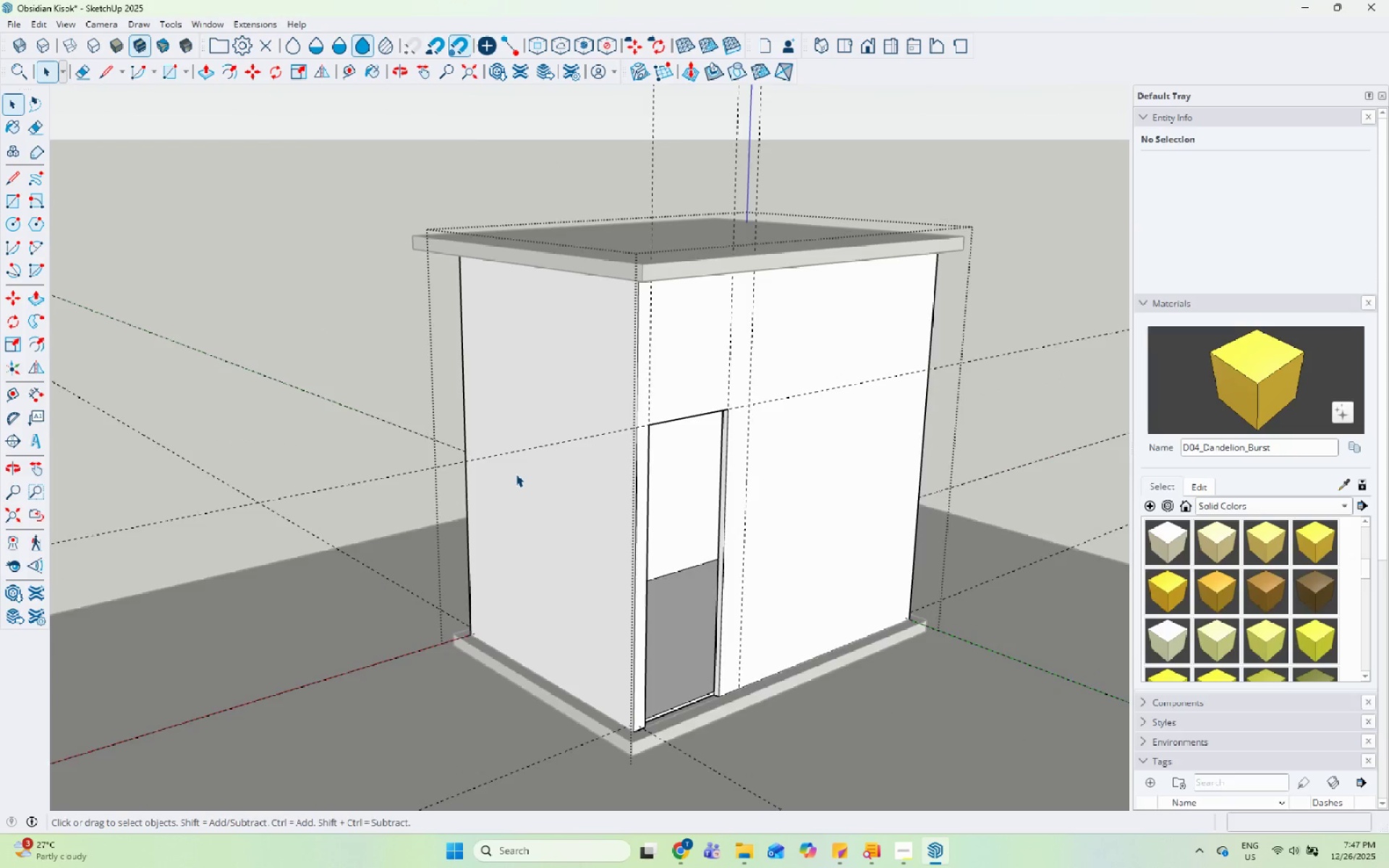 
left_click([630, 420])
 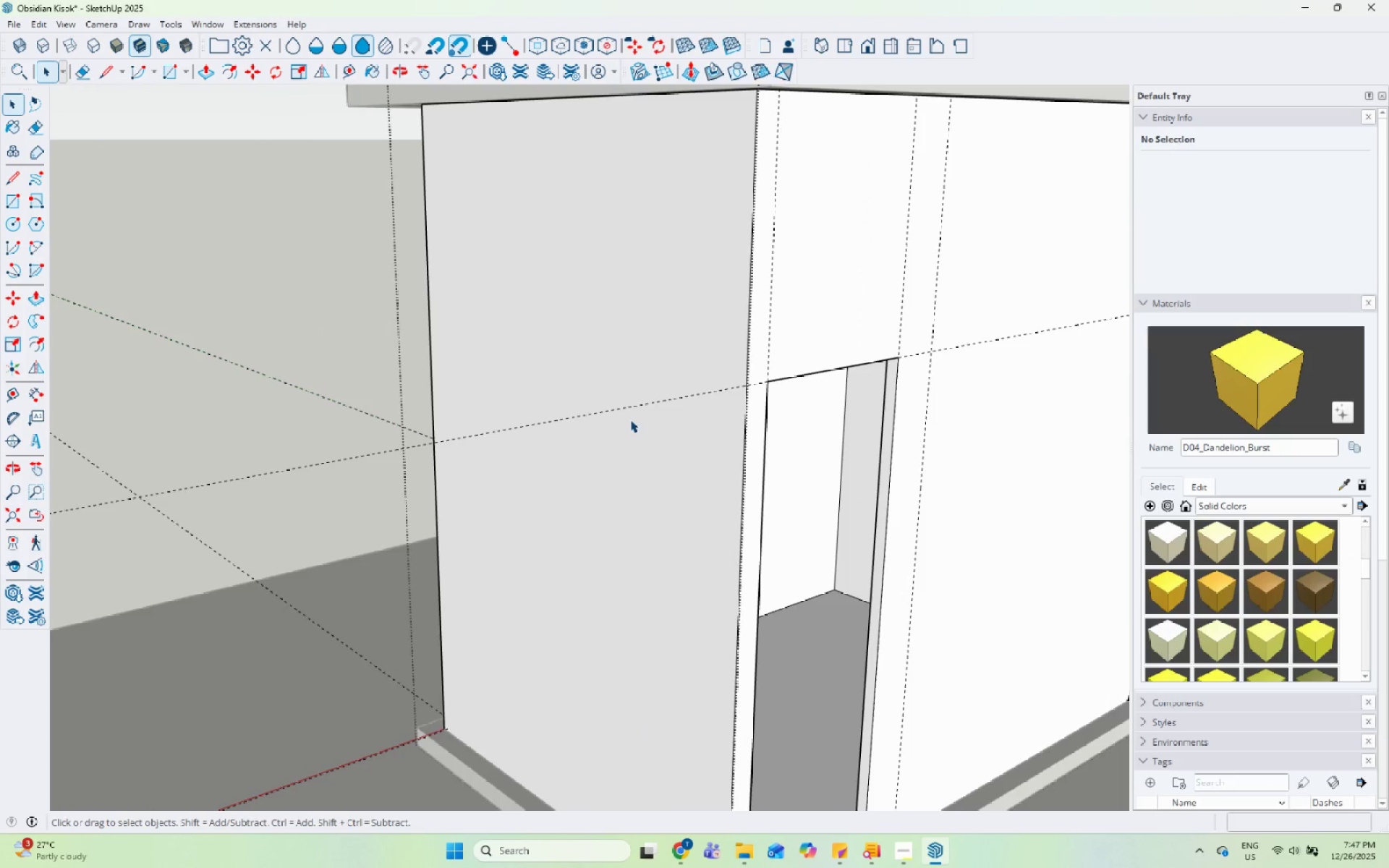 
key(Escape)
 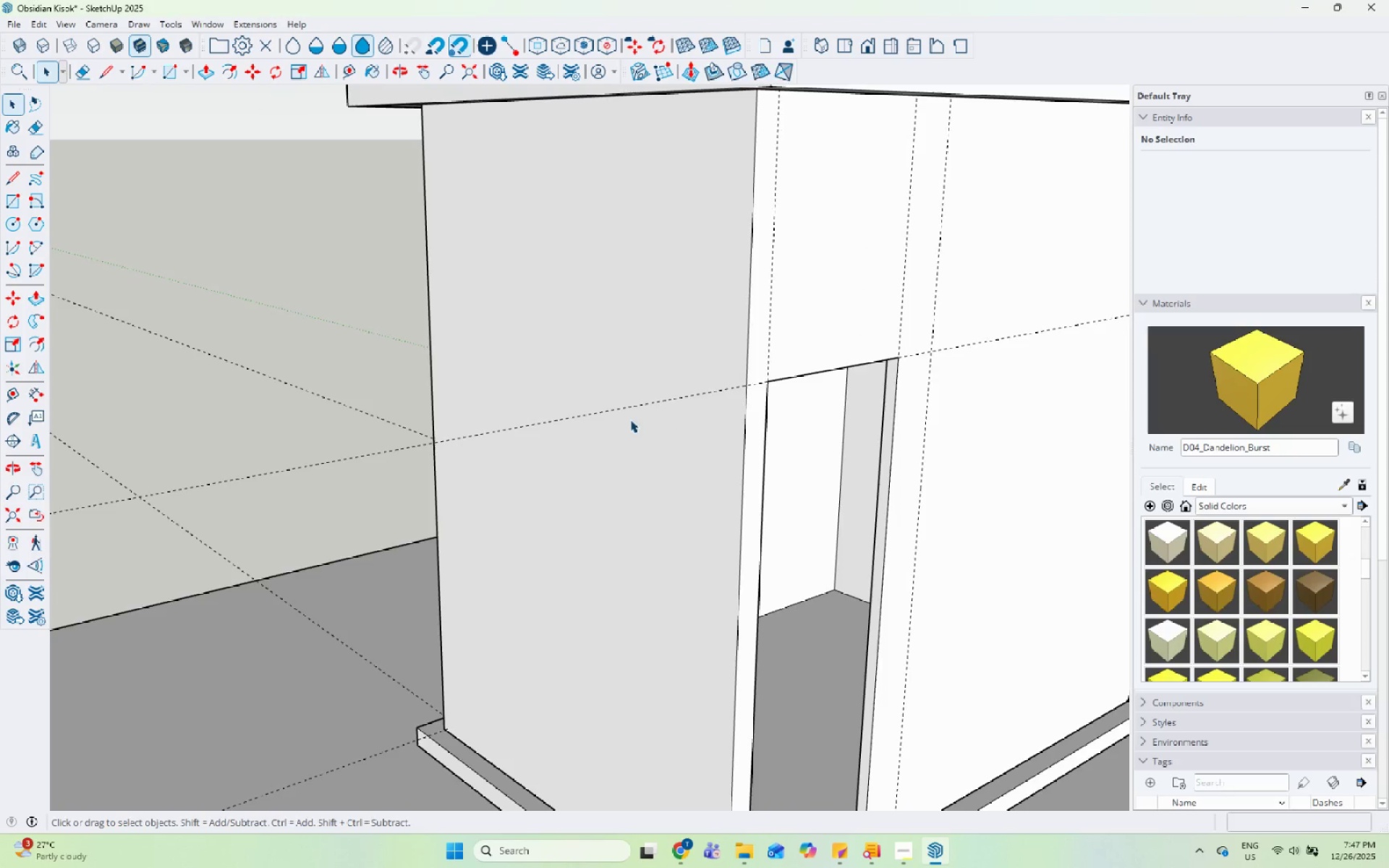 
scroll: coordinate [516, 474], scroll_direction: up, amount: 5.0
 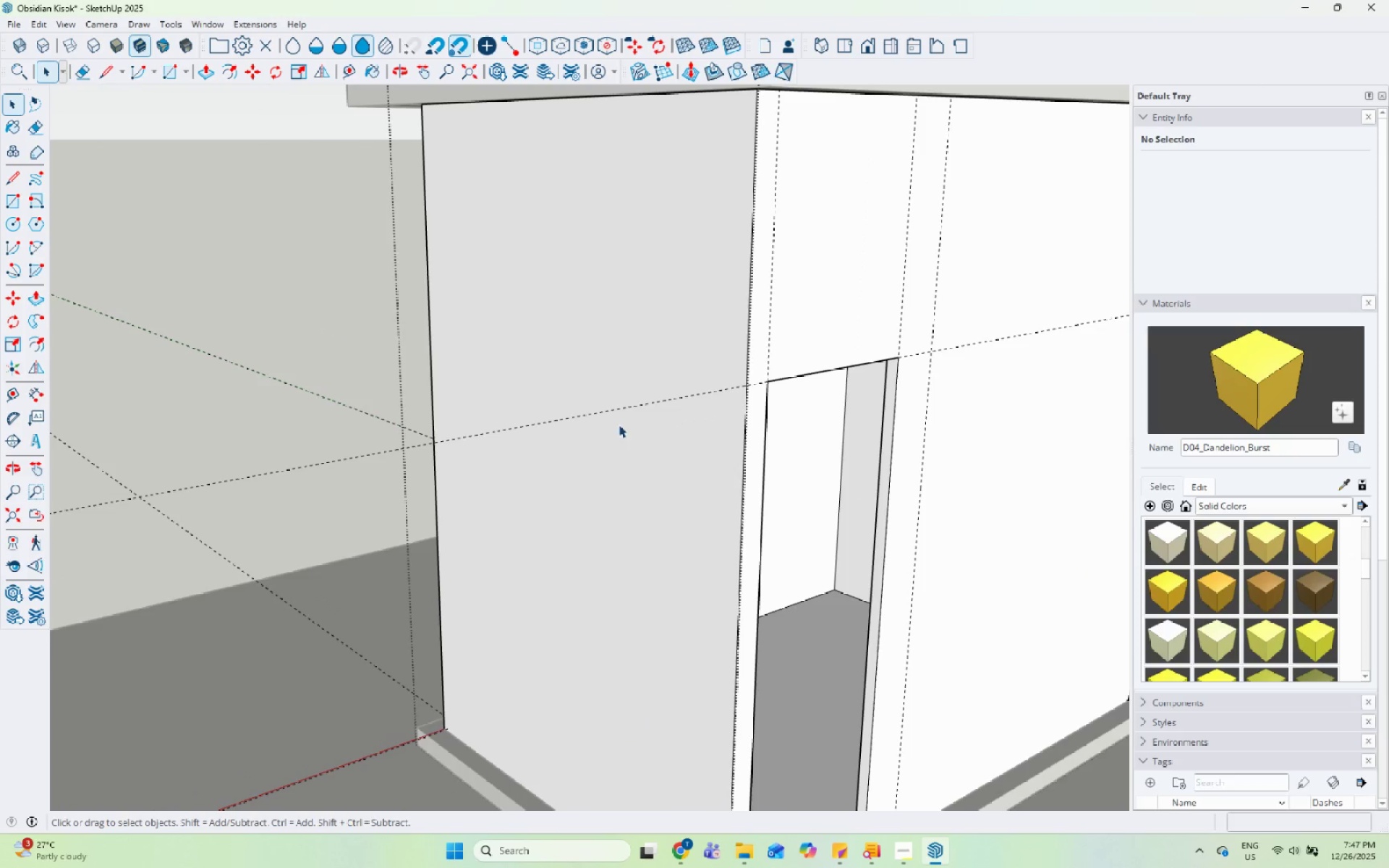 
scroll: coordinate [628, 424], scroll_direction: down, amount: 4.0
 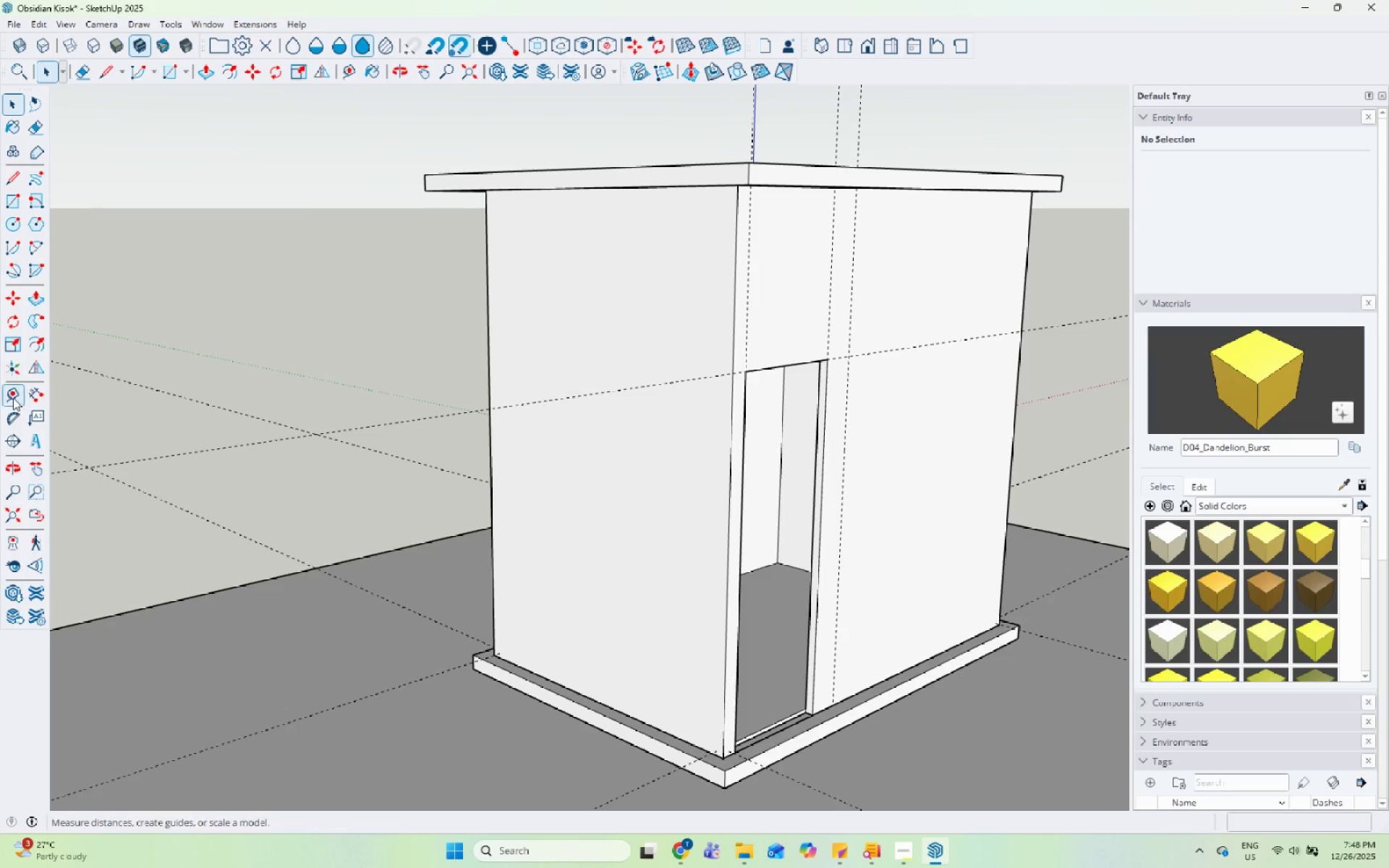 
scroll: coordinate [655, 740], scroll_direction: up, amount: 5.0
 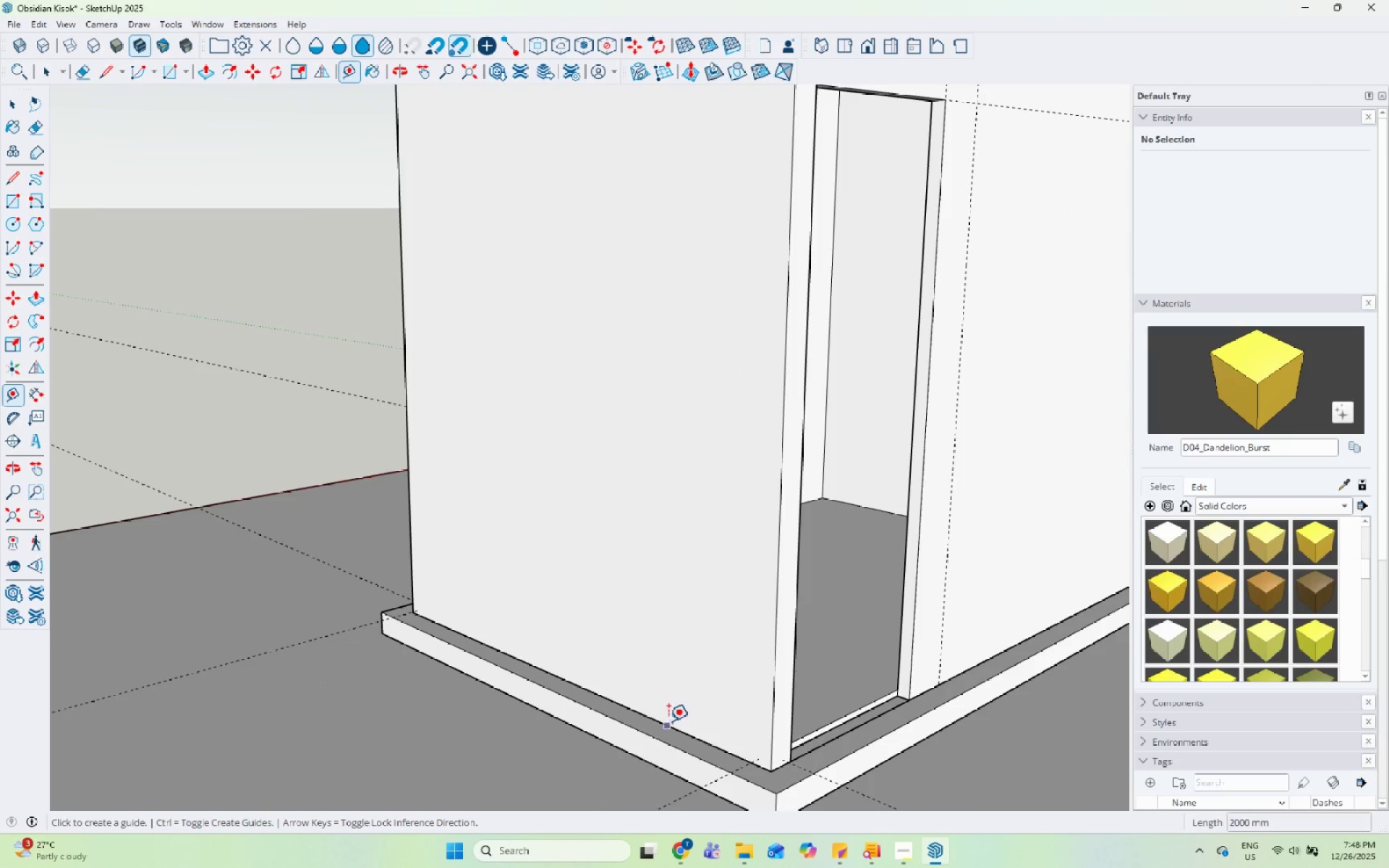 
left_click([666, 726])
 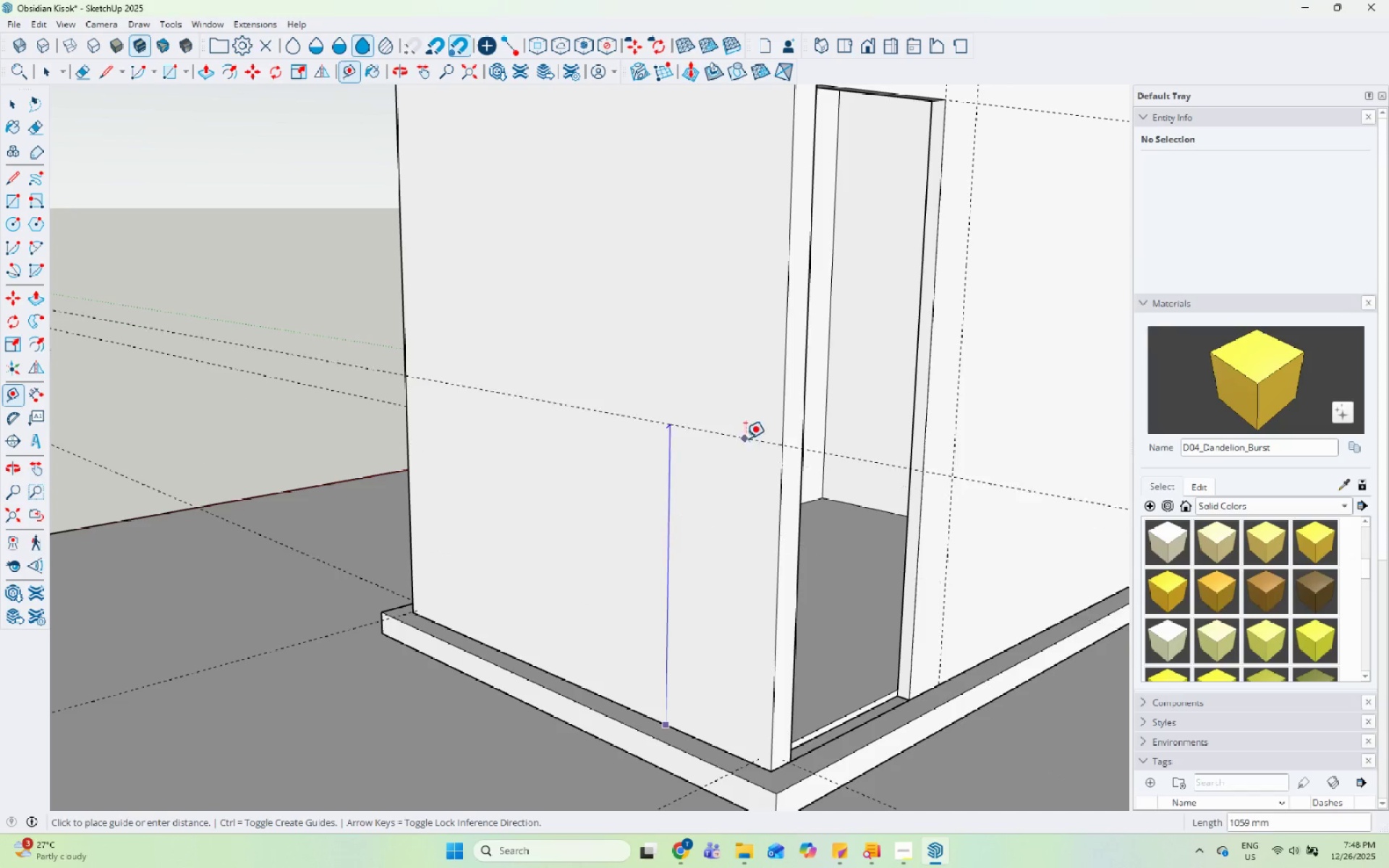 
scroll: coordinate [632, 658], scroll_direction: down, amount: 4.0
 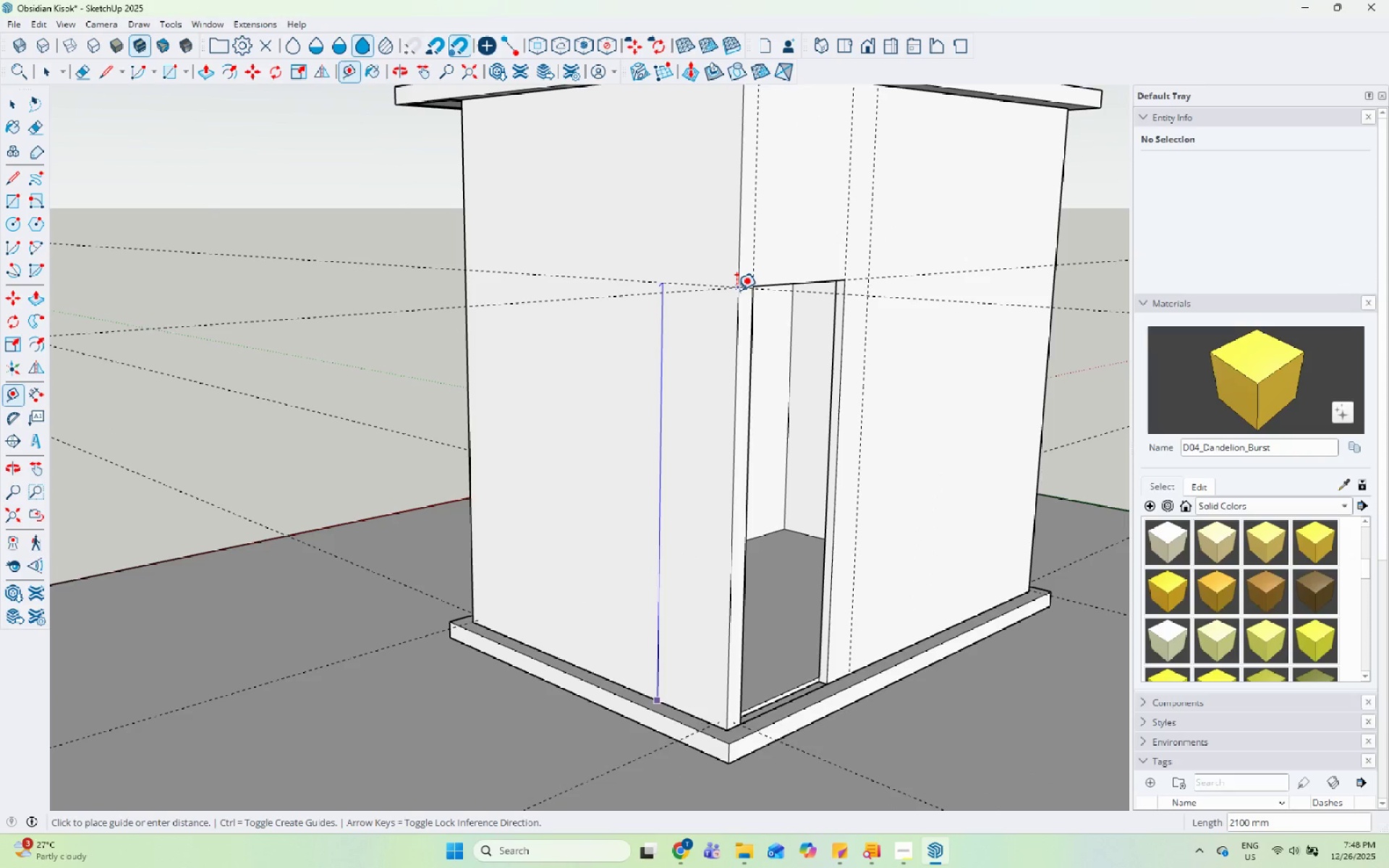 
left_click([736, 289])
 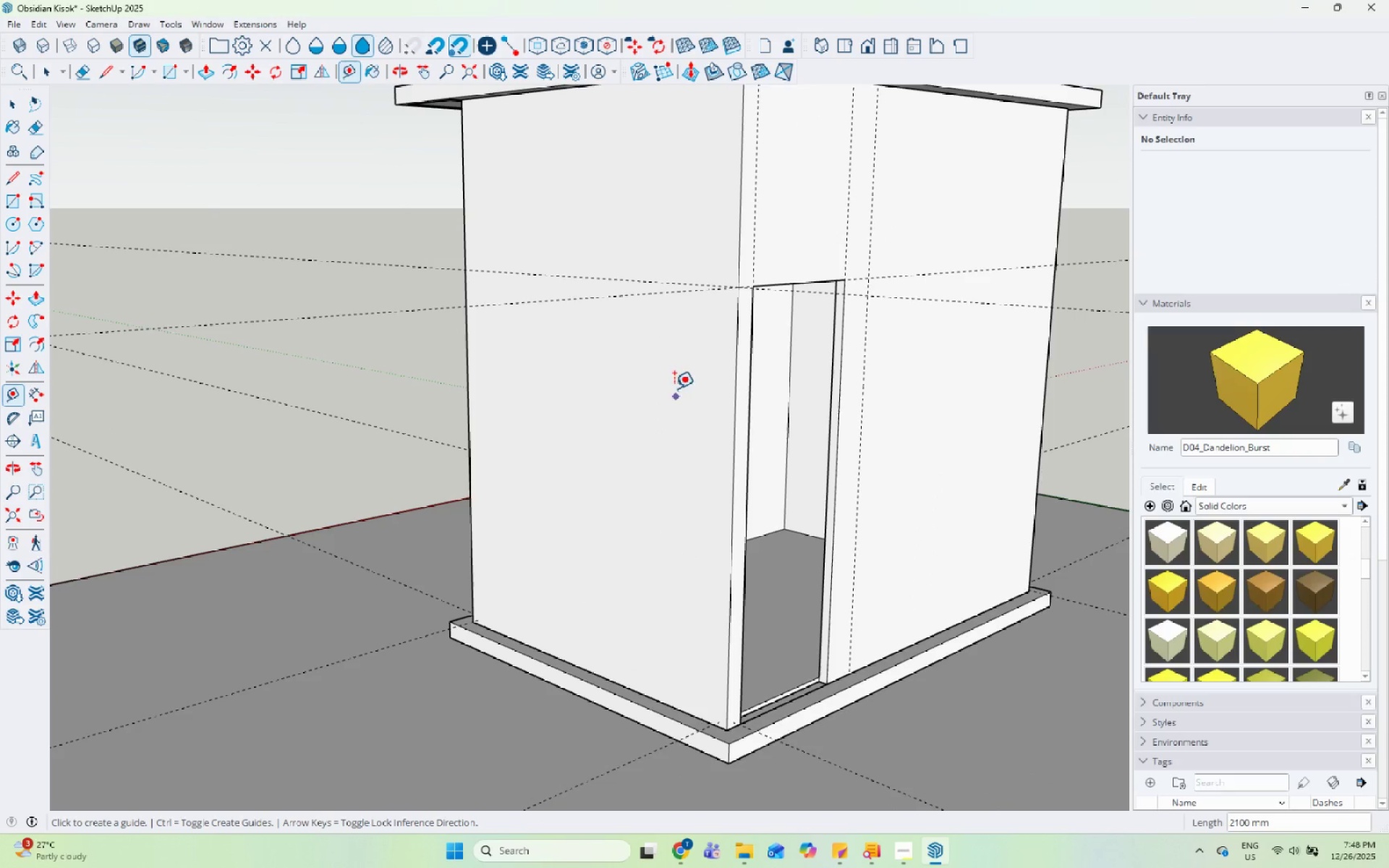 
left_click([627, 280])
 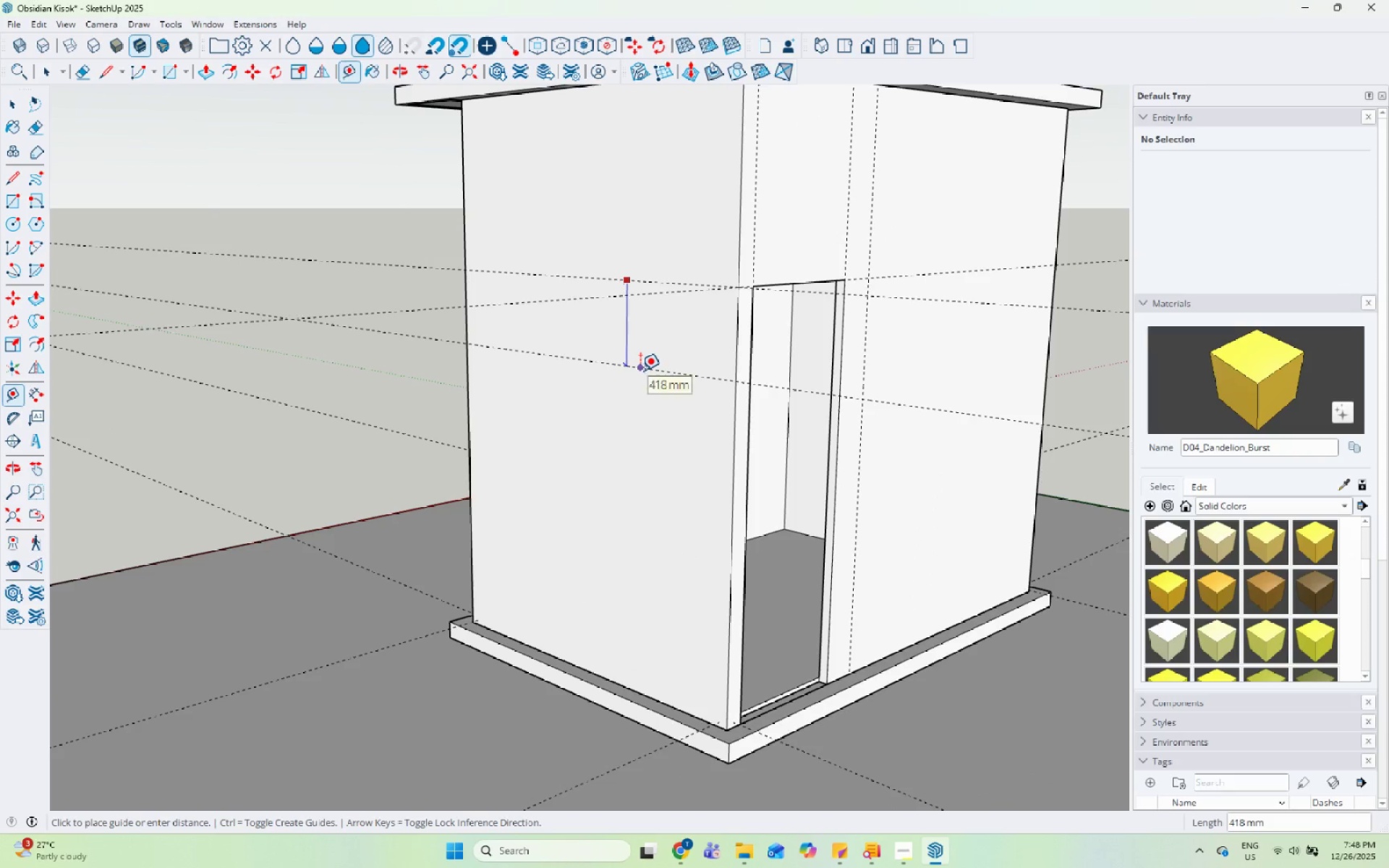 
key(Numpad5)
 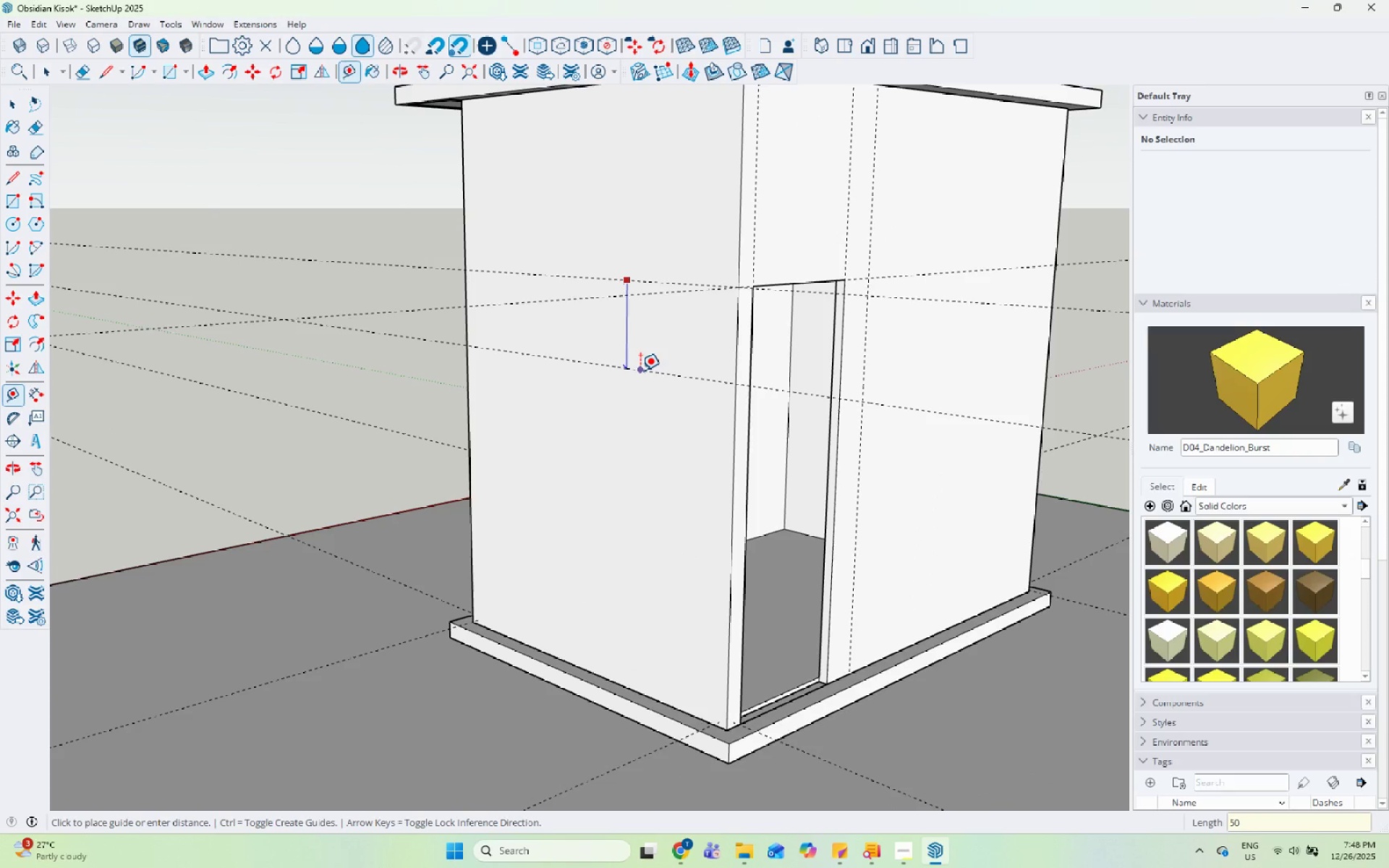 
key(Numpad0)
 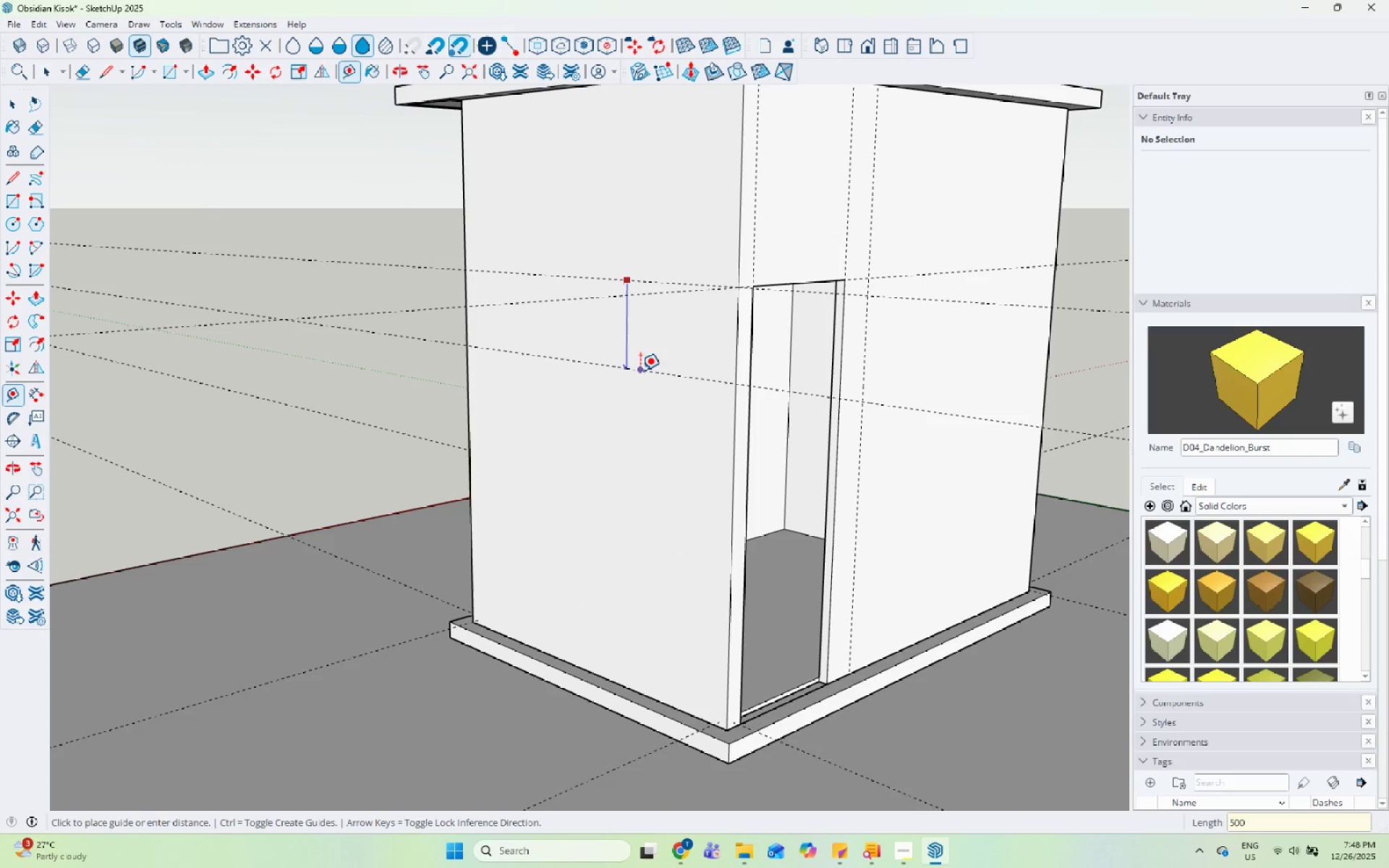 
key(Numpad0)
 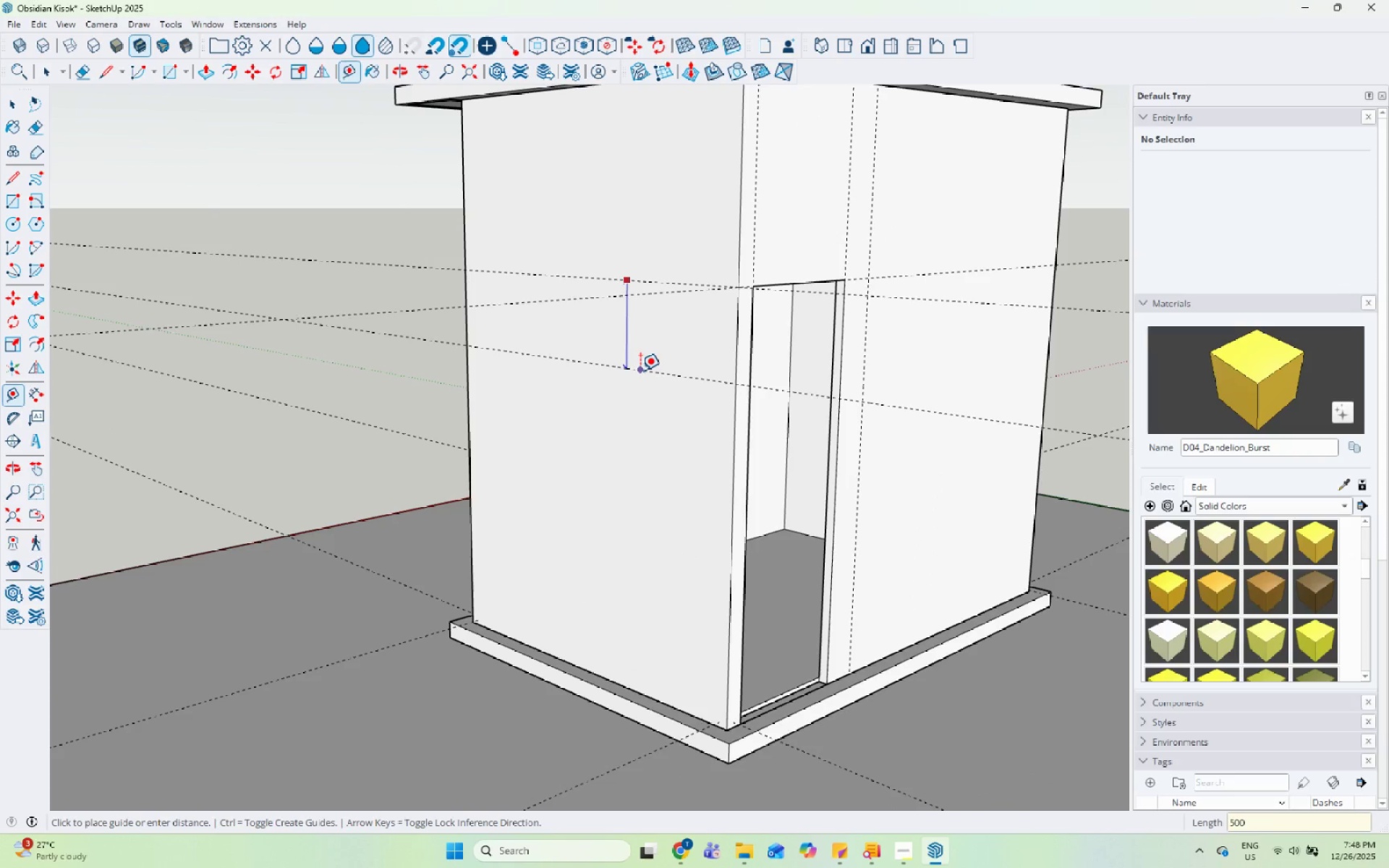 
key(Enter)
 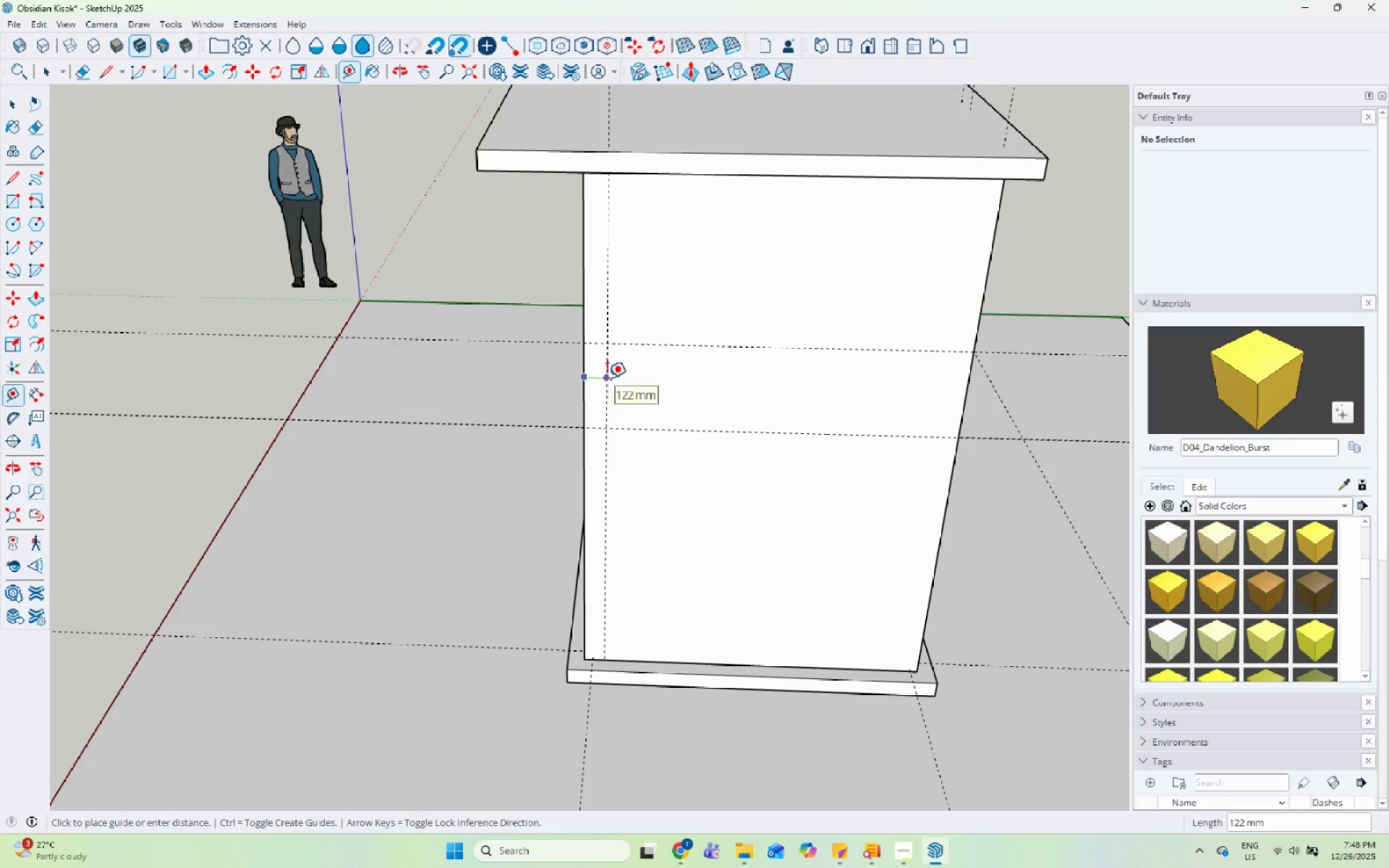 
key(Numpad1)
 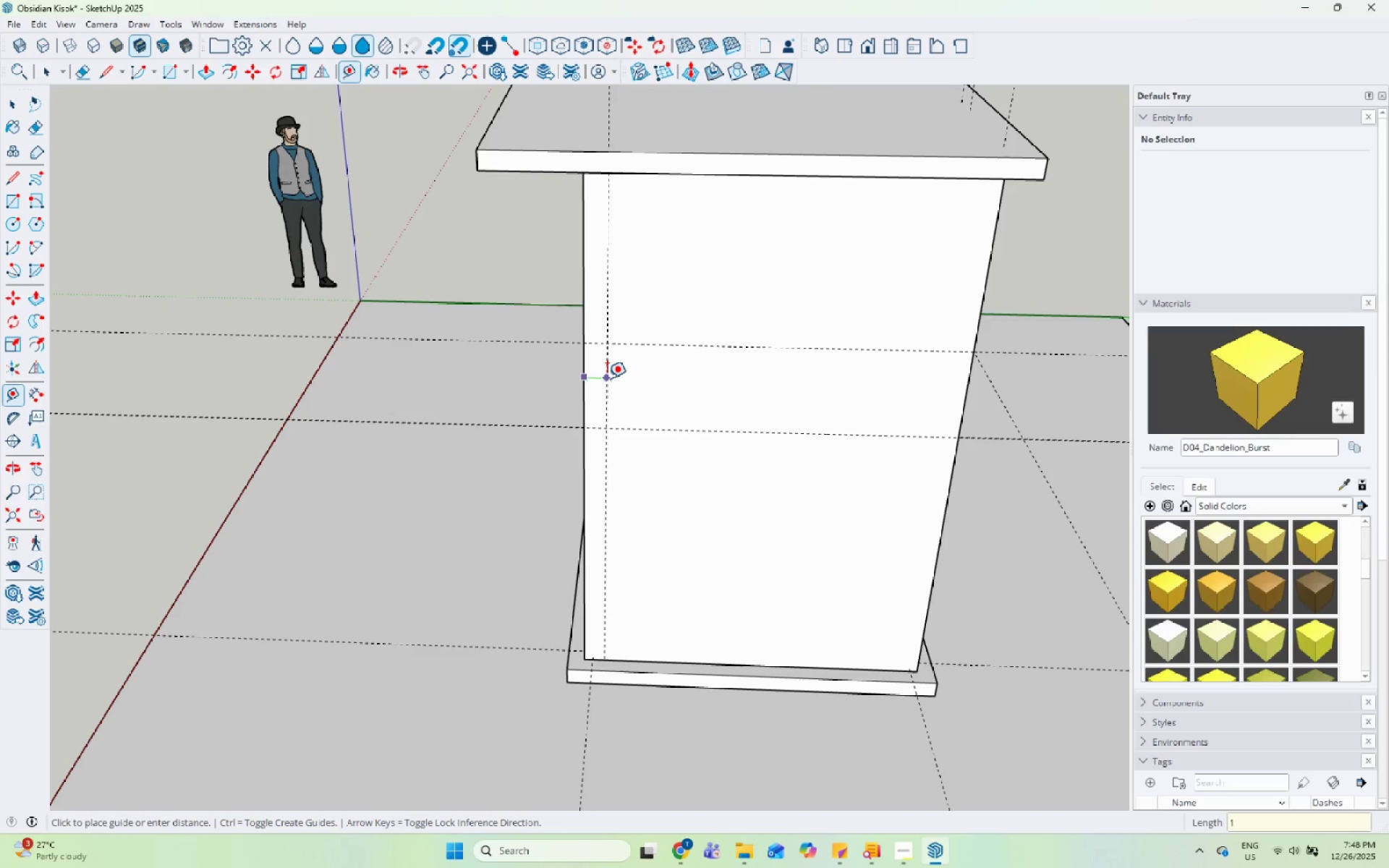 
key(Numpad0)
 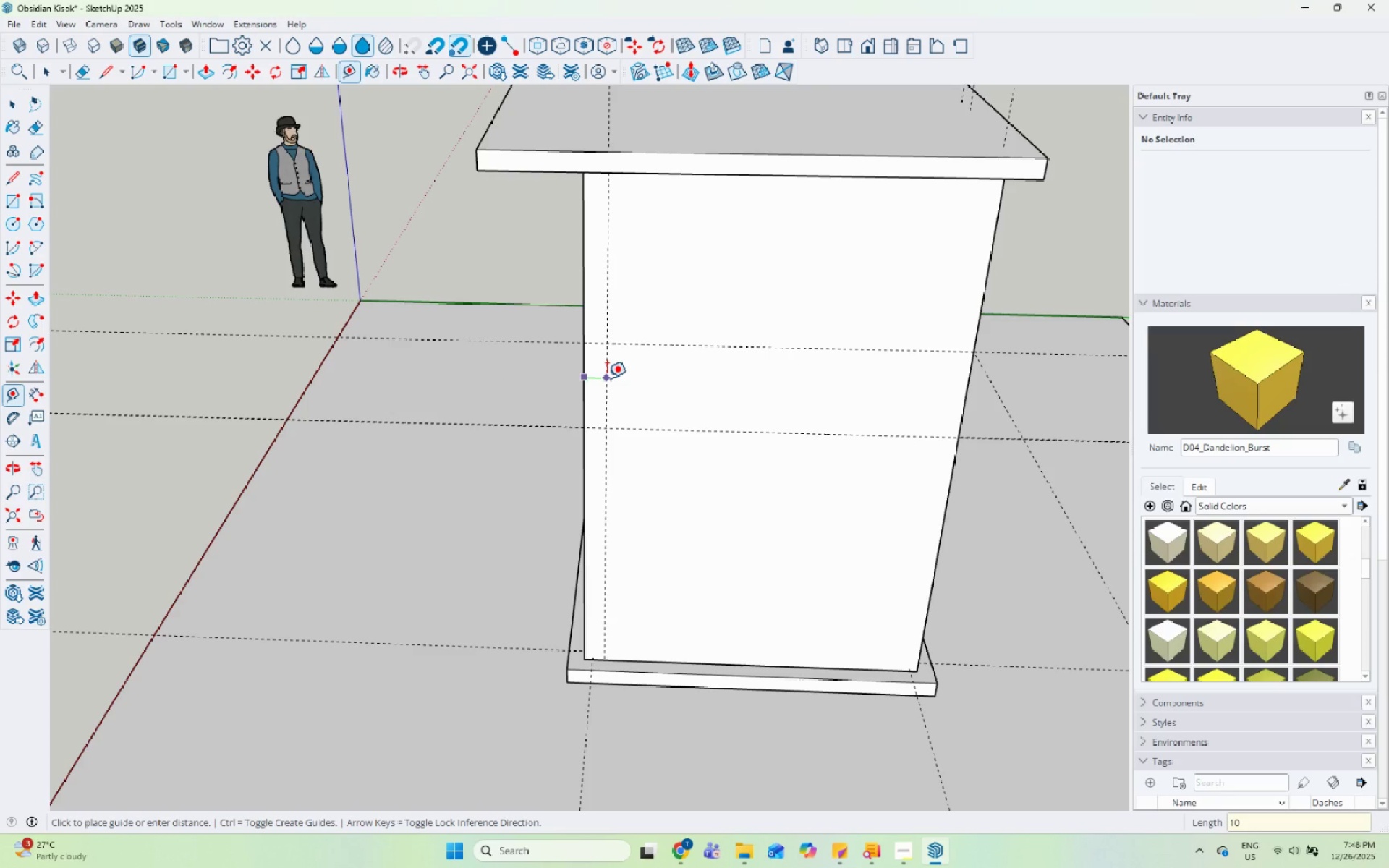 
key(Numpad0)
 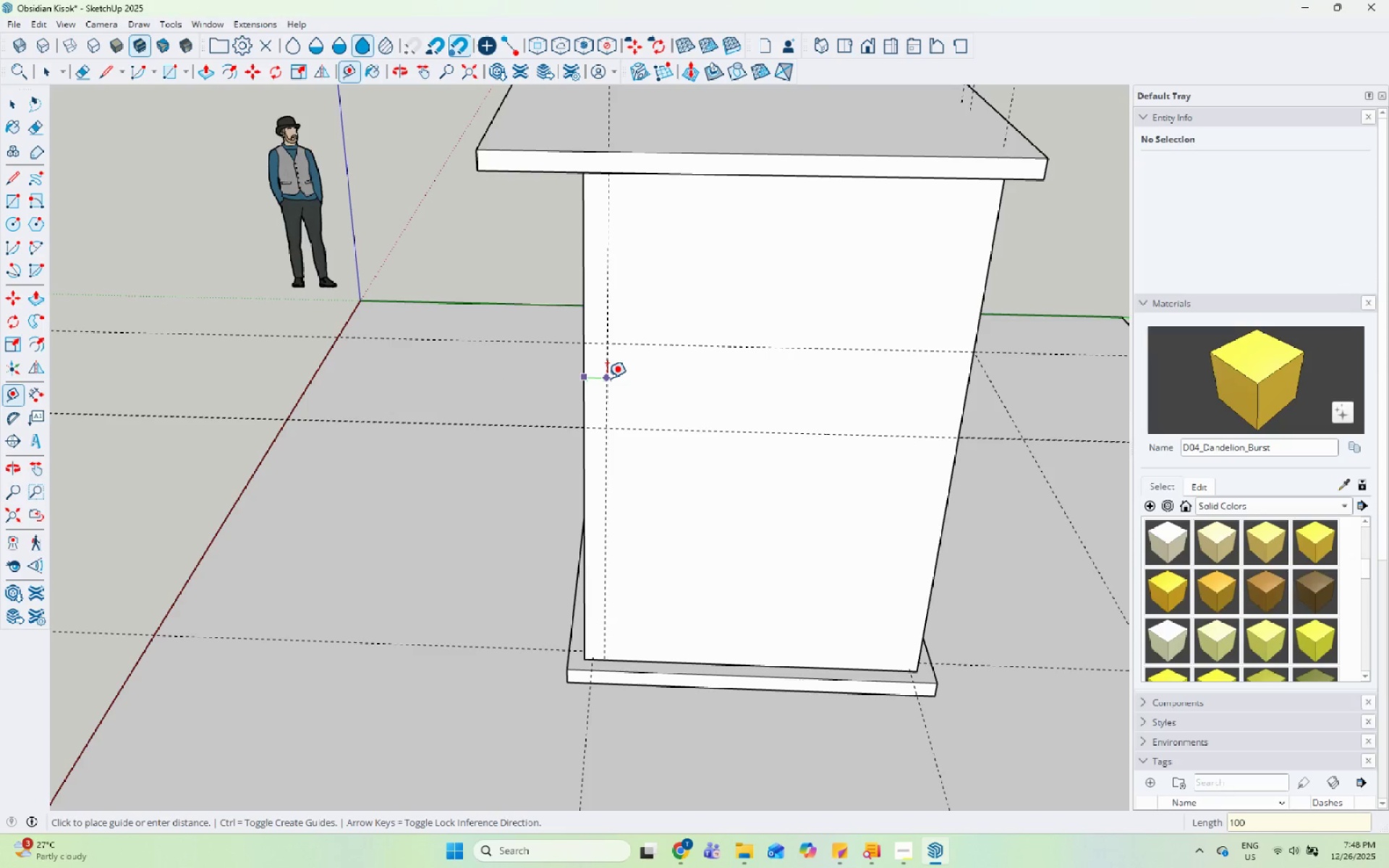 
key(Enter)
 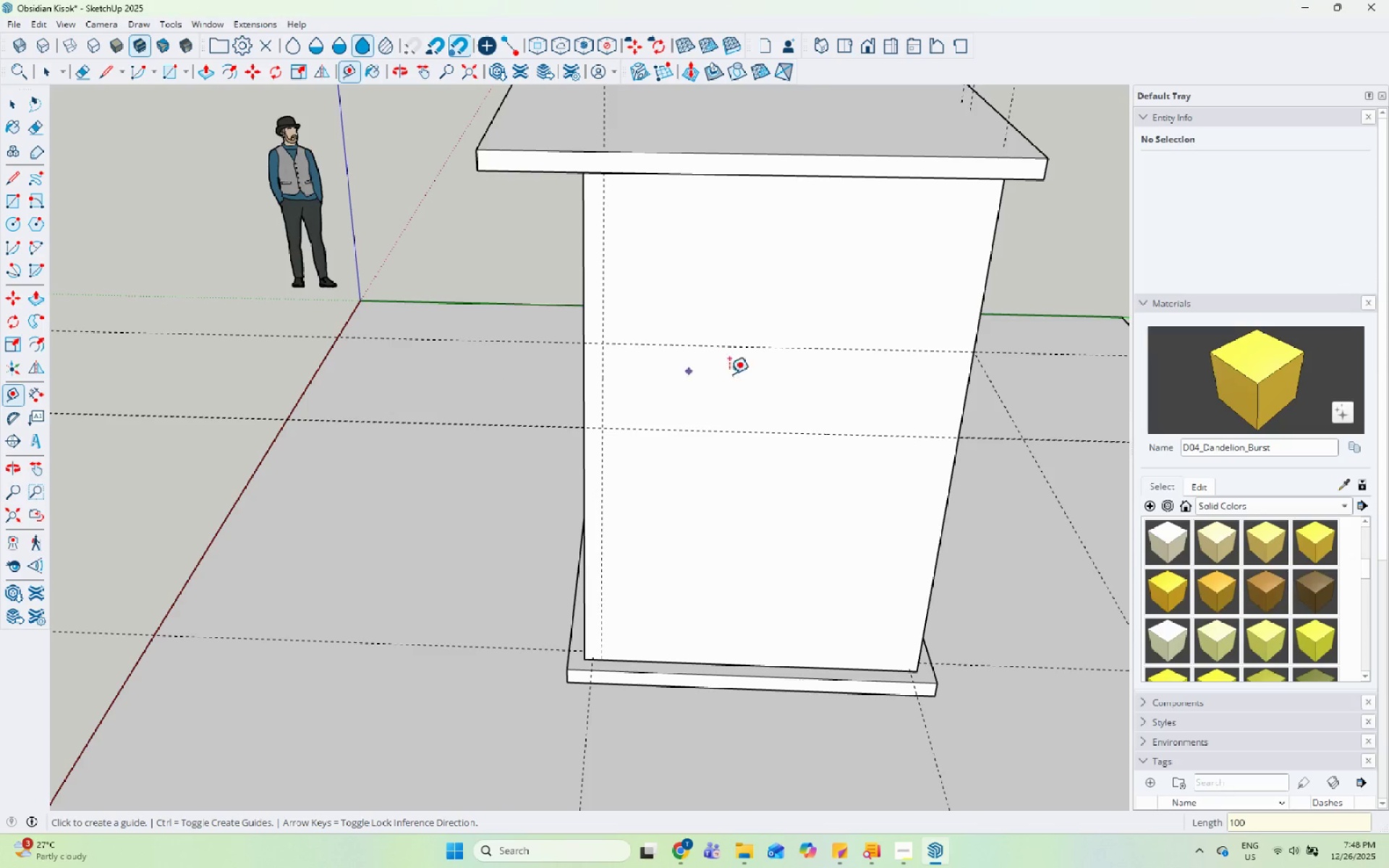 
scroll: coordinate [1008, 450], scroll_direction: up, amount: 4.0
 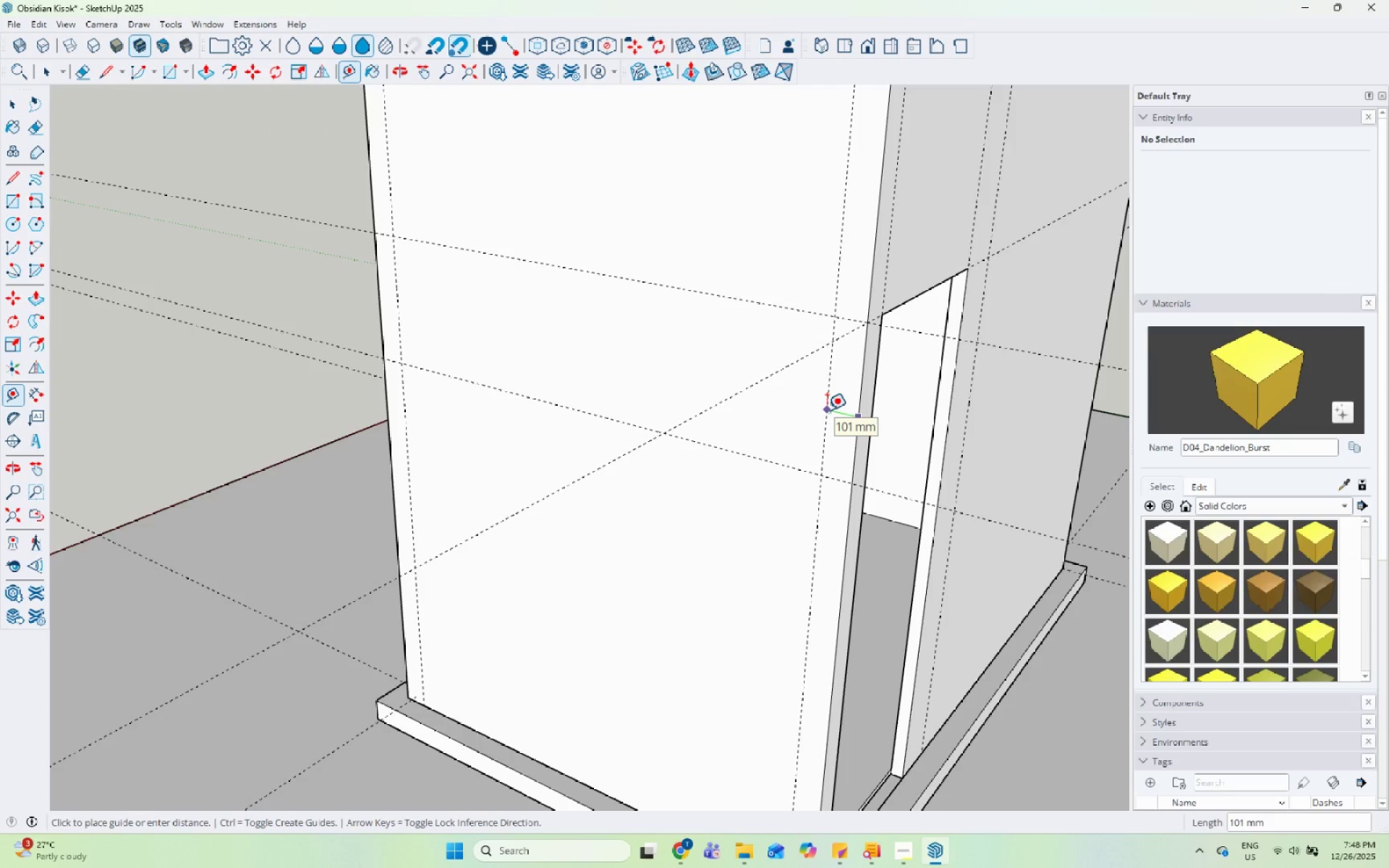 
key(Numpad1)
 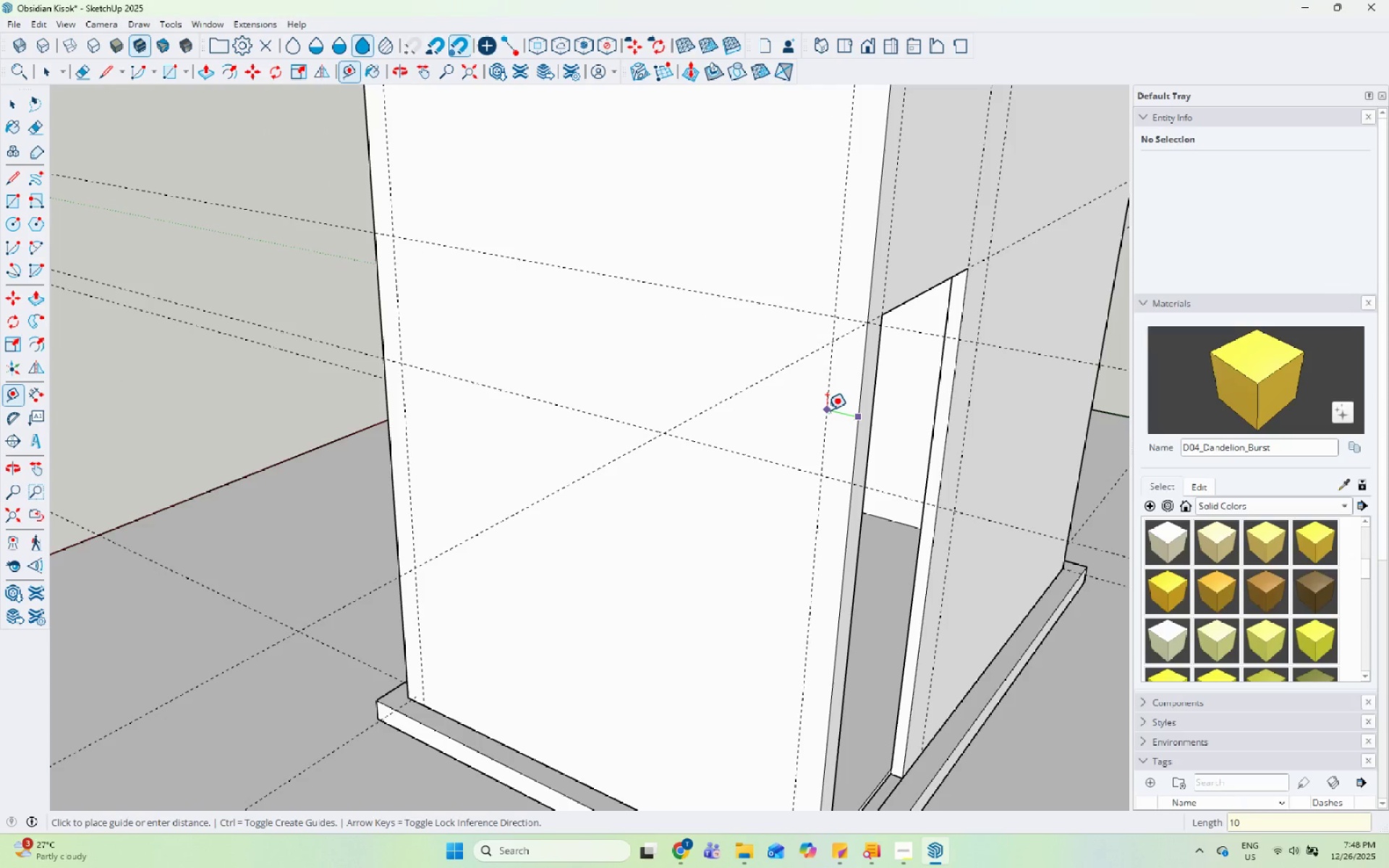 
key(Numpad0)
 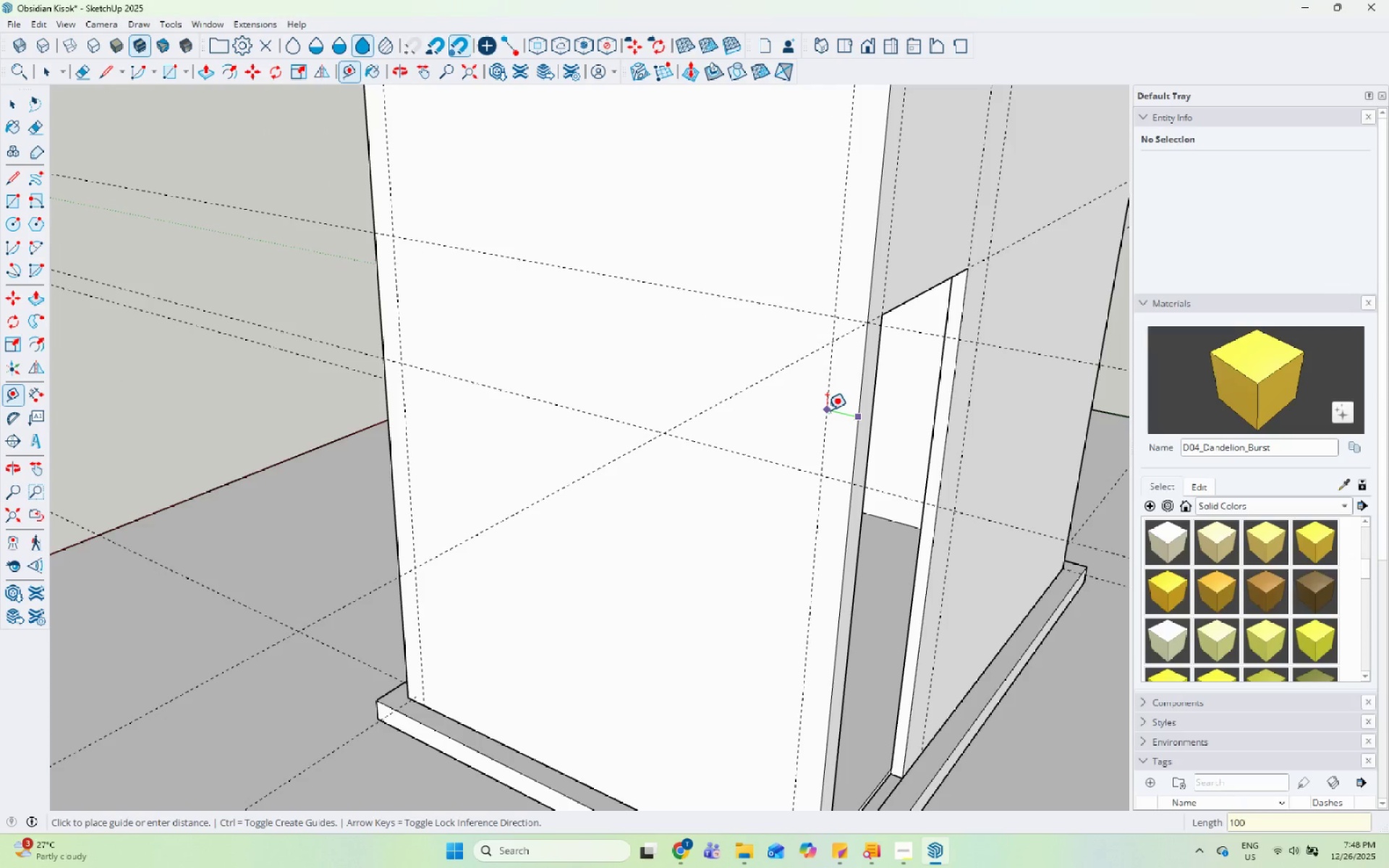 
key(Numpad0)
 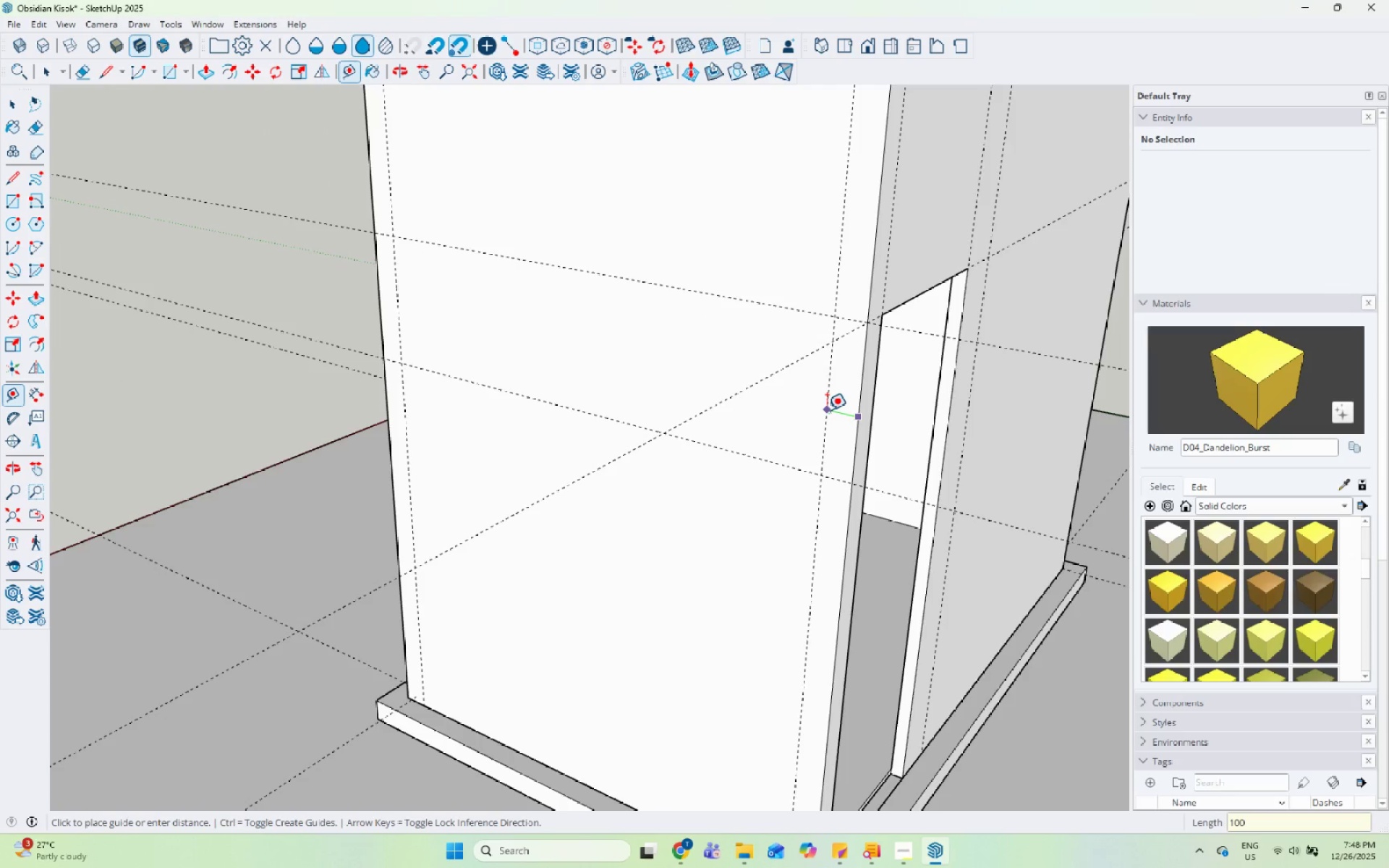 
key(Enter)
 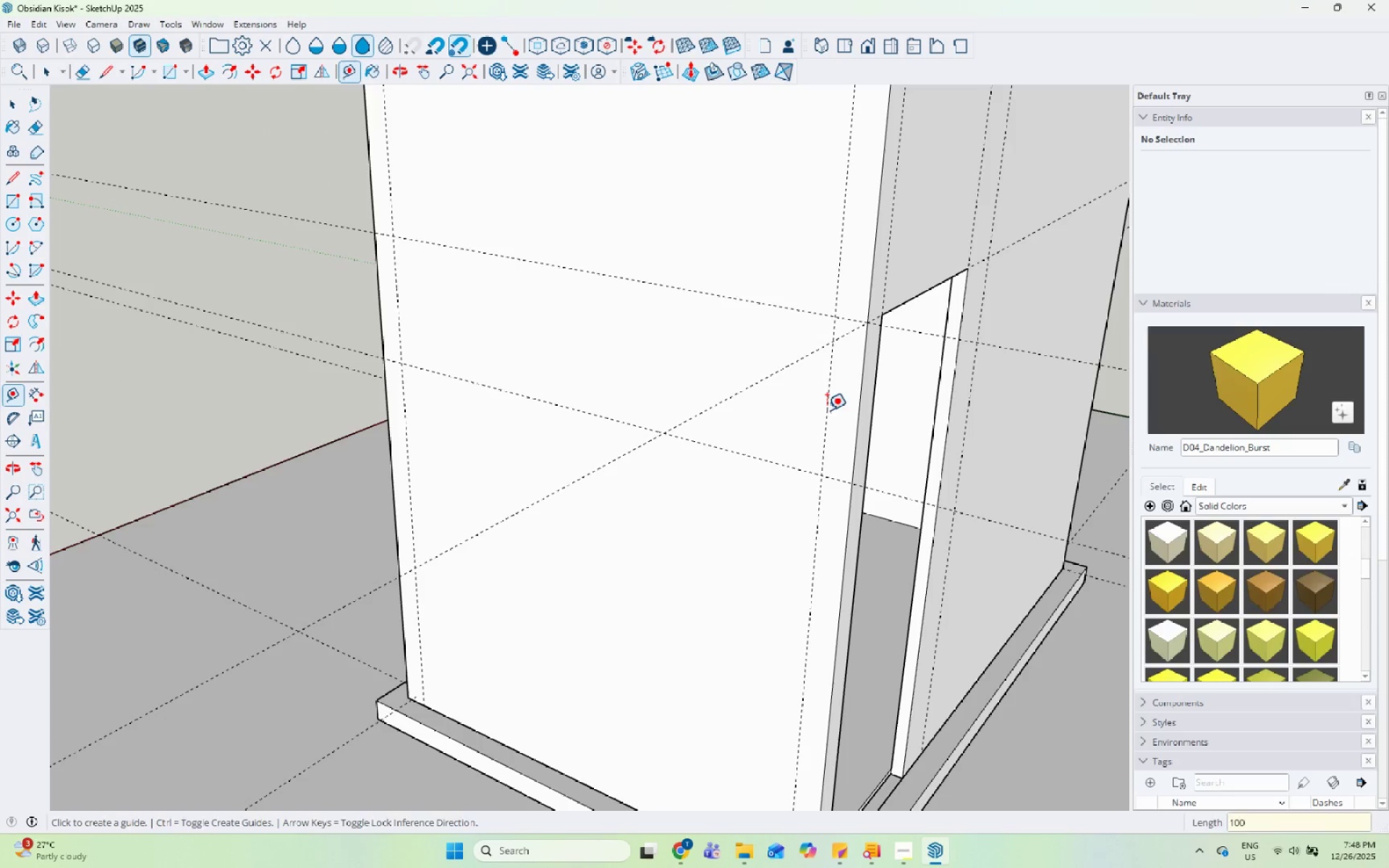 
key(Space)
 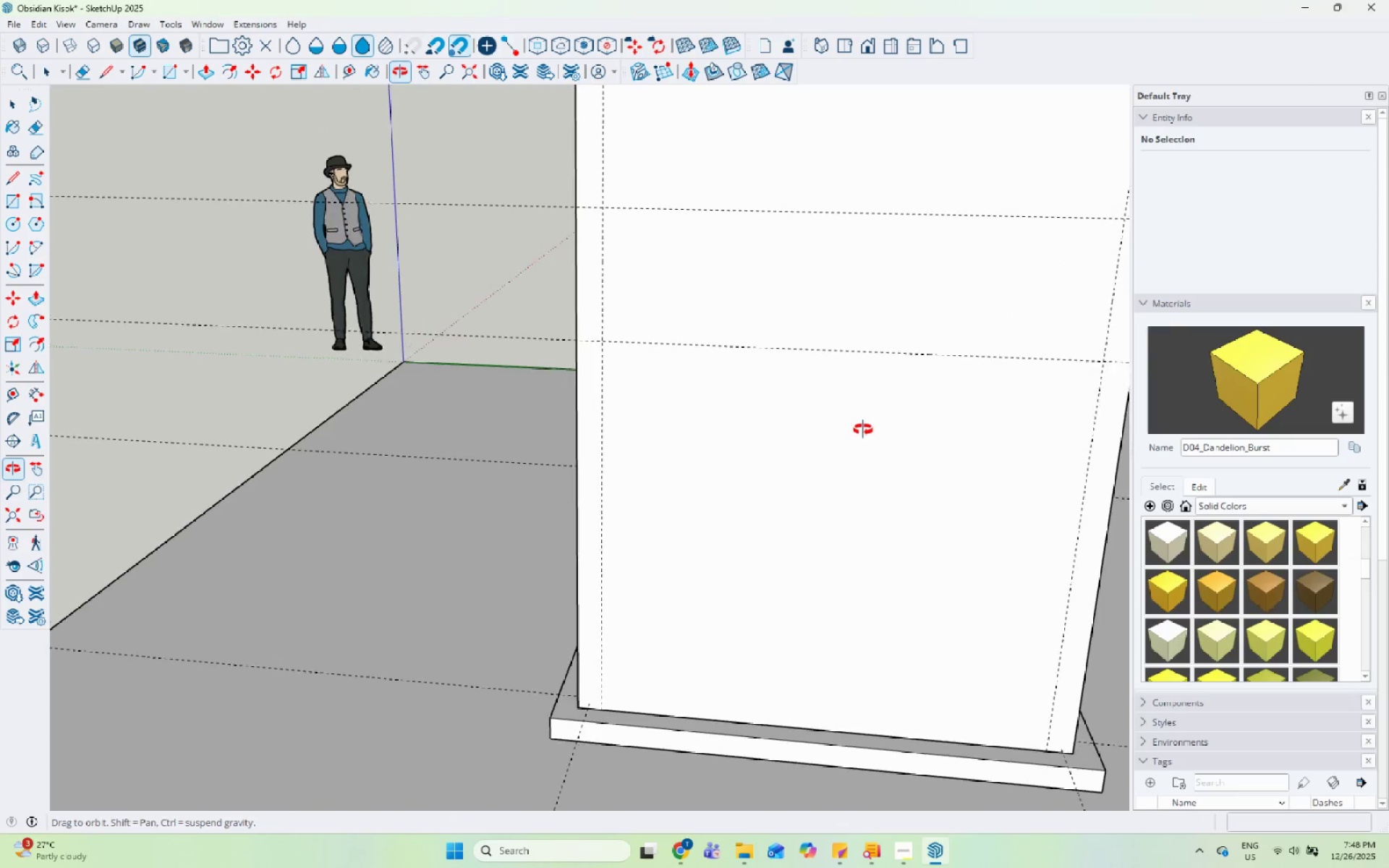 
double_click([852, 415])
 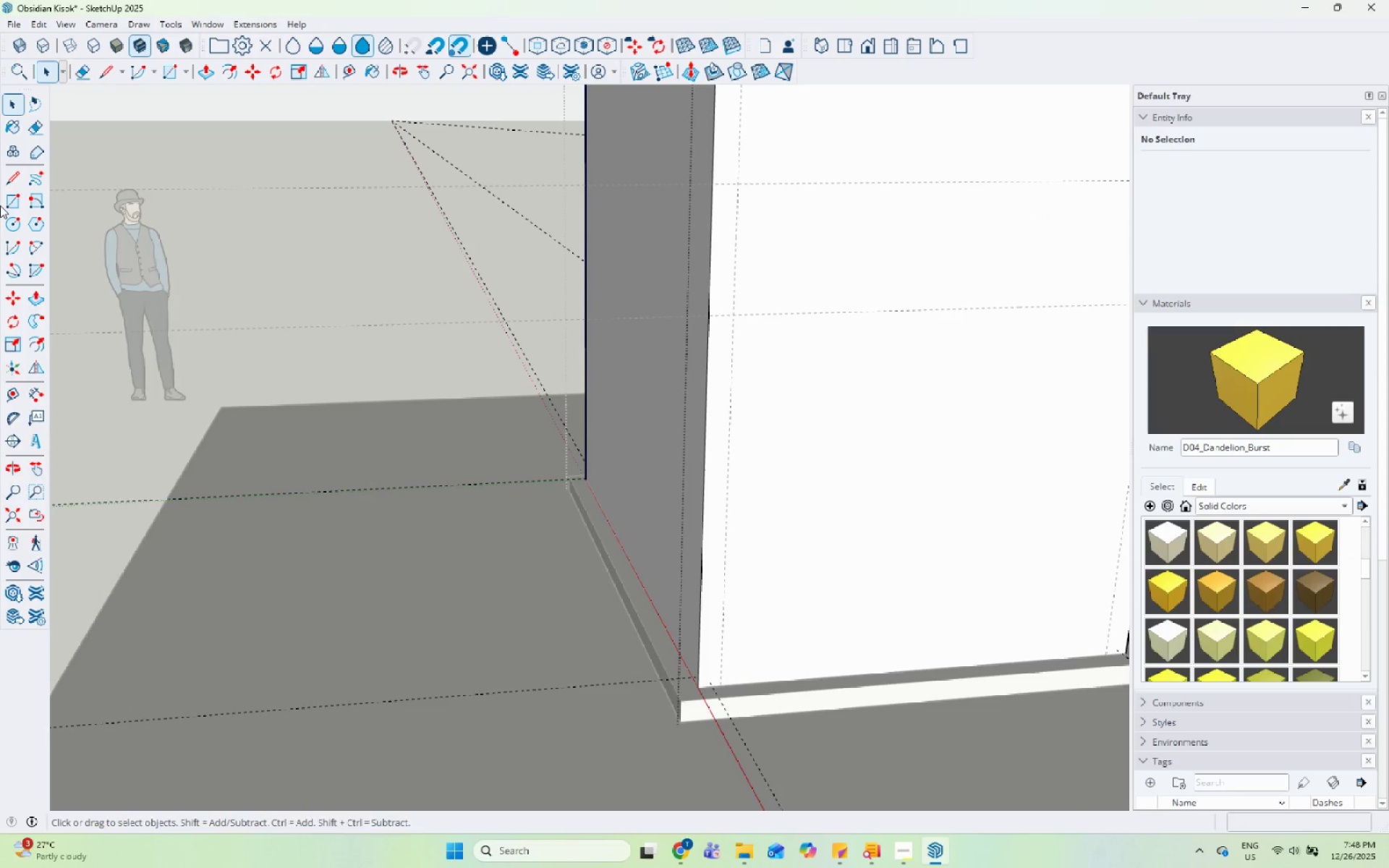 
scroll: coordinate [590, 284], scroll_direction: down, amount: 3.0
 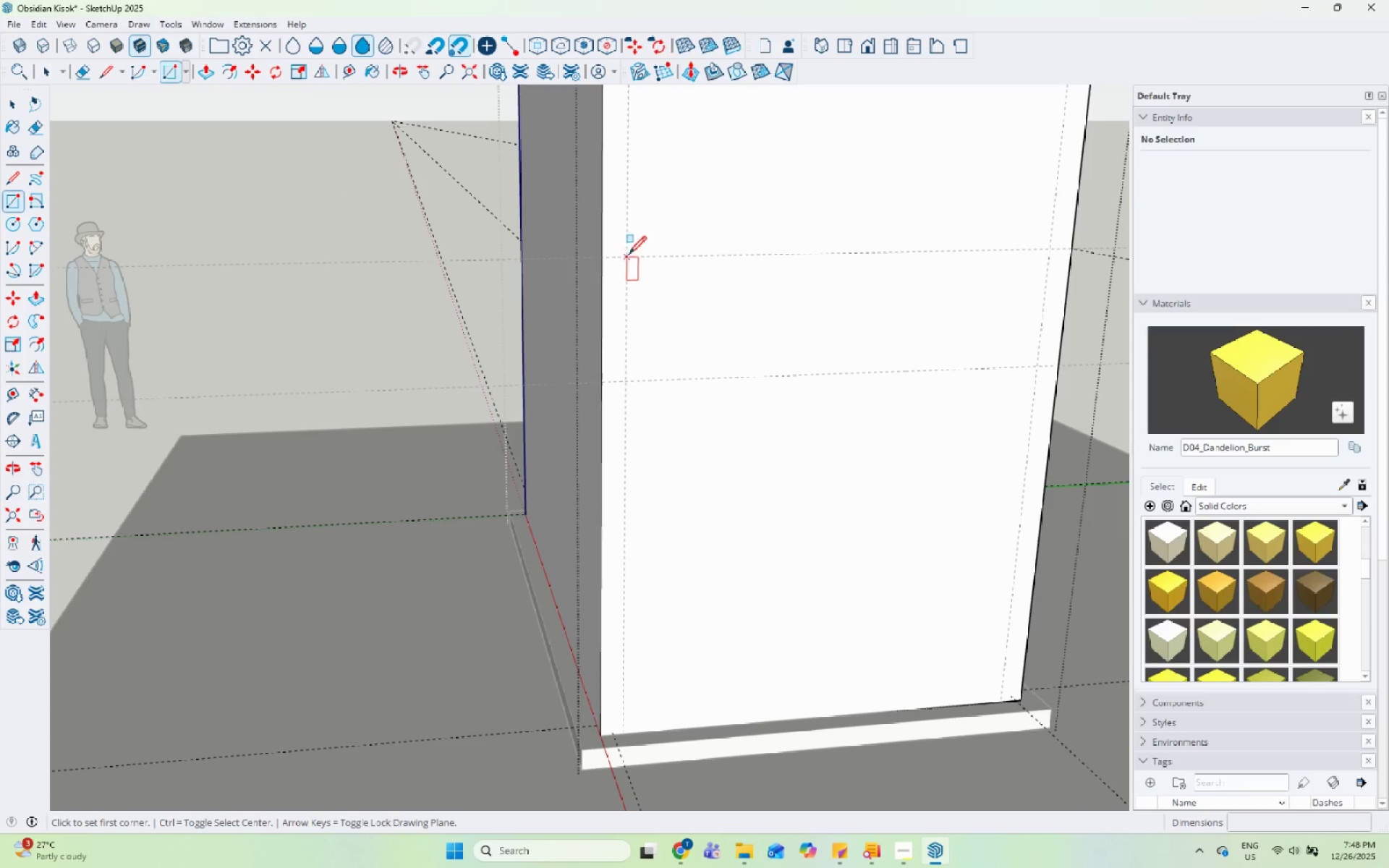 
left_click([629, 255])
 